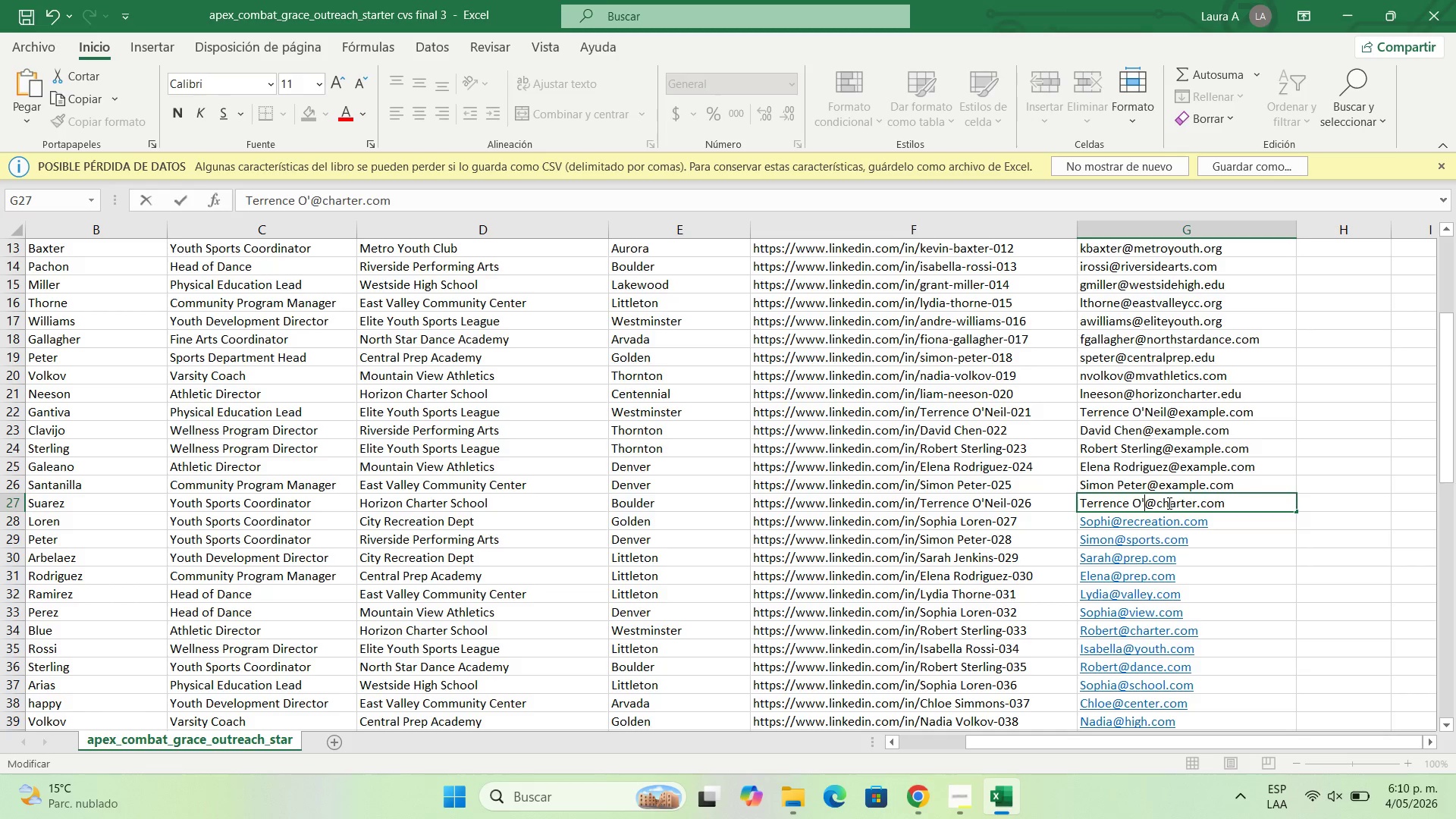 
key(Backspace)
 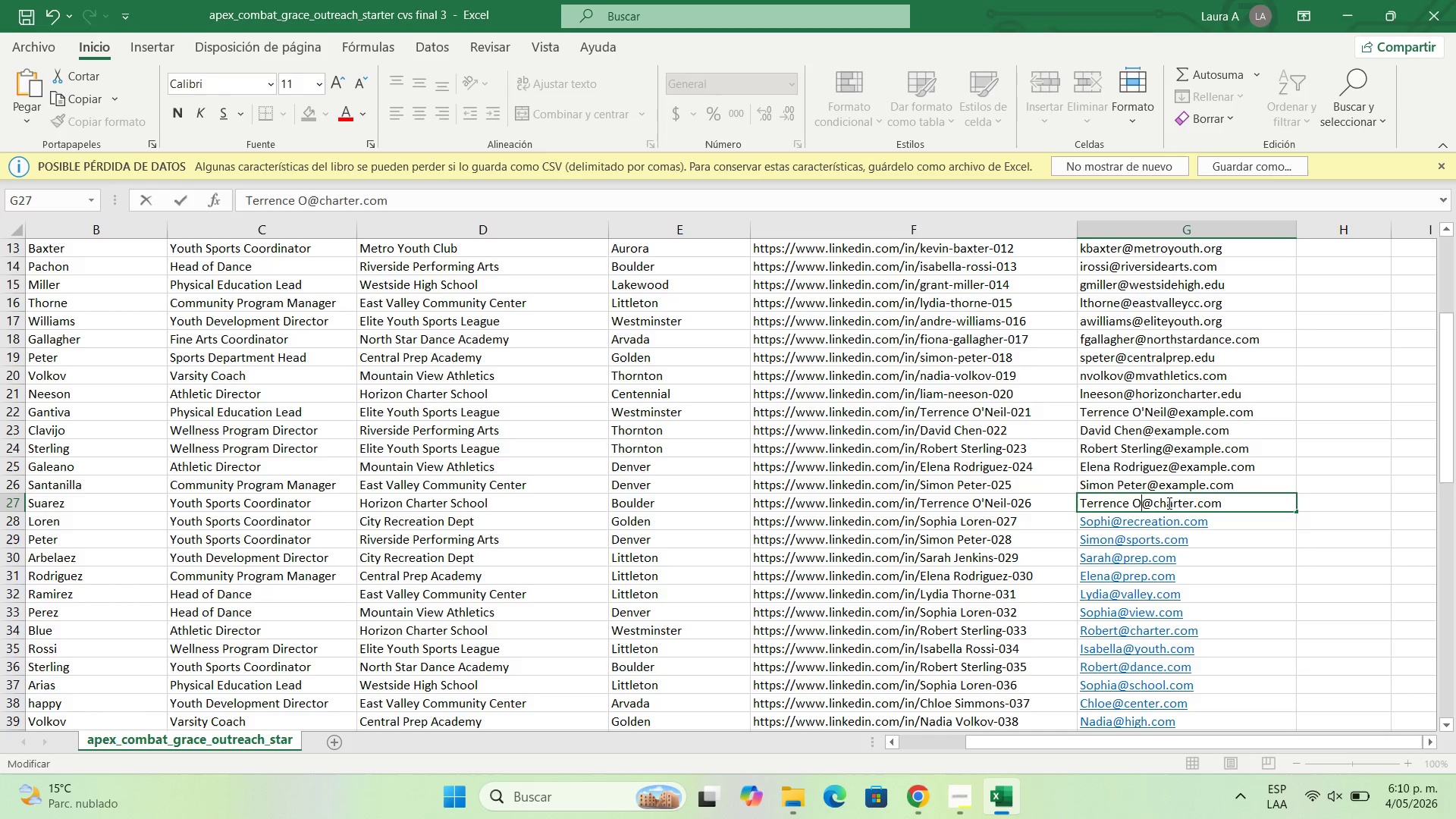 
key(Backspace)
 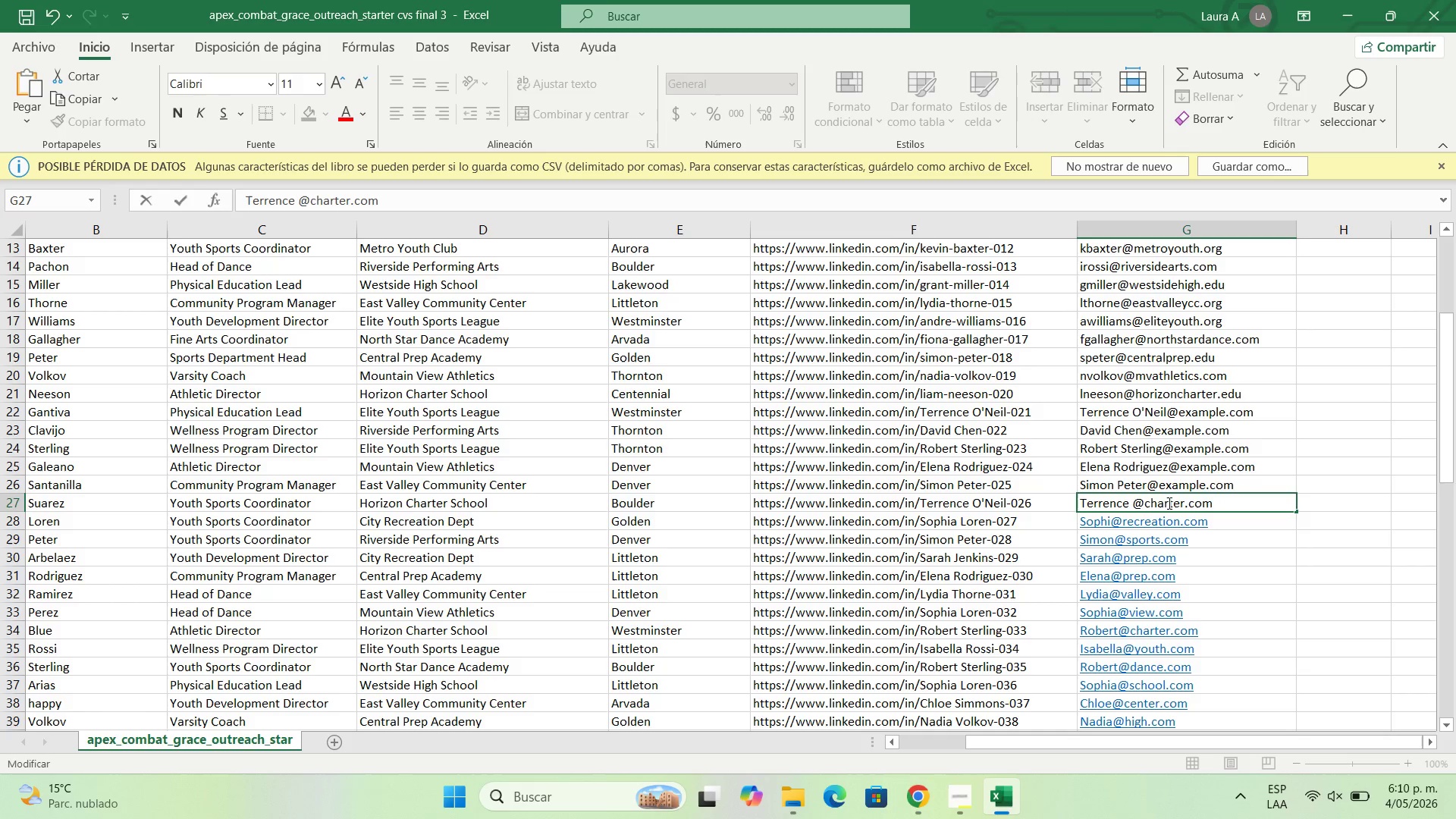 
key(Backspace)
 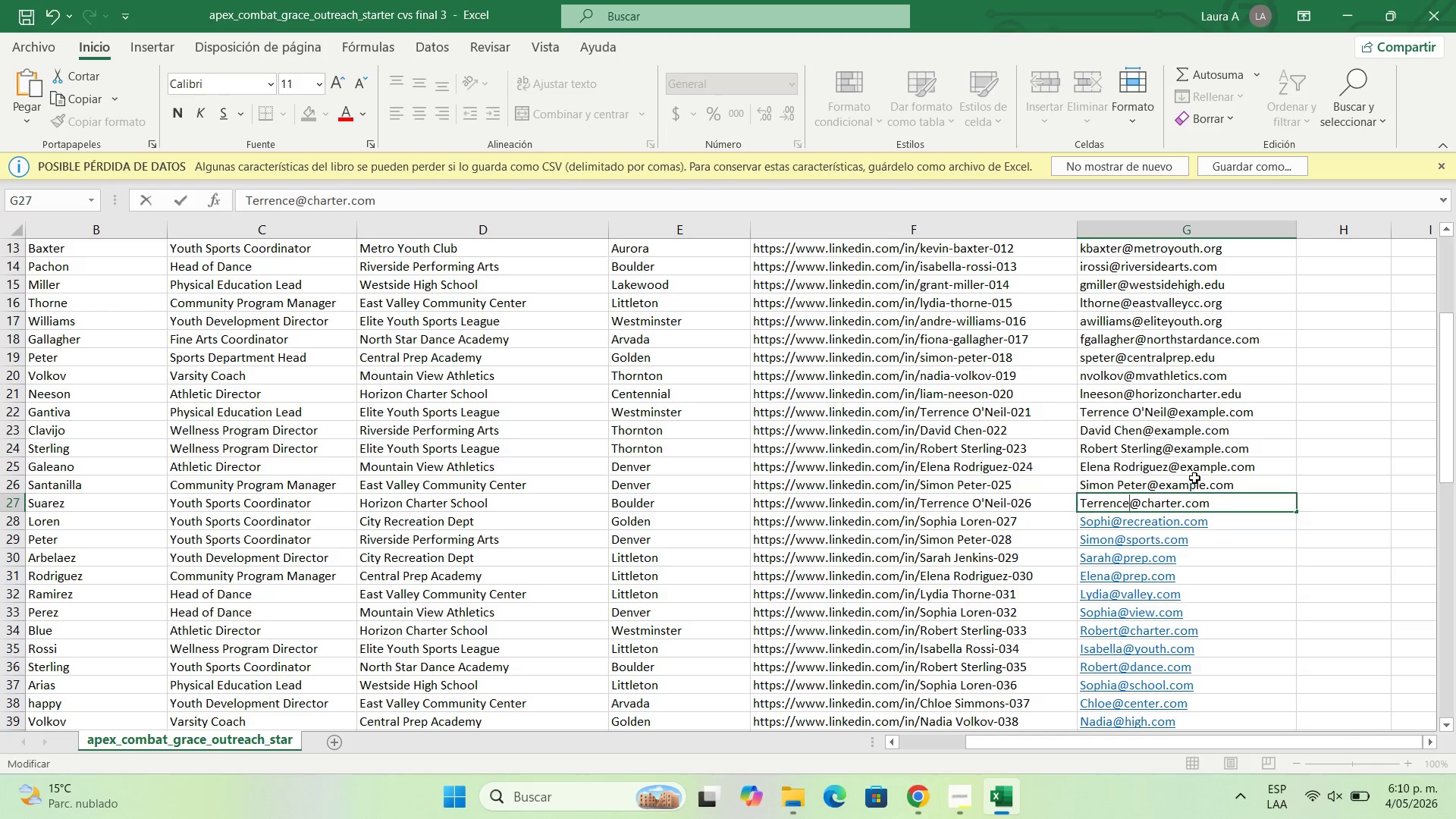 
double_click([1194, 478])
 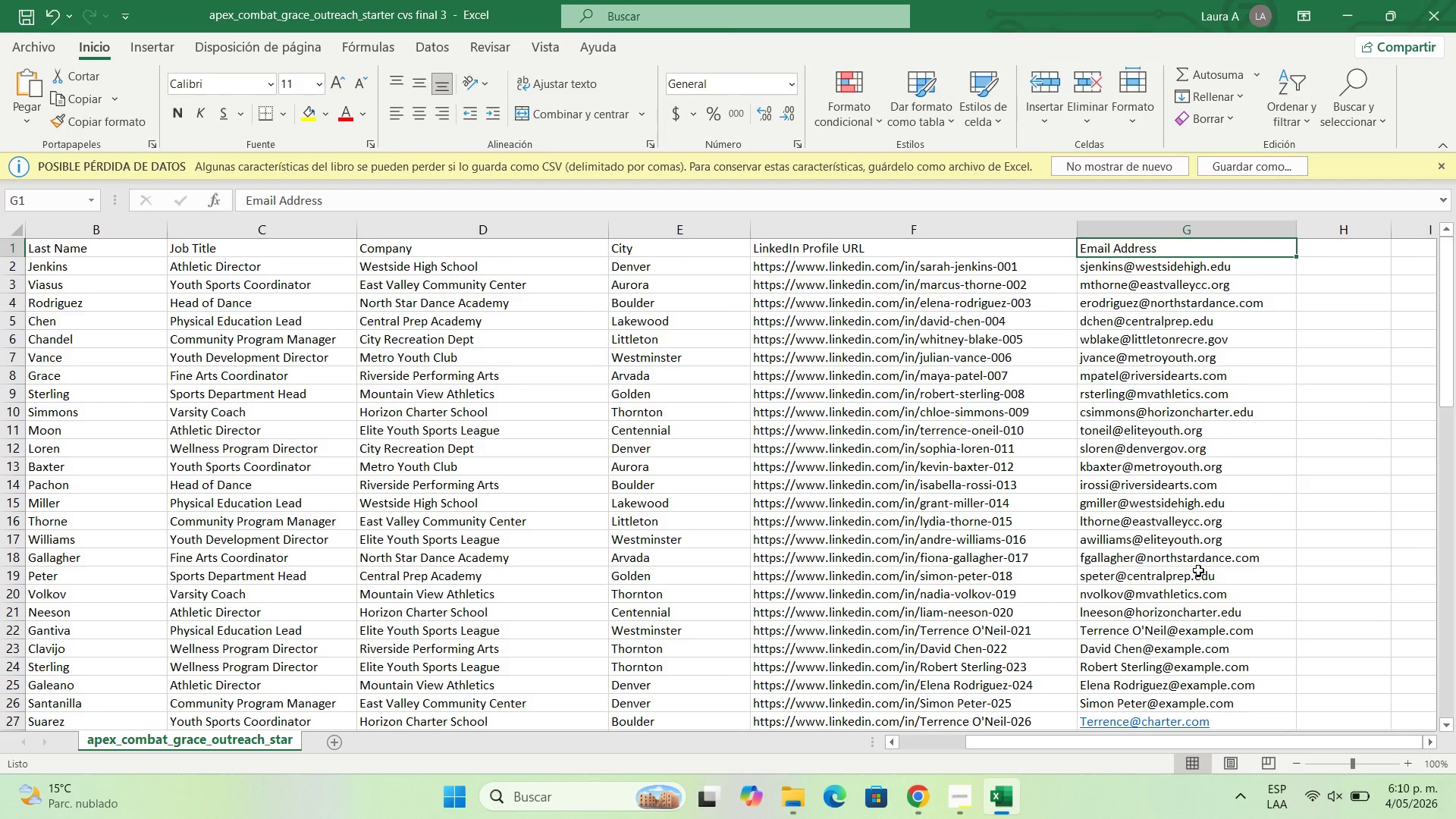 
scroll: coordinate [1198, 570], scroll_direction: down, amount: 2.0
 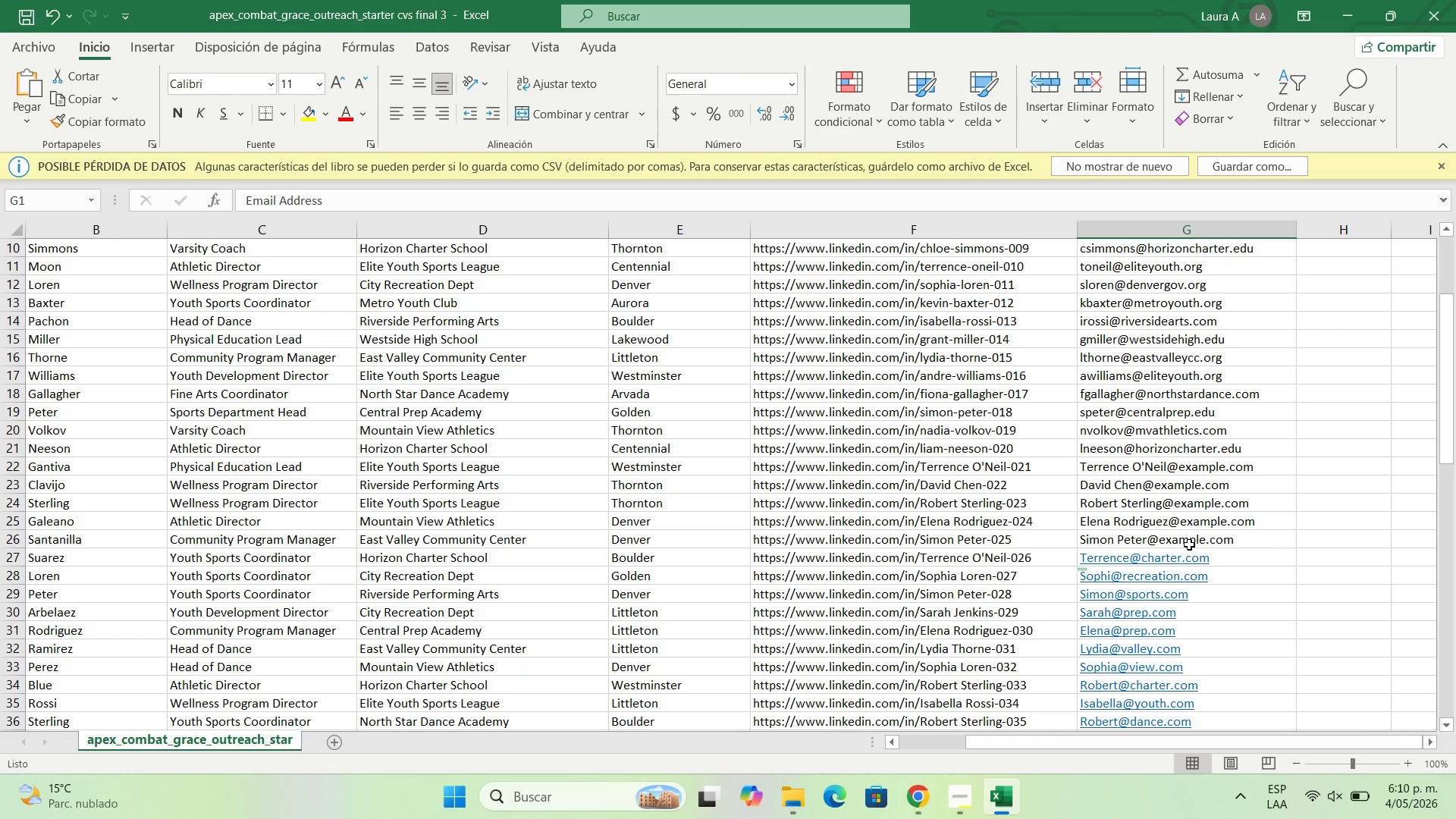 
left_click([1189, 544])
 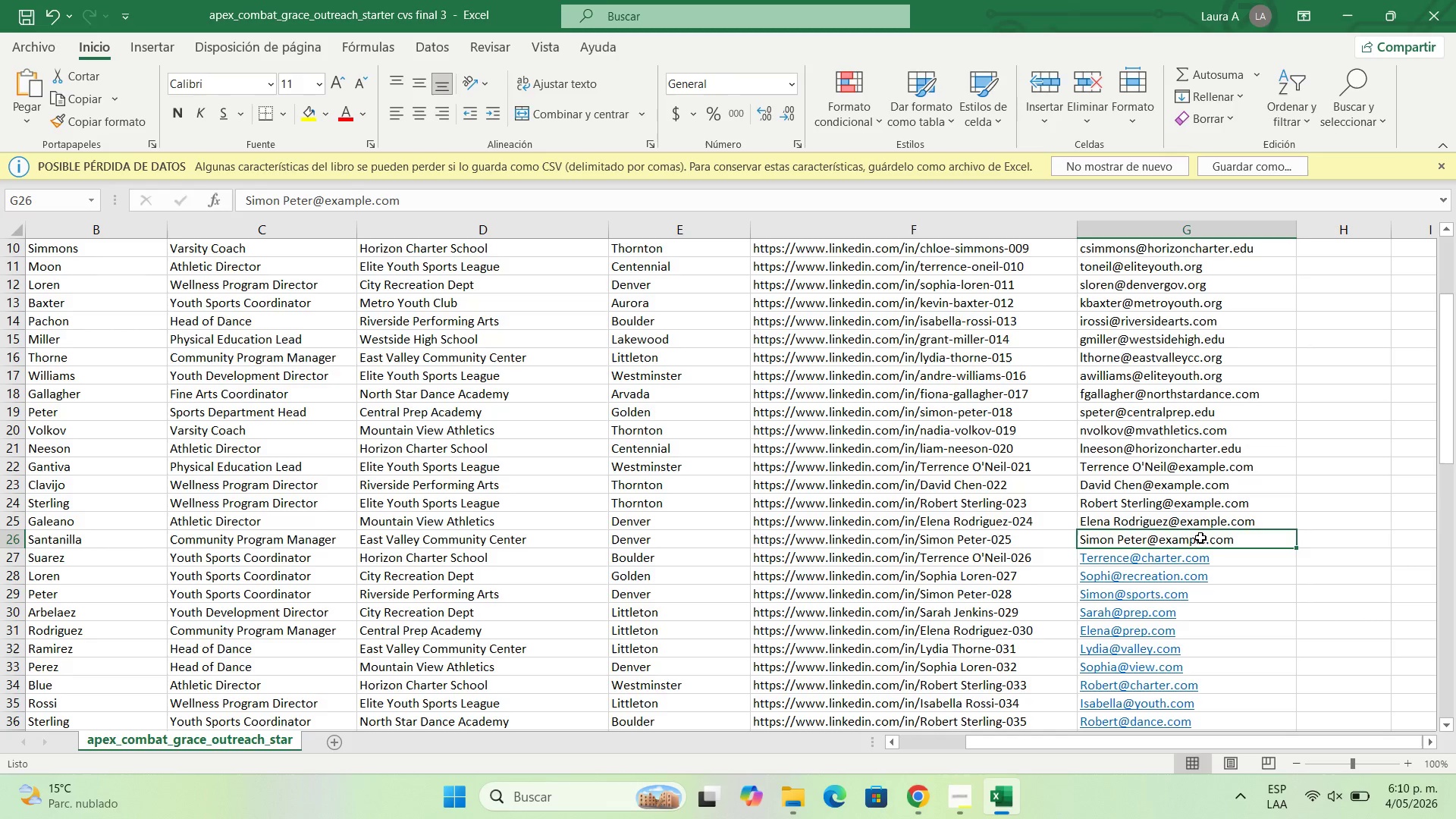 
double_click([1200, 538])
 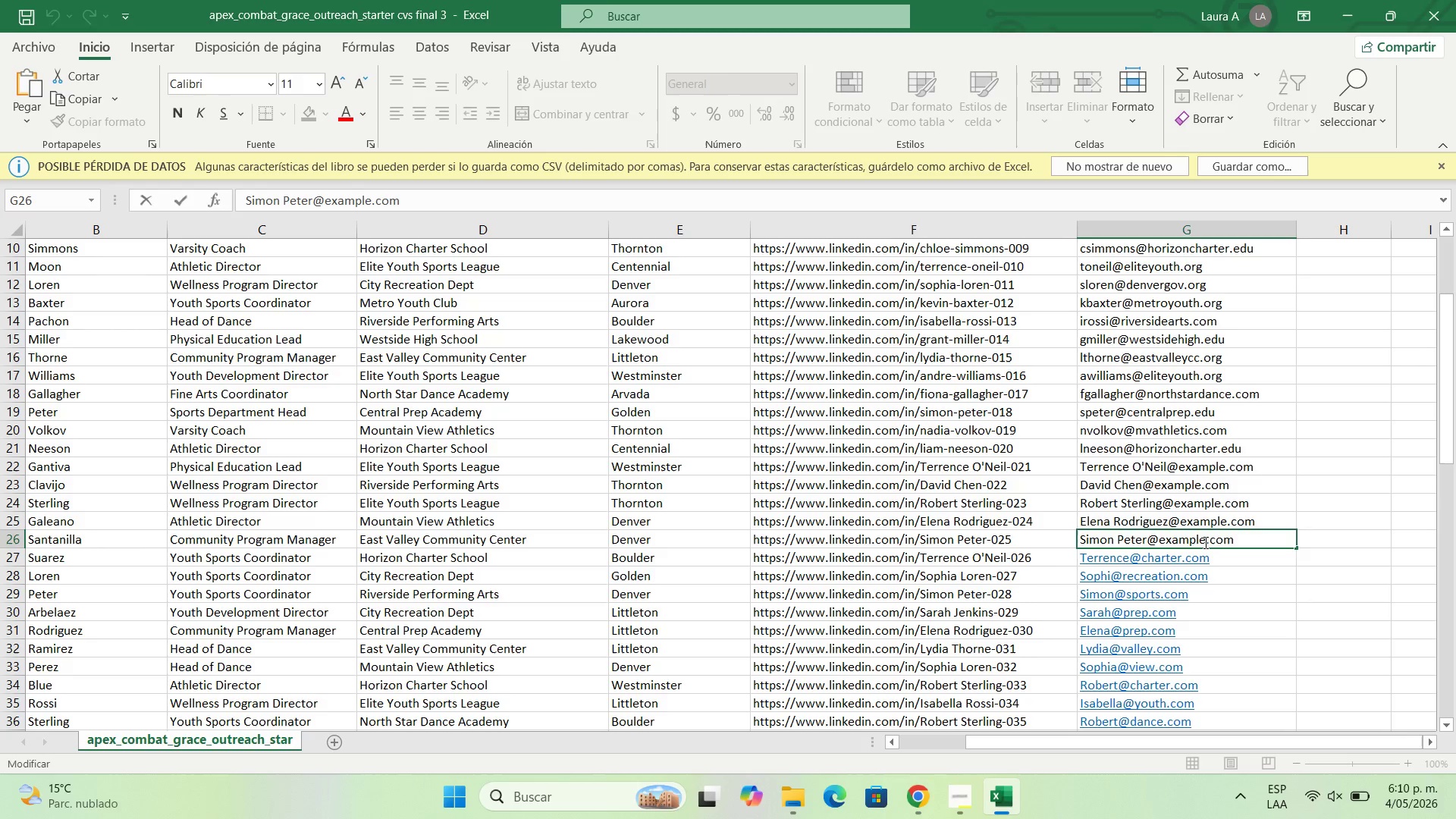 
left_click([1204, 542])
 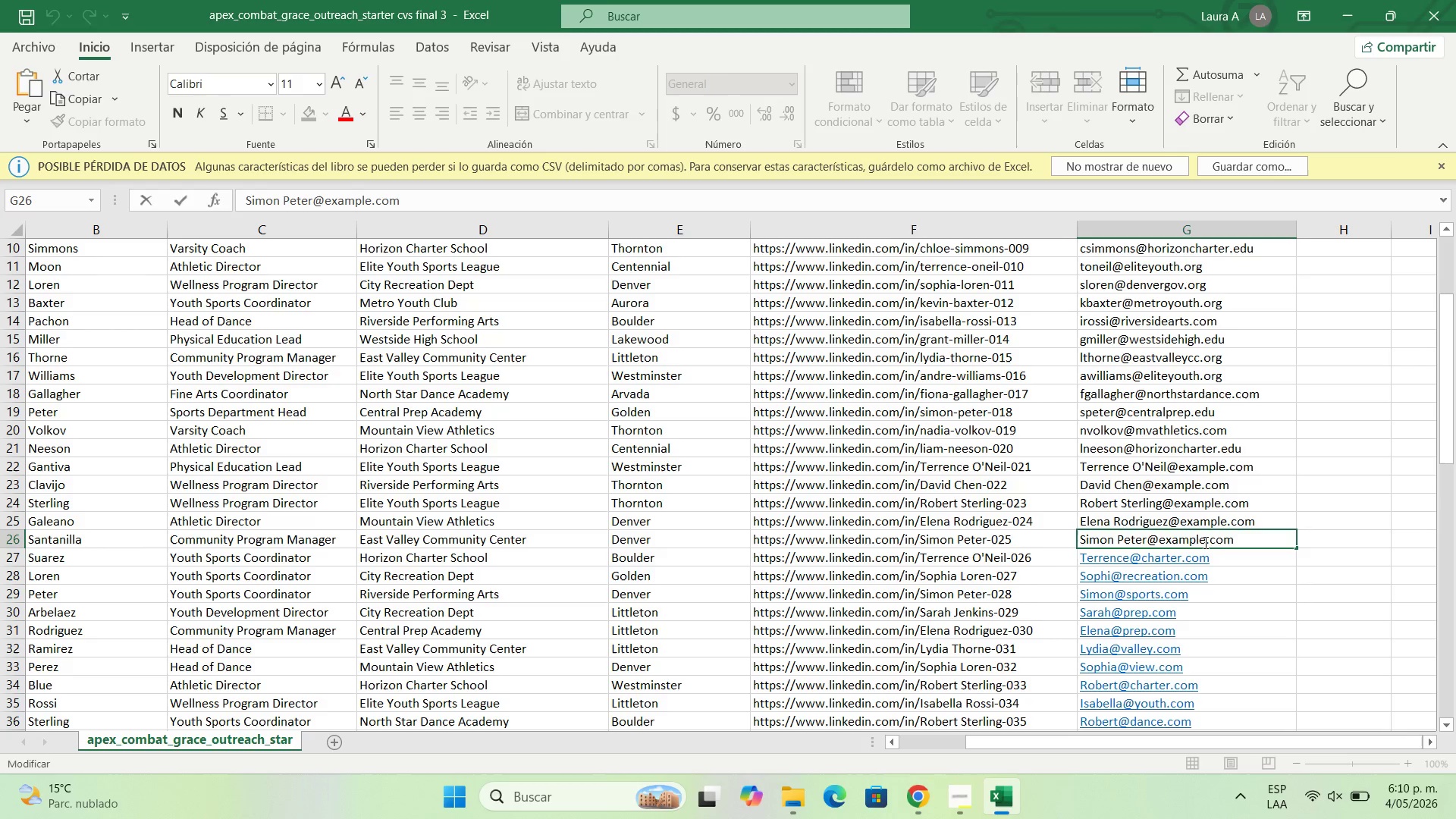 
key(Backspace)
key(Backspace)
key(Backspace)
key(Backspace)
key(Backspace)
key(Backspace)
key(Backspace)
type(valley)
 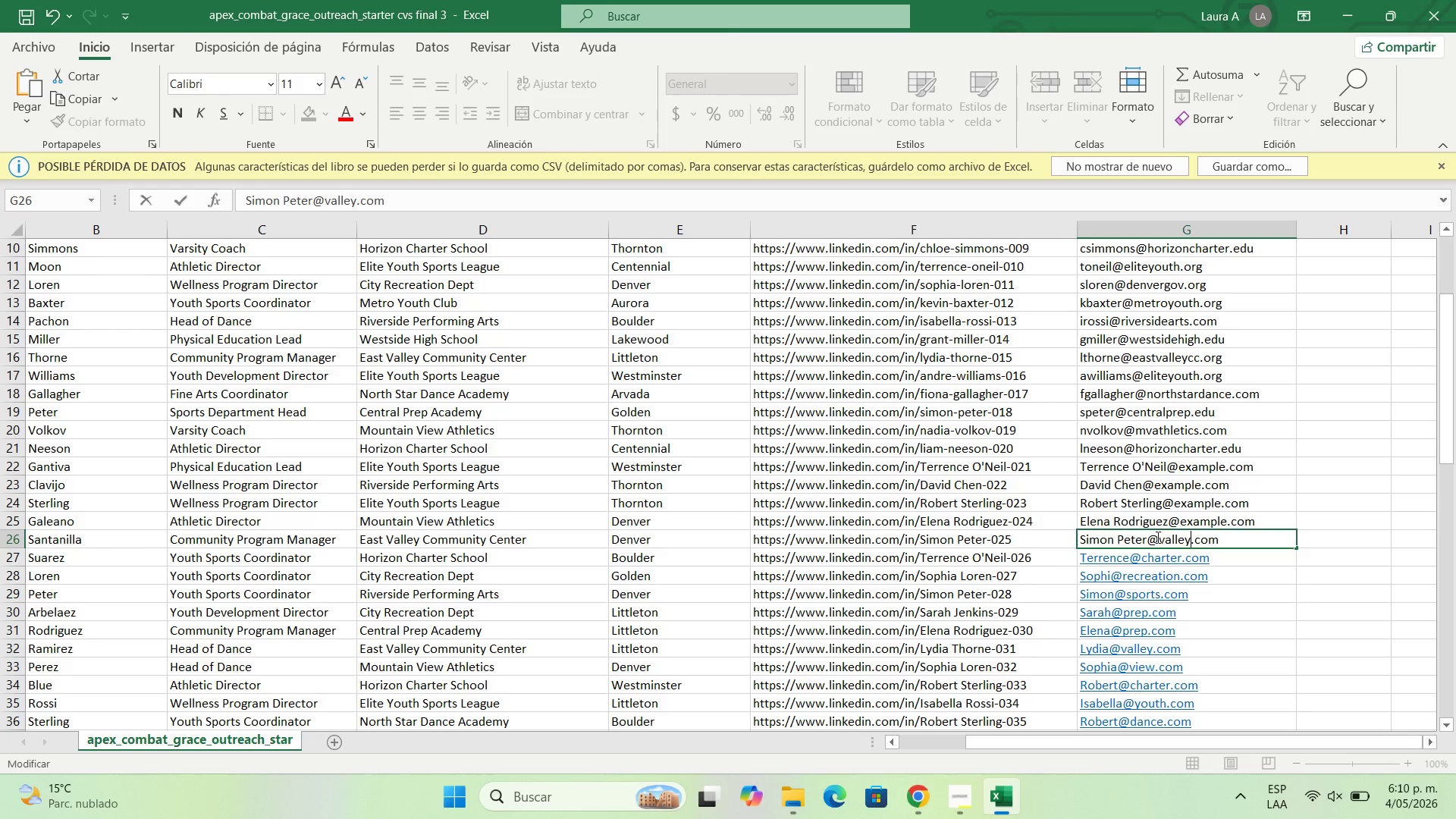 
left_click([1145, 537])
 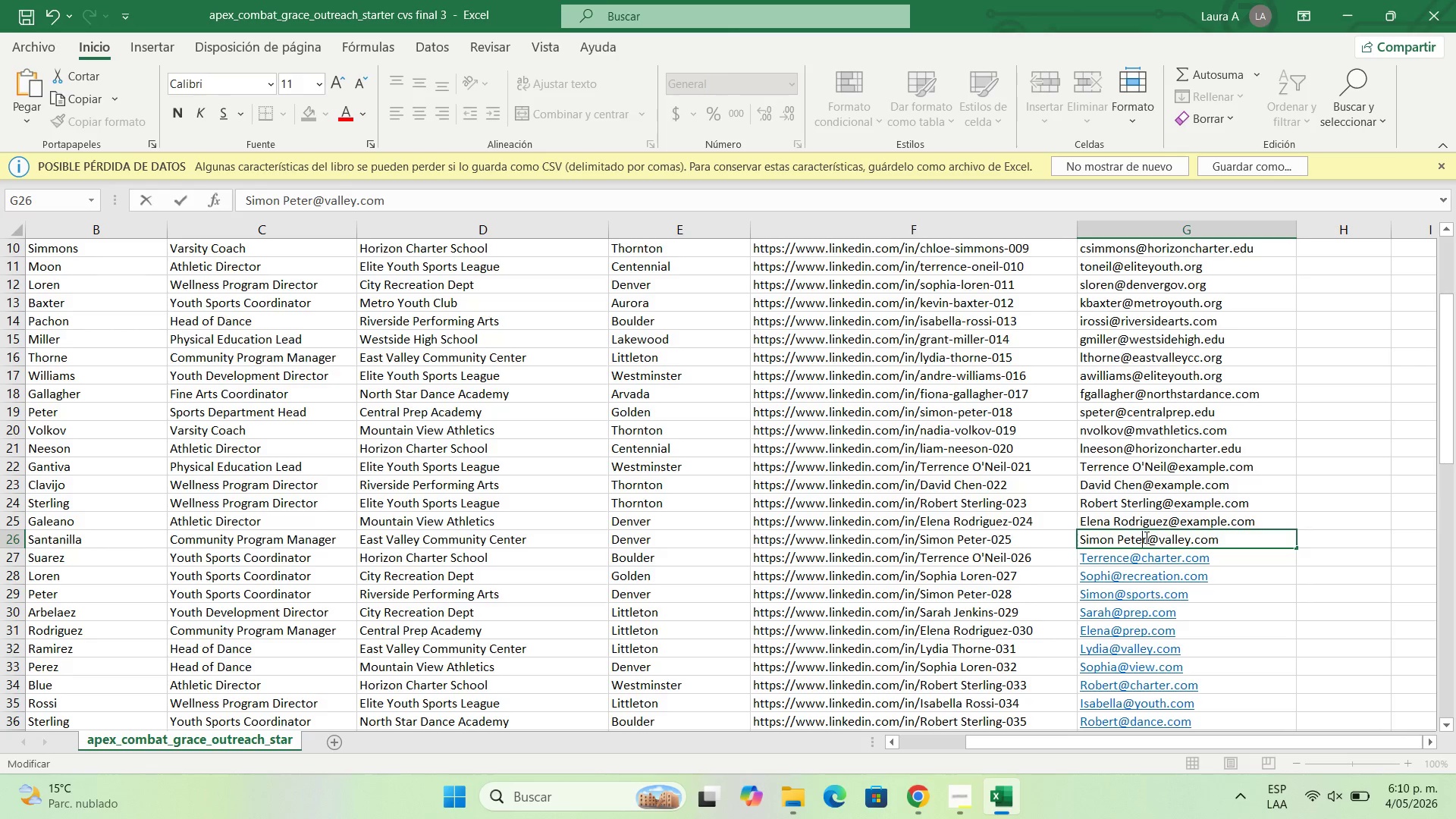 
key(Backspace)
 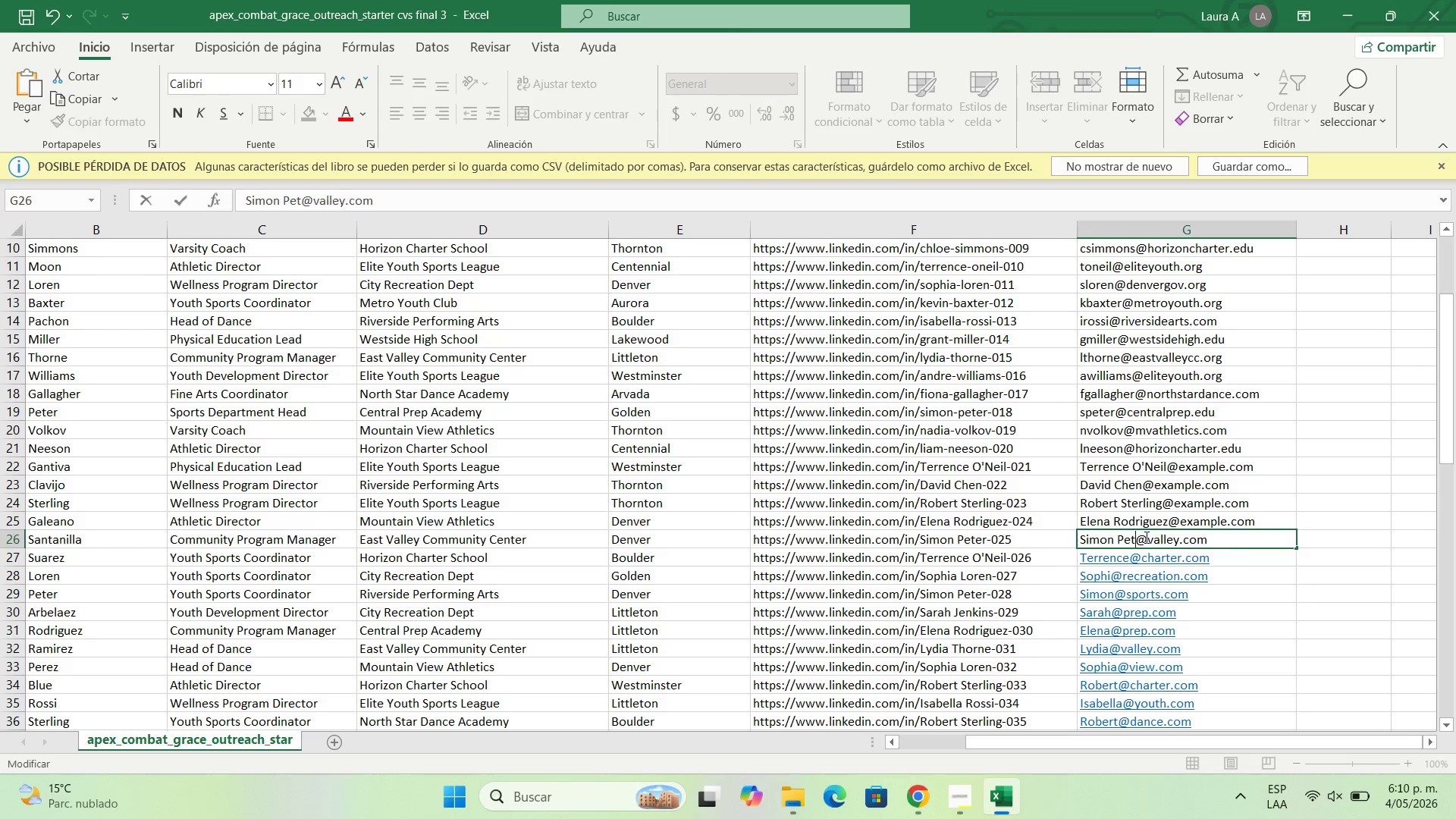 
key(Backspace)
 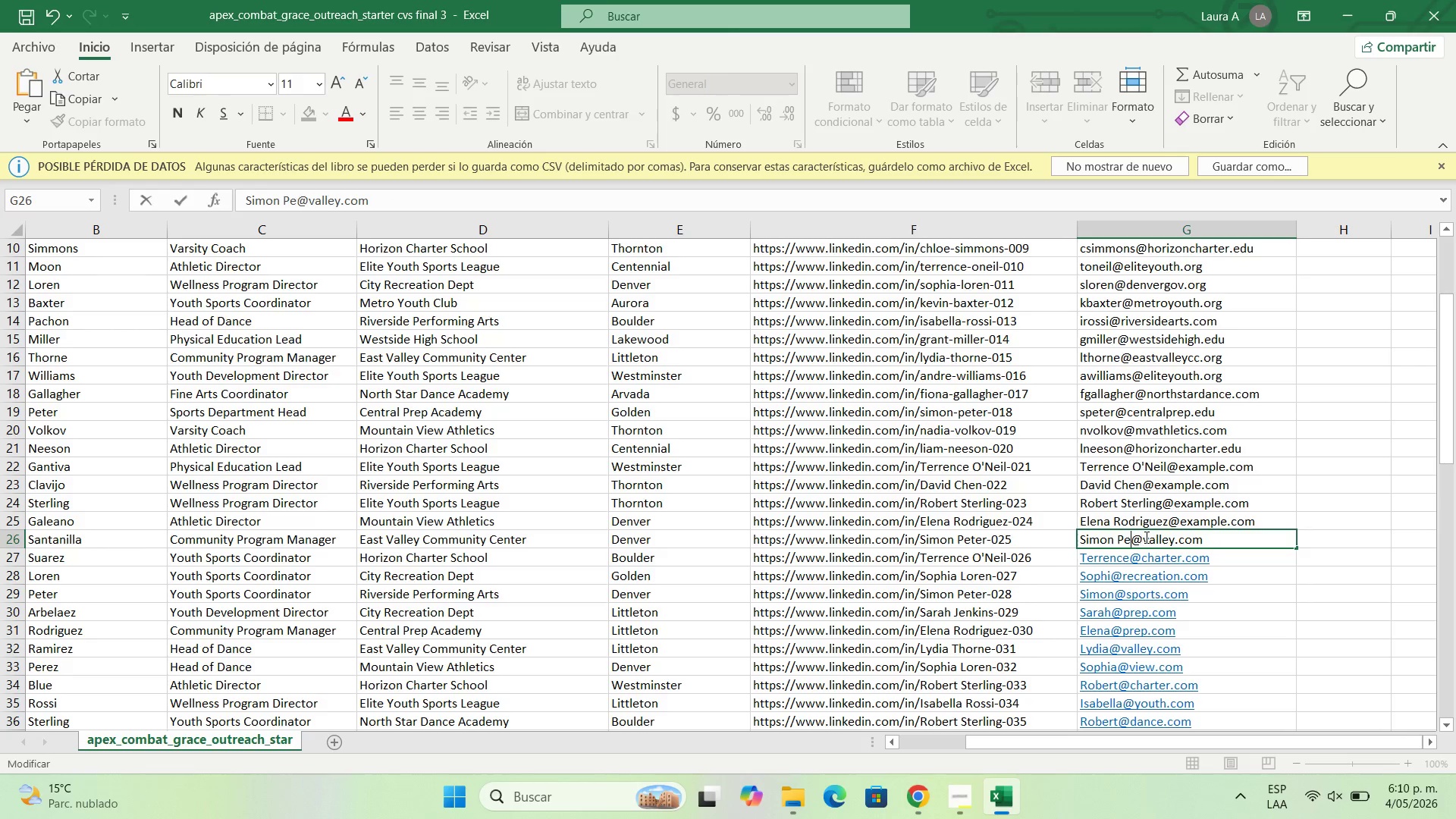 
key(Backspace)
 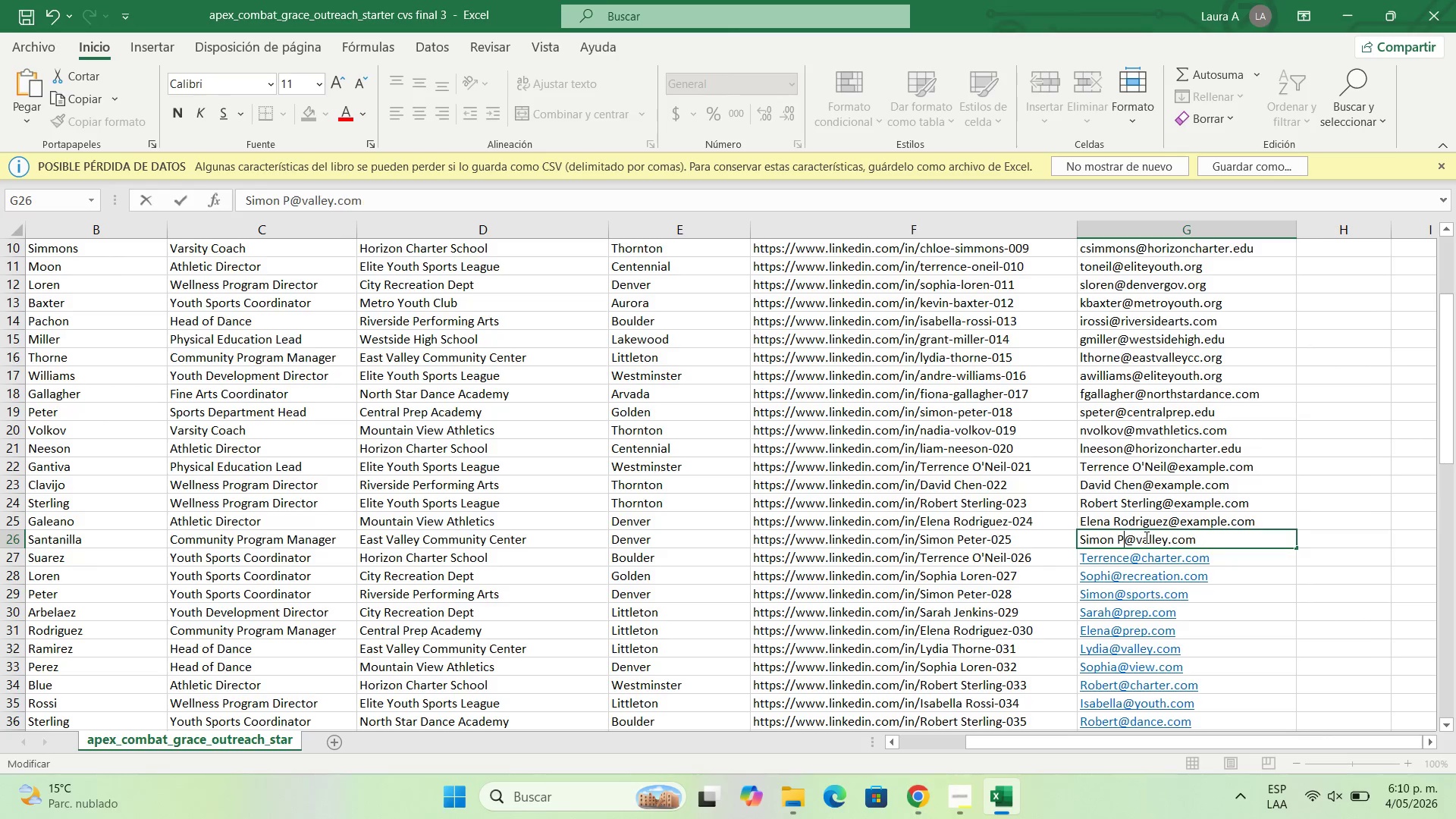 
key(Backspace)
 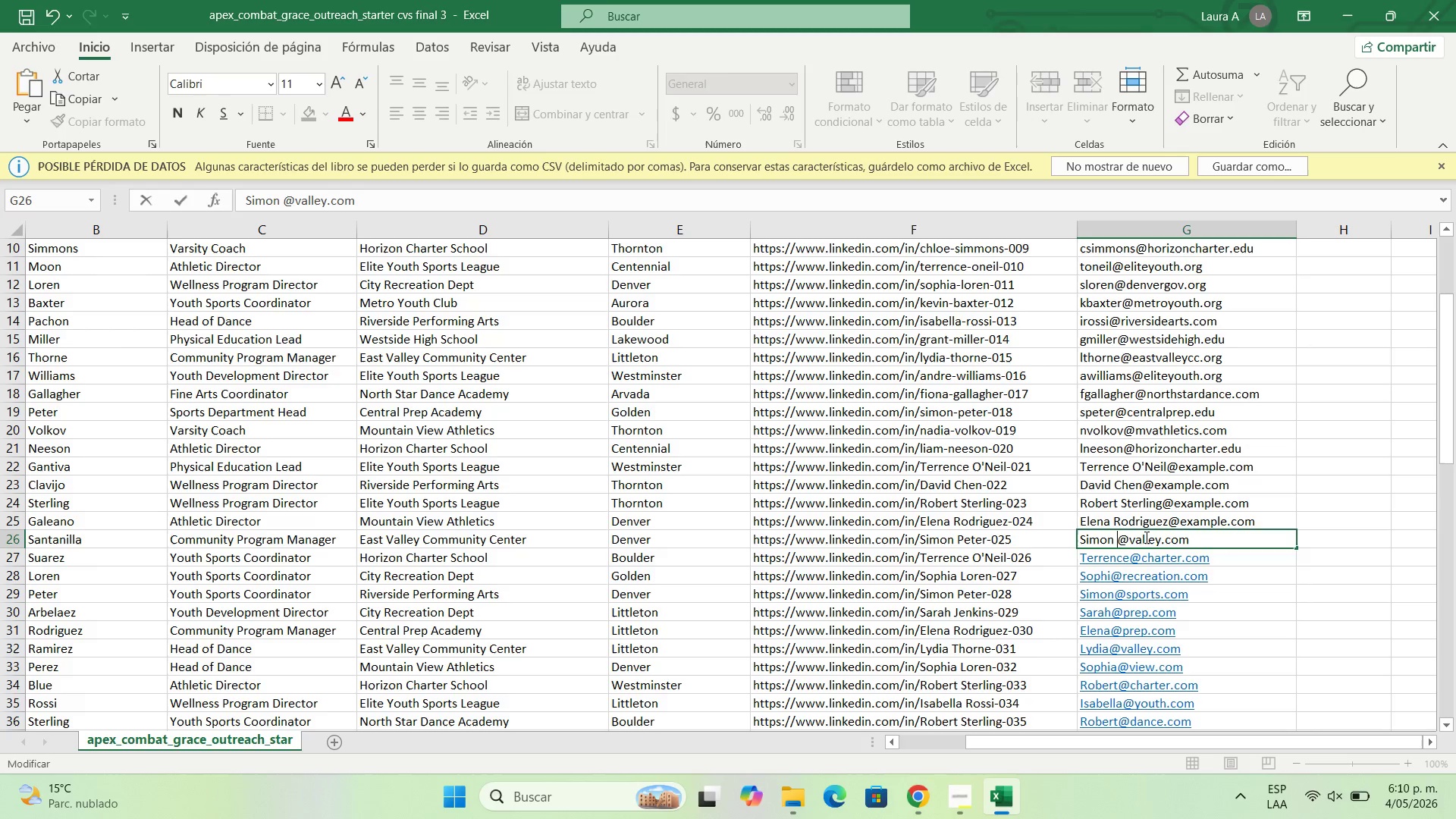 
key(Backspace)
 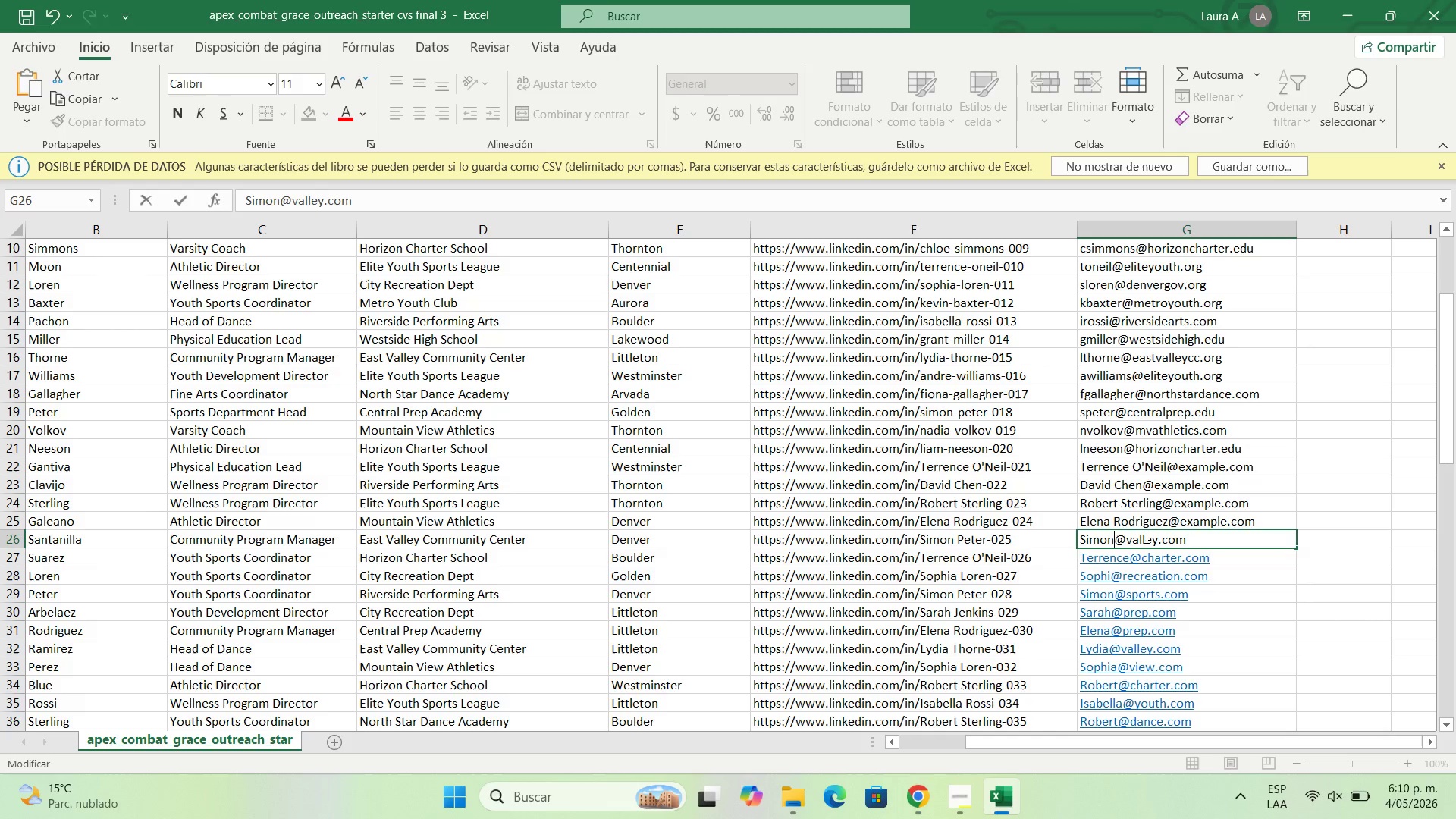 
key(Backspace)
 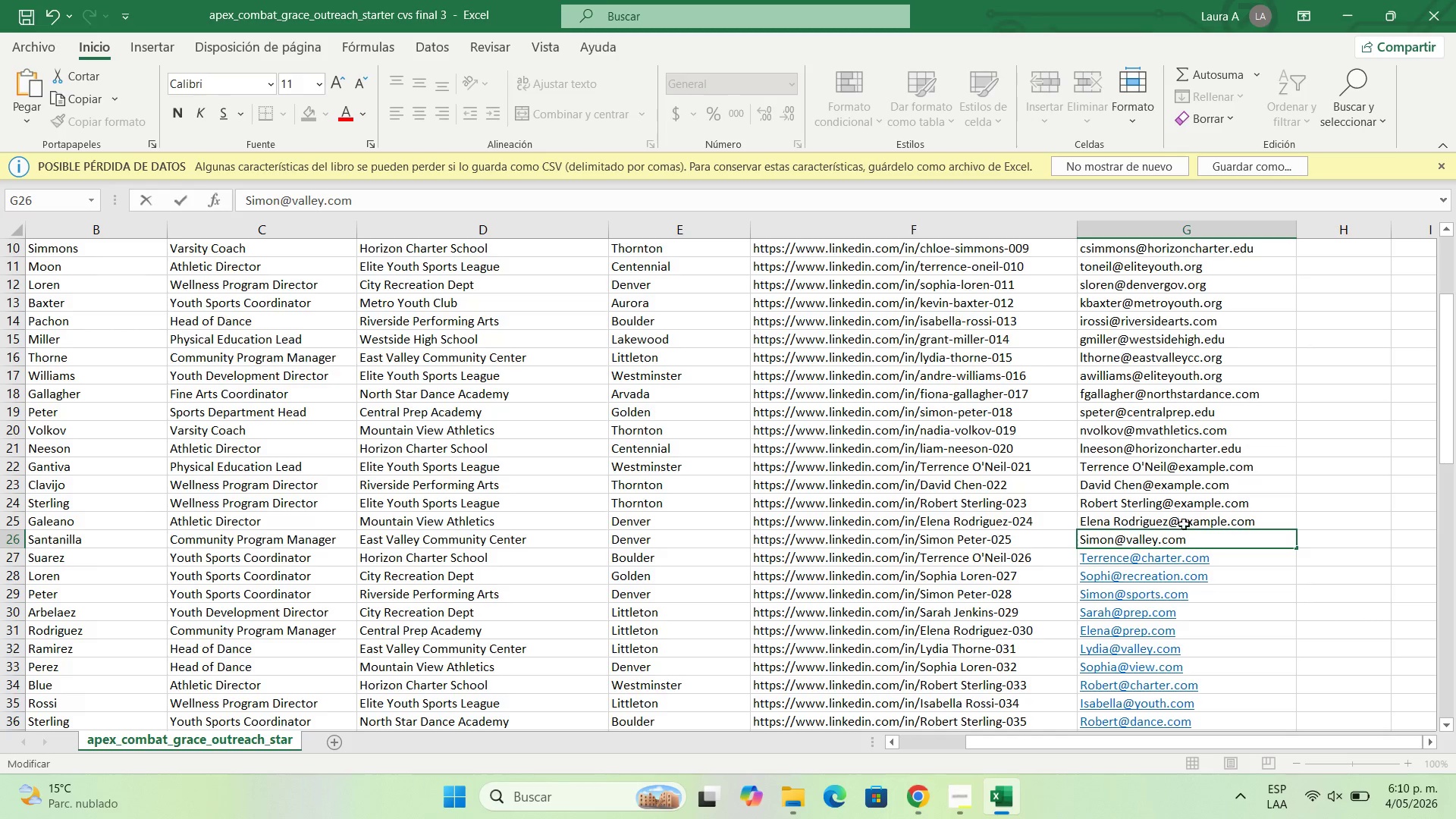 
double_click([1184, 522])
 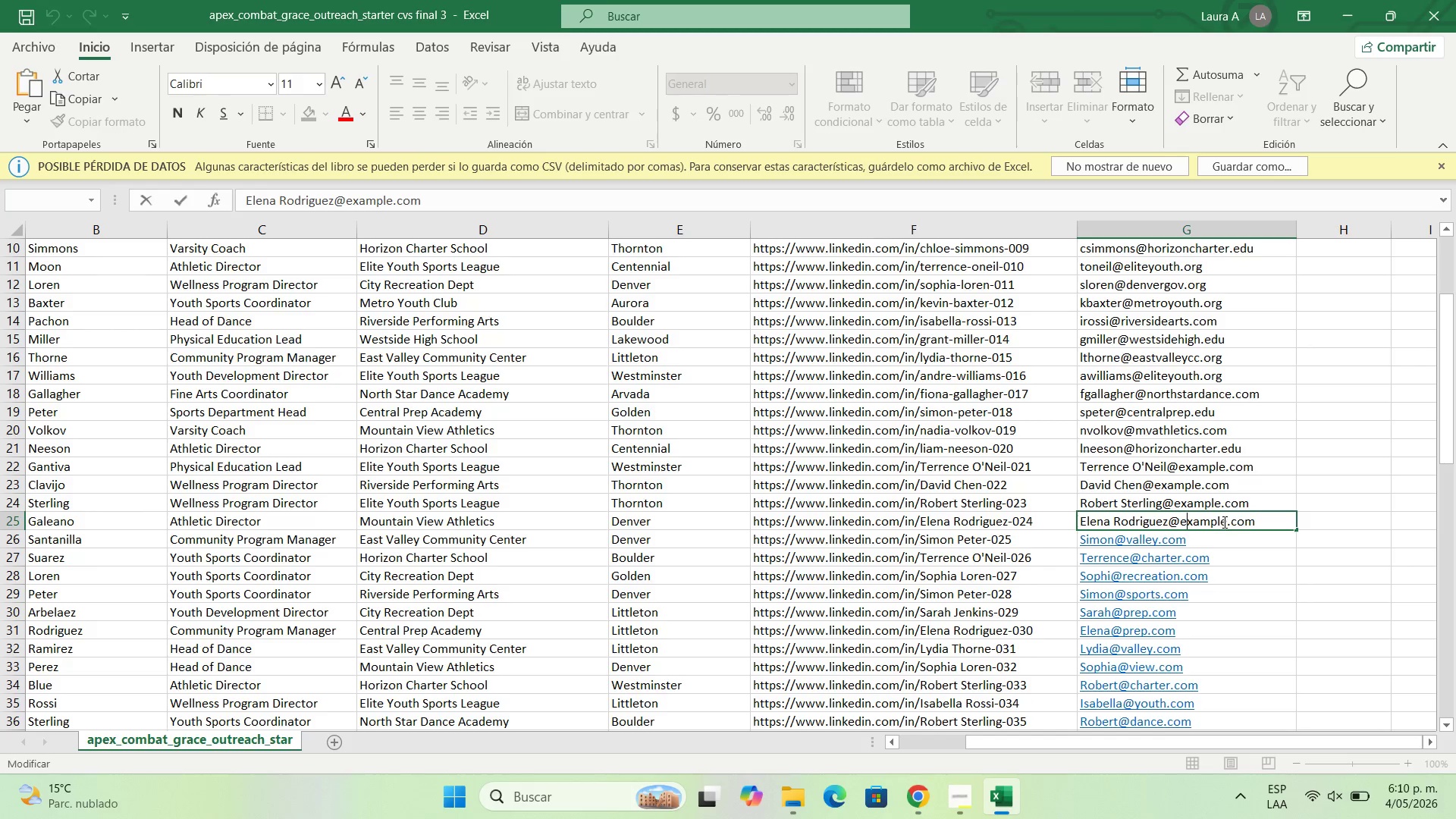 
left_click_drag(start_coordinate=[1226, 520], to_coordinate=[1181, 516])
 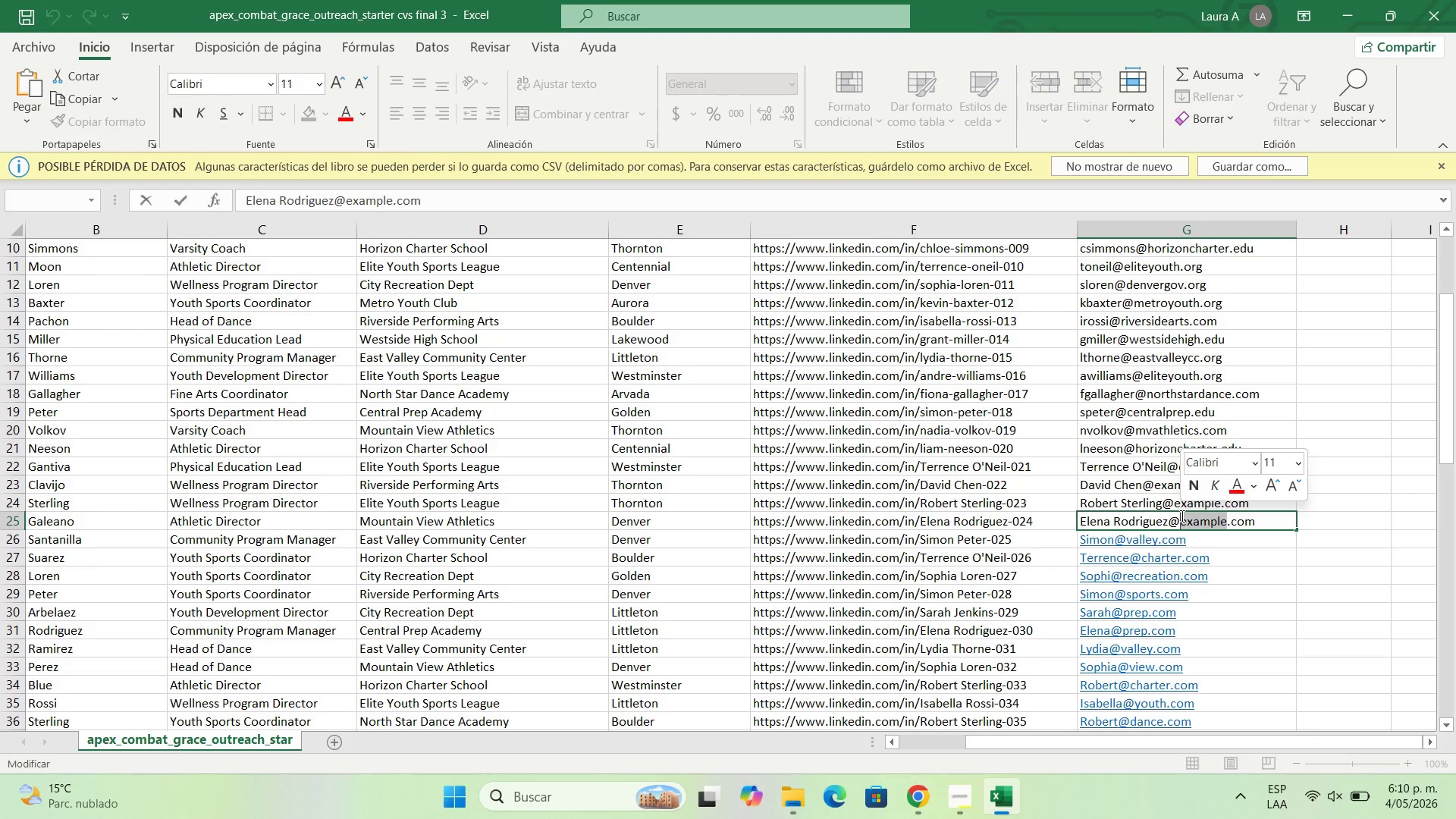 
key(Backspace)
type(view)
 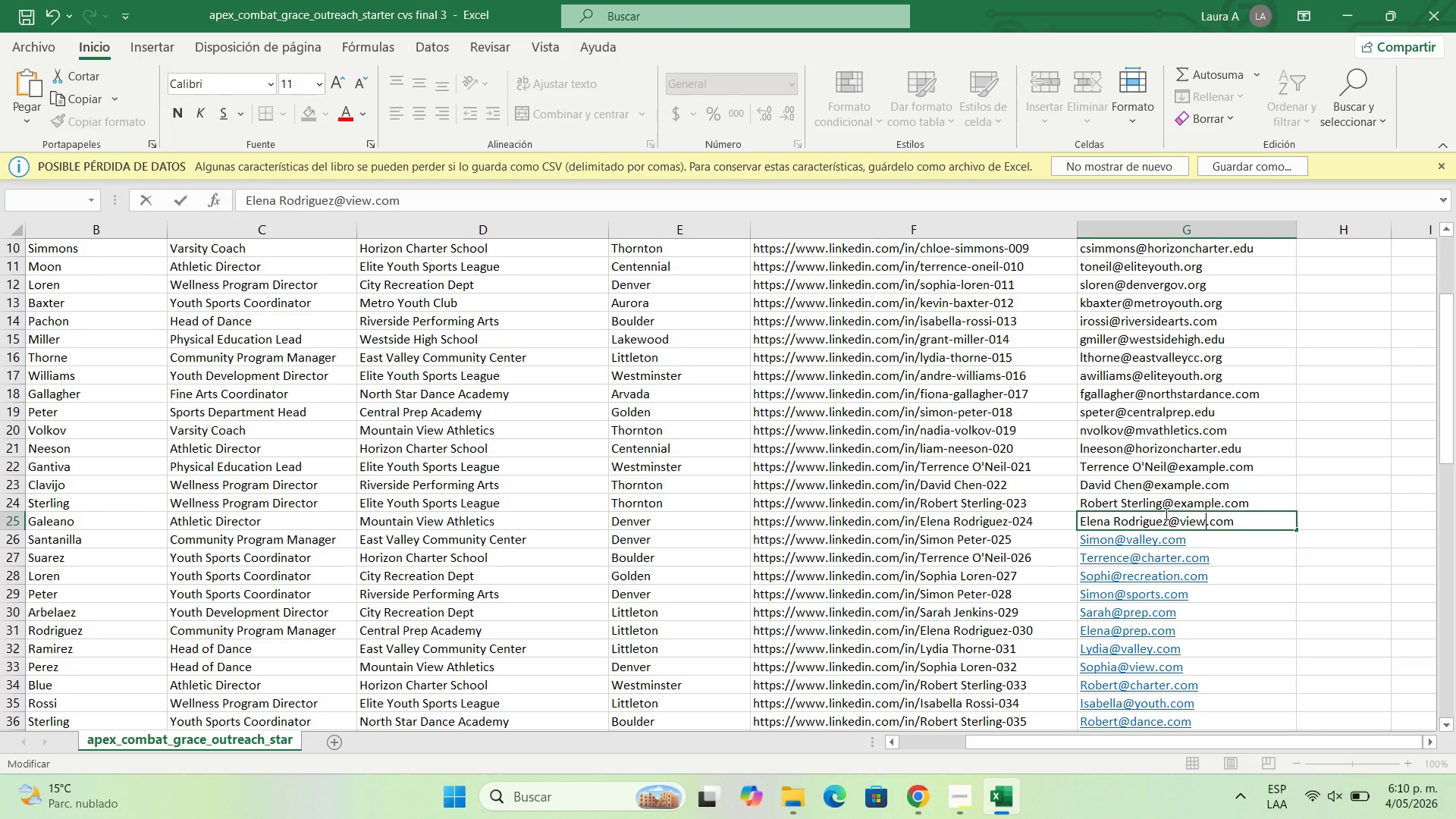 
left_click([1166, 519])
 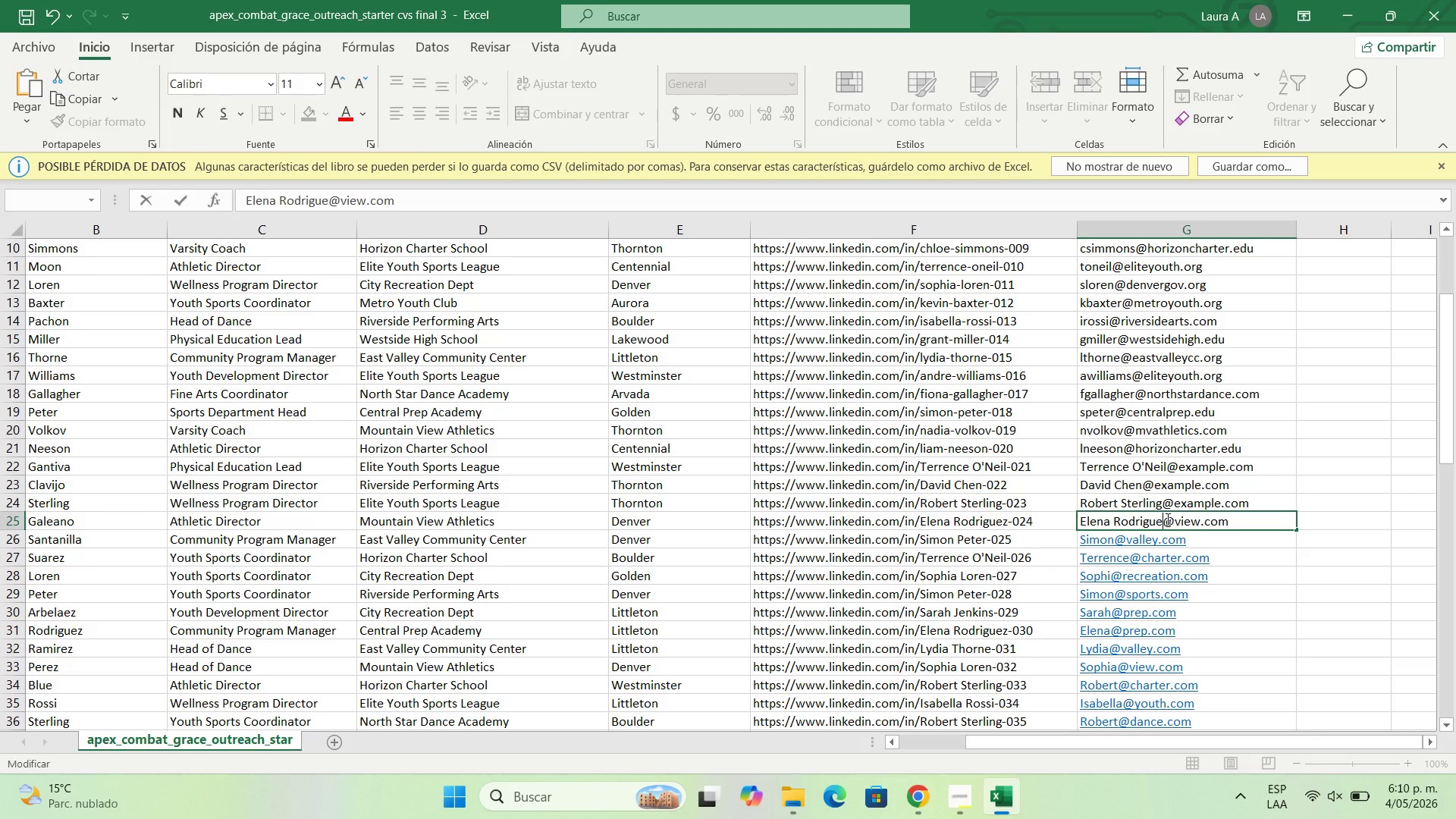 
key(Backspace)
 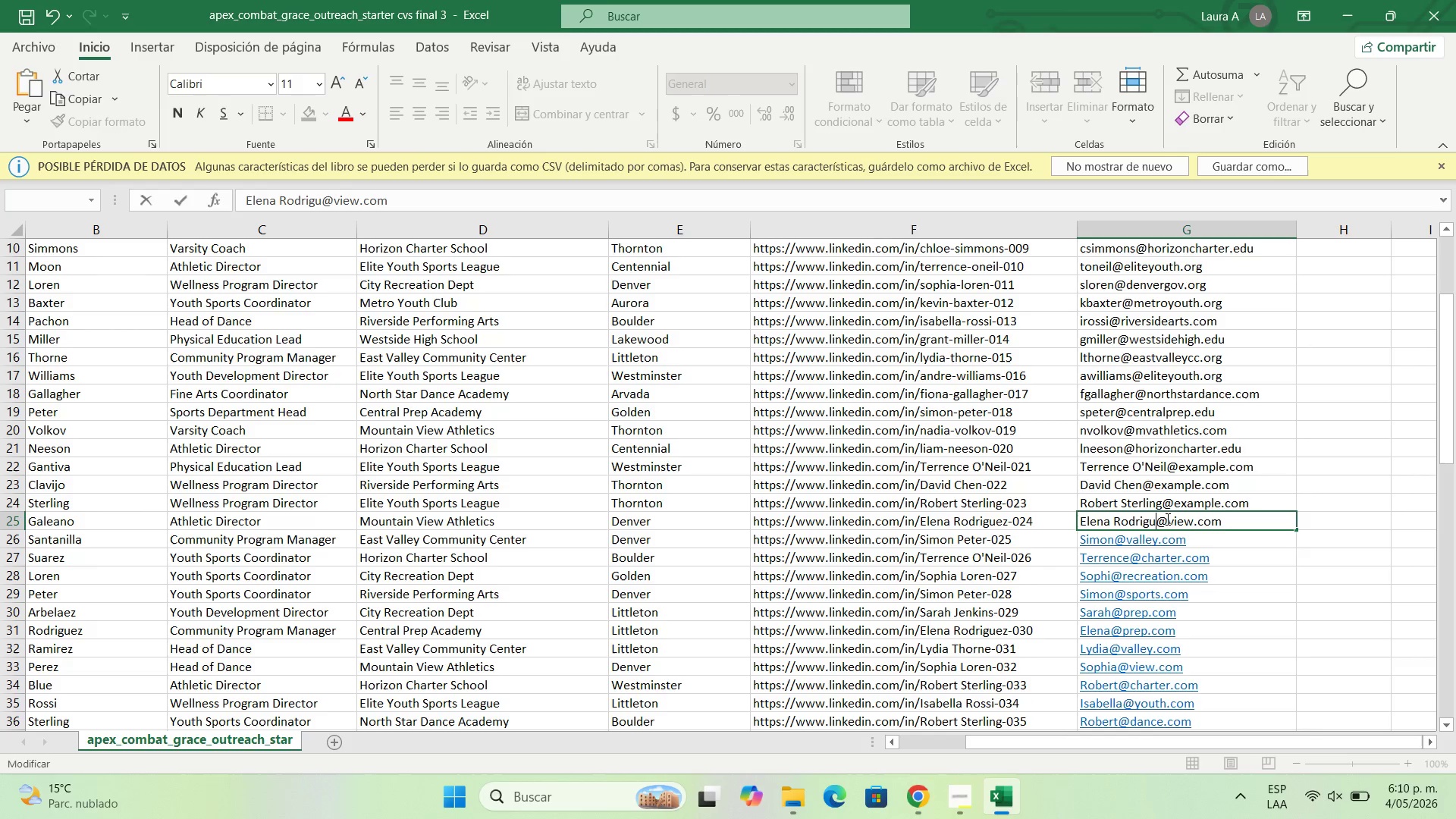 
key(Backspace)
 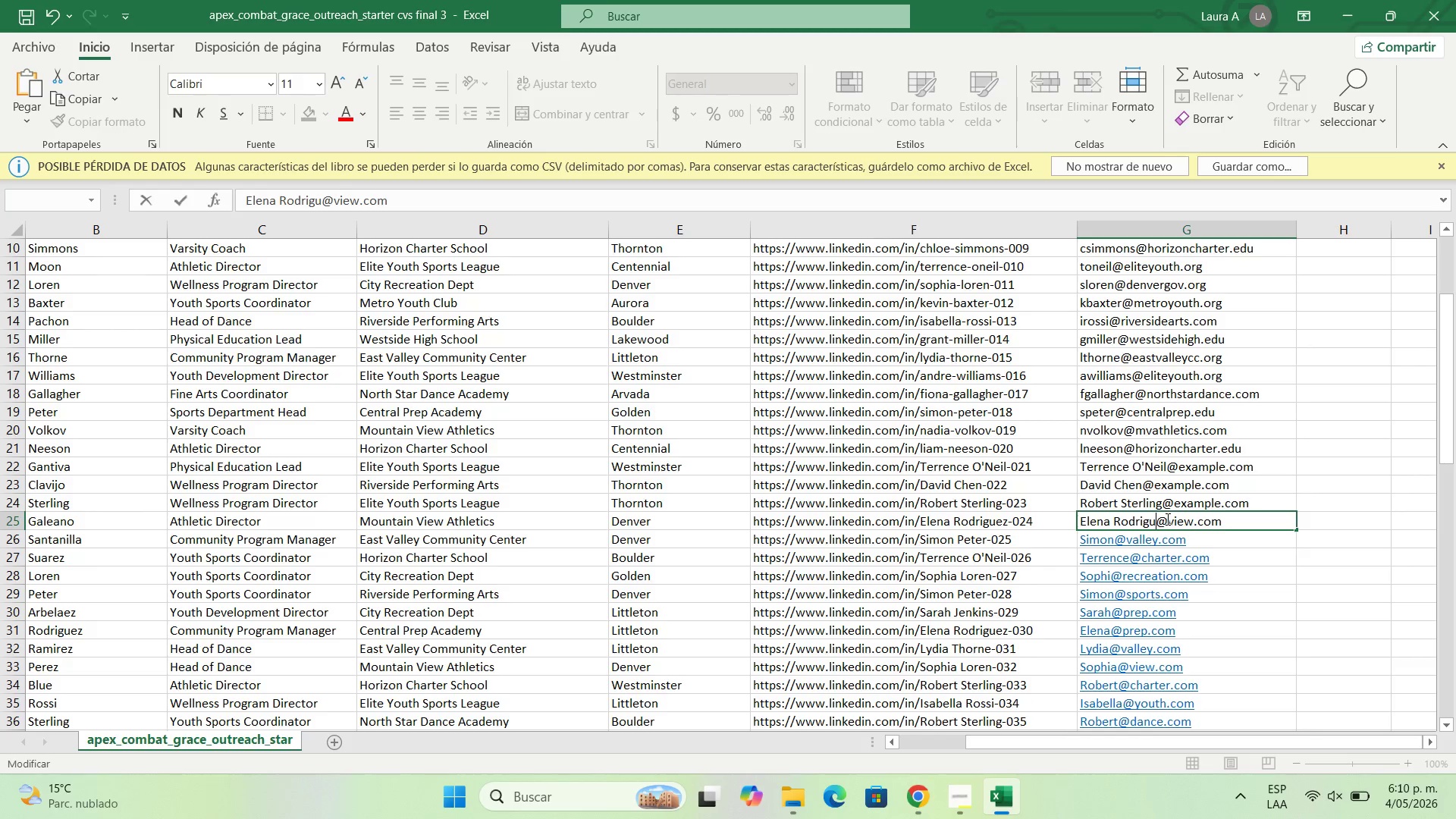 
key(Backspace)
 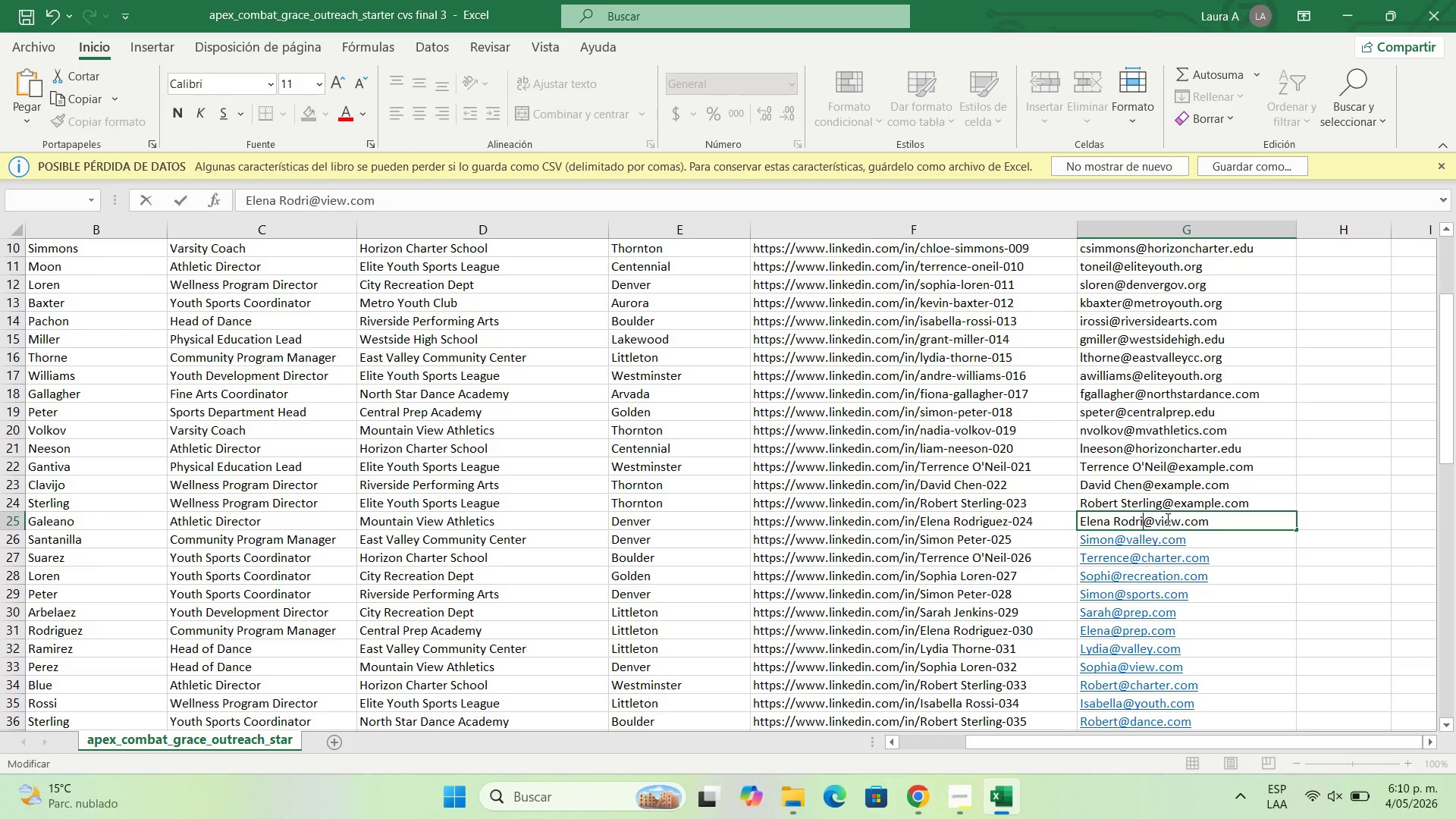 
key(Backspace)
 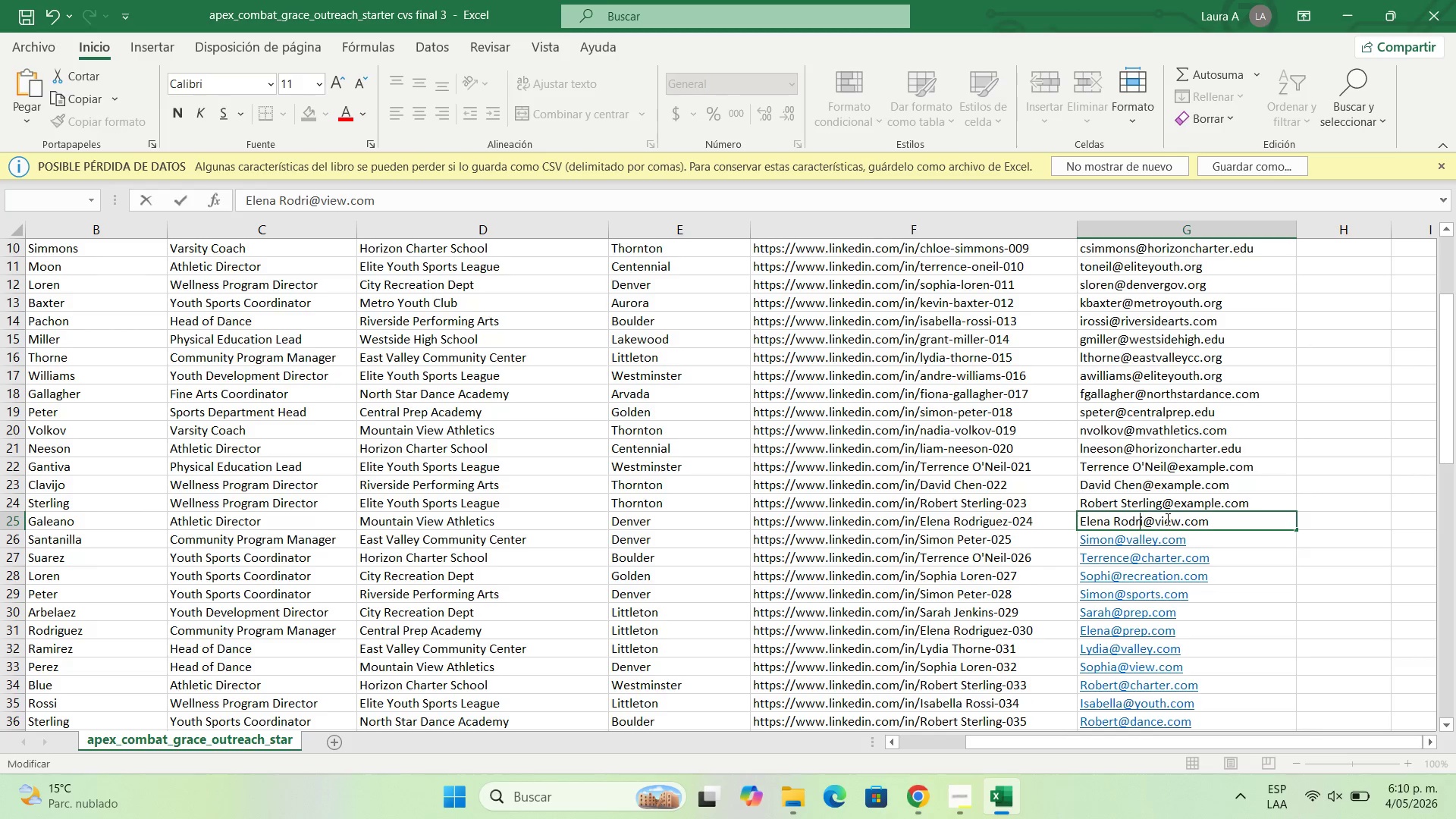 
key(Backspace)
 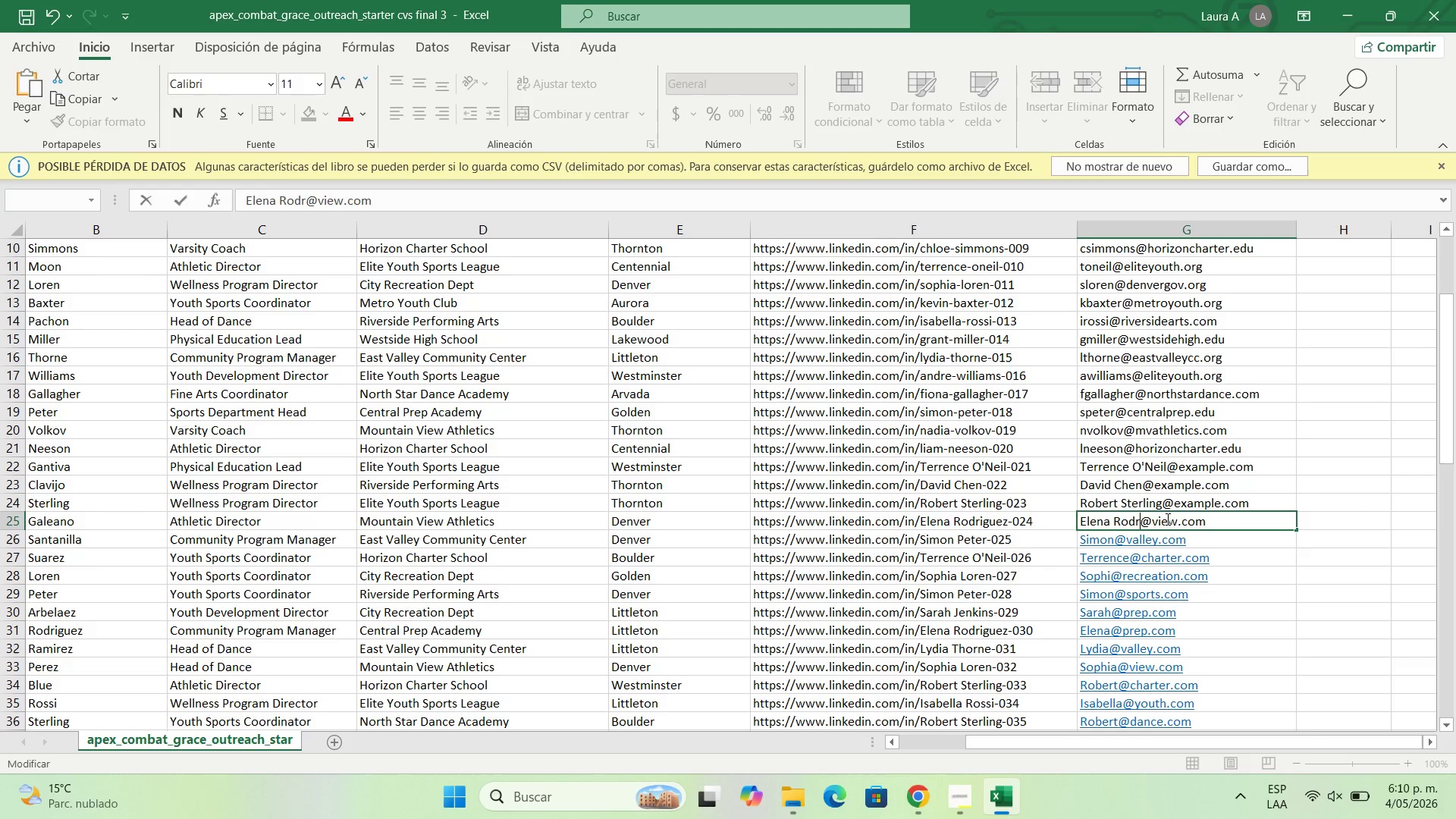 
key(Backspace)
 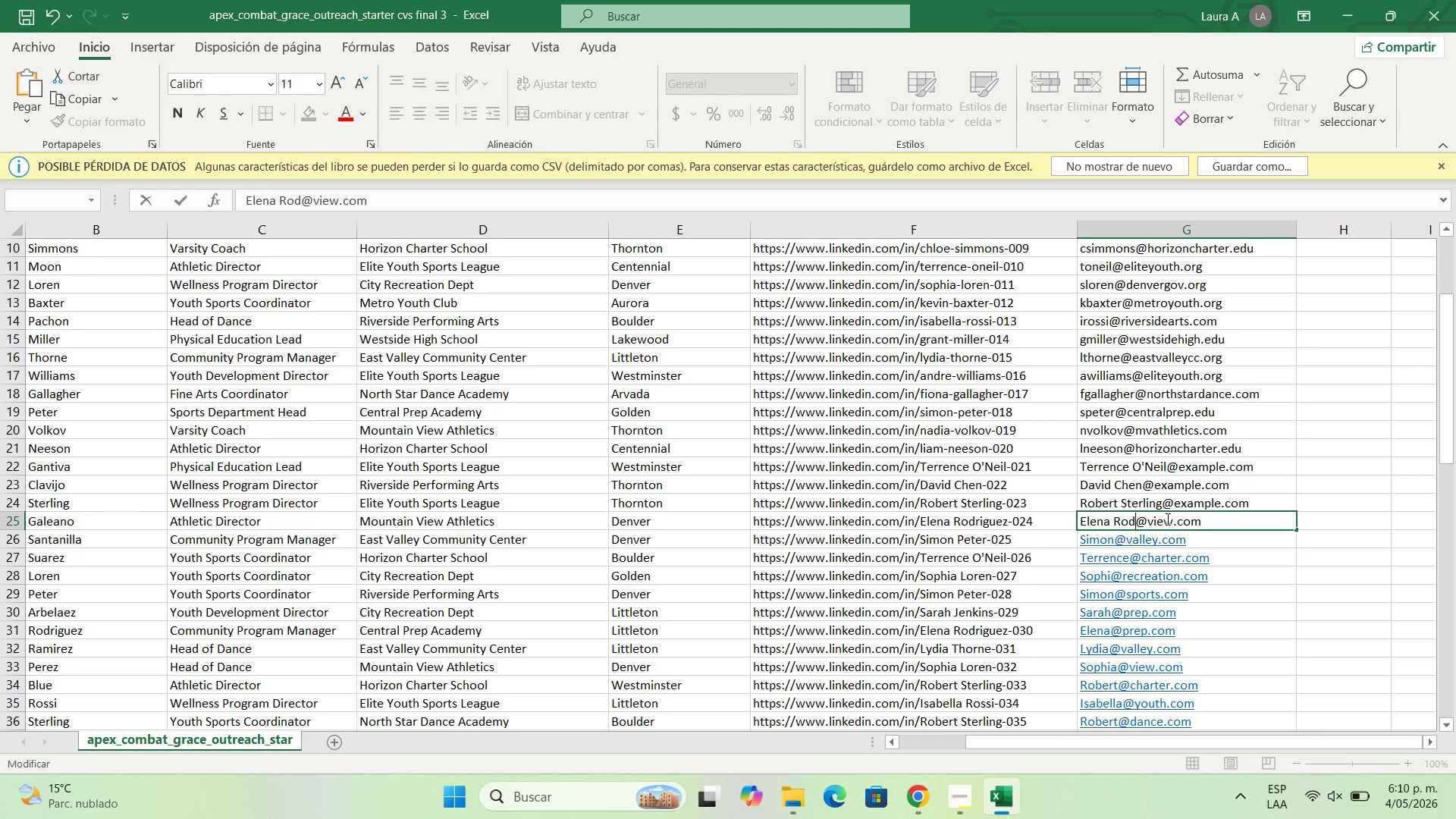 
key(Backspace)
 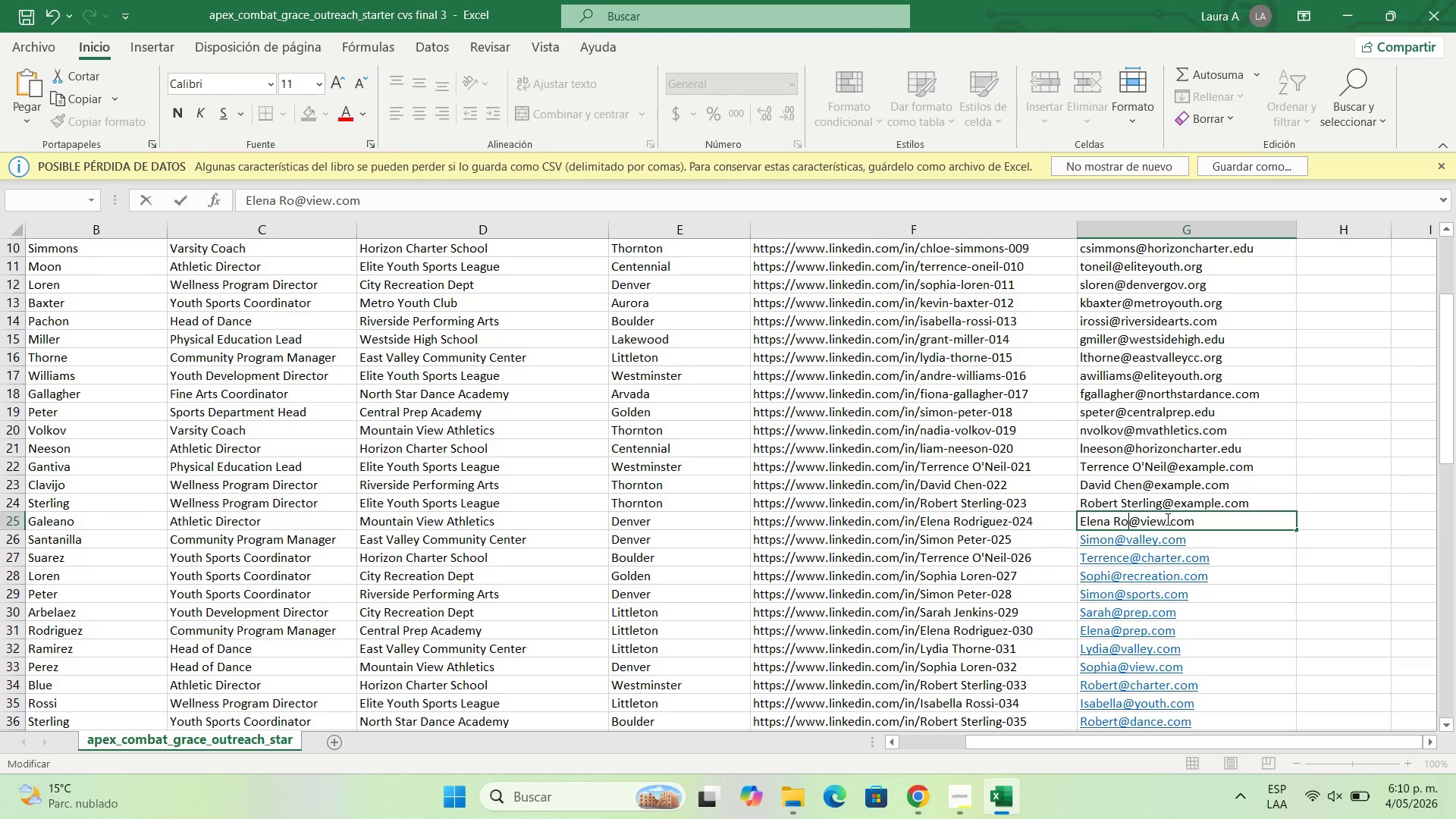 
key(Backspace)
 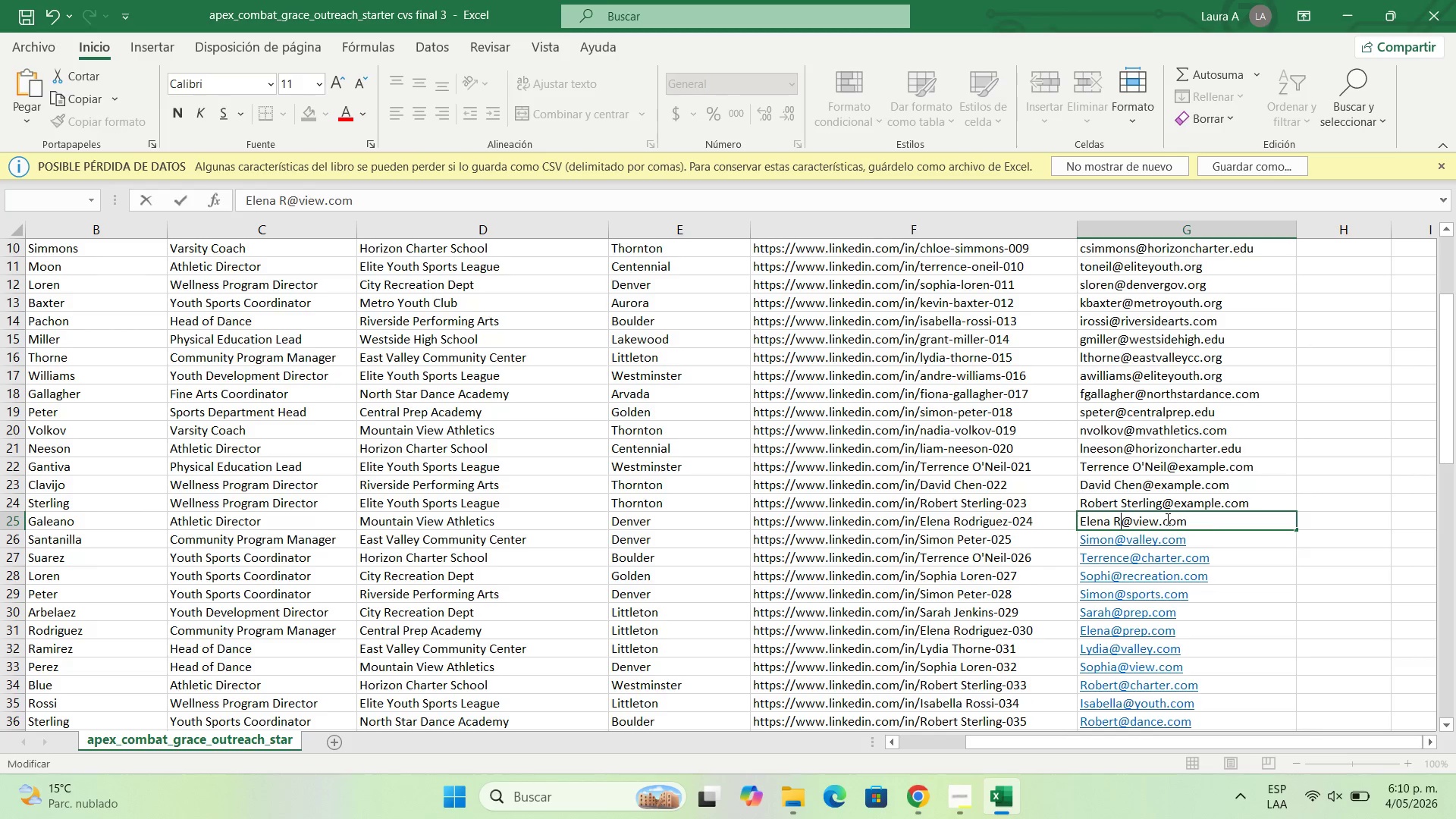 
key(Backspace)
 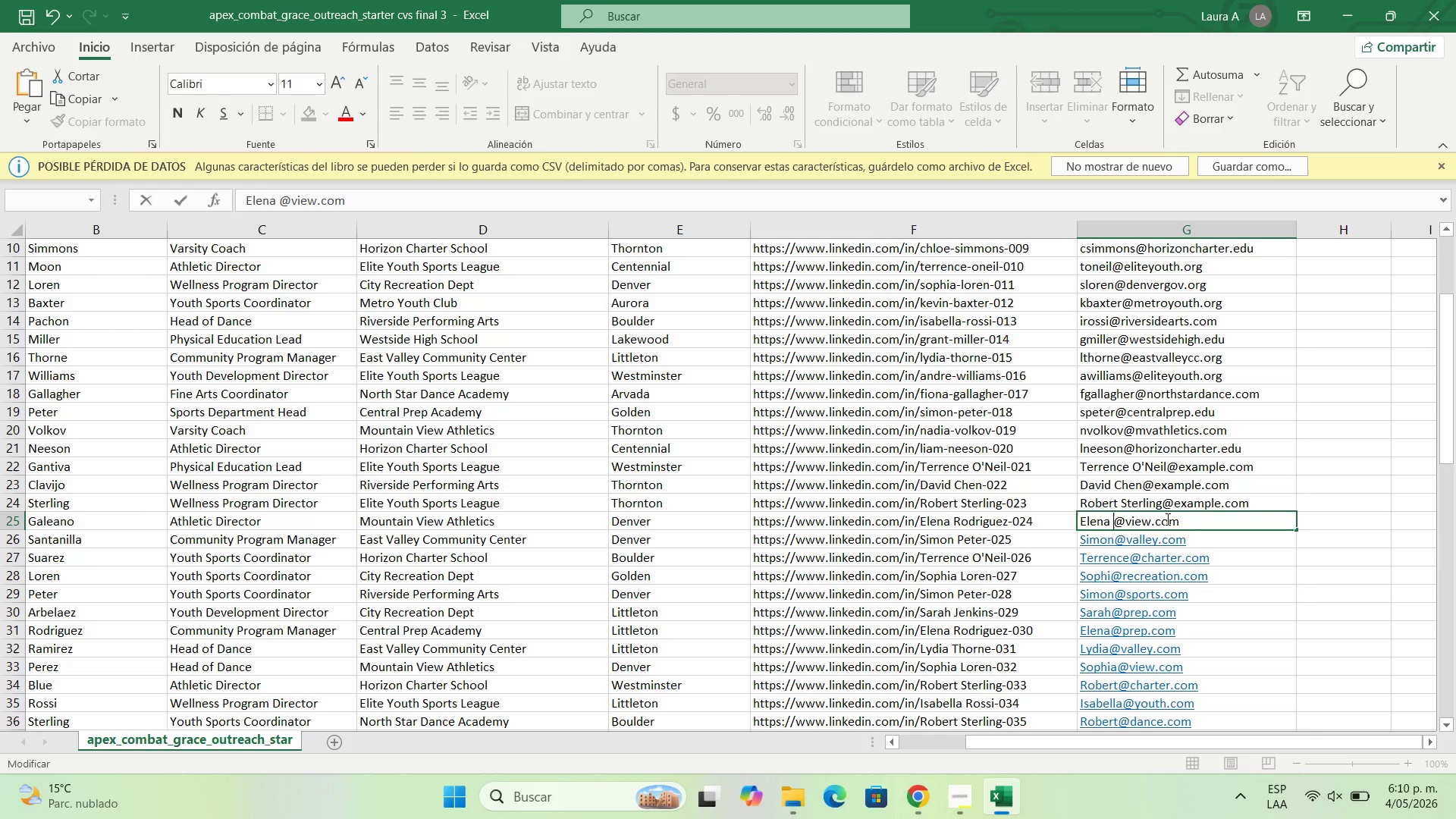 
key(Backspace)
 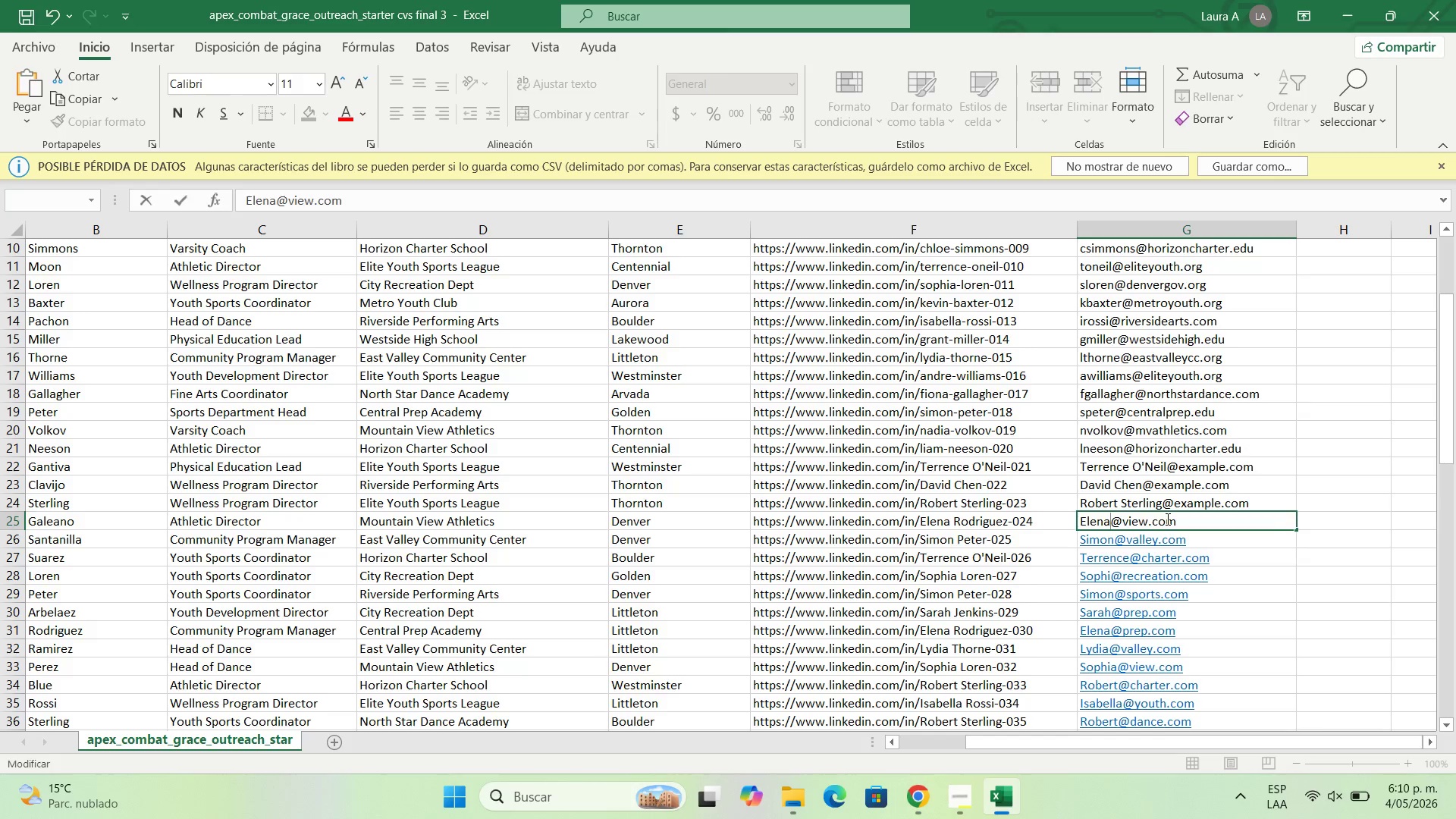 
key(Enter)
 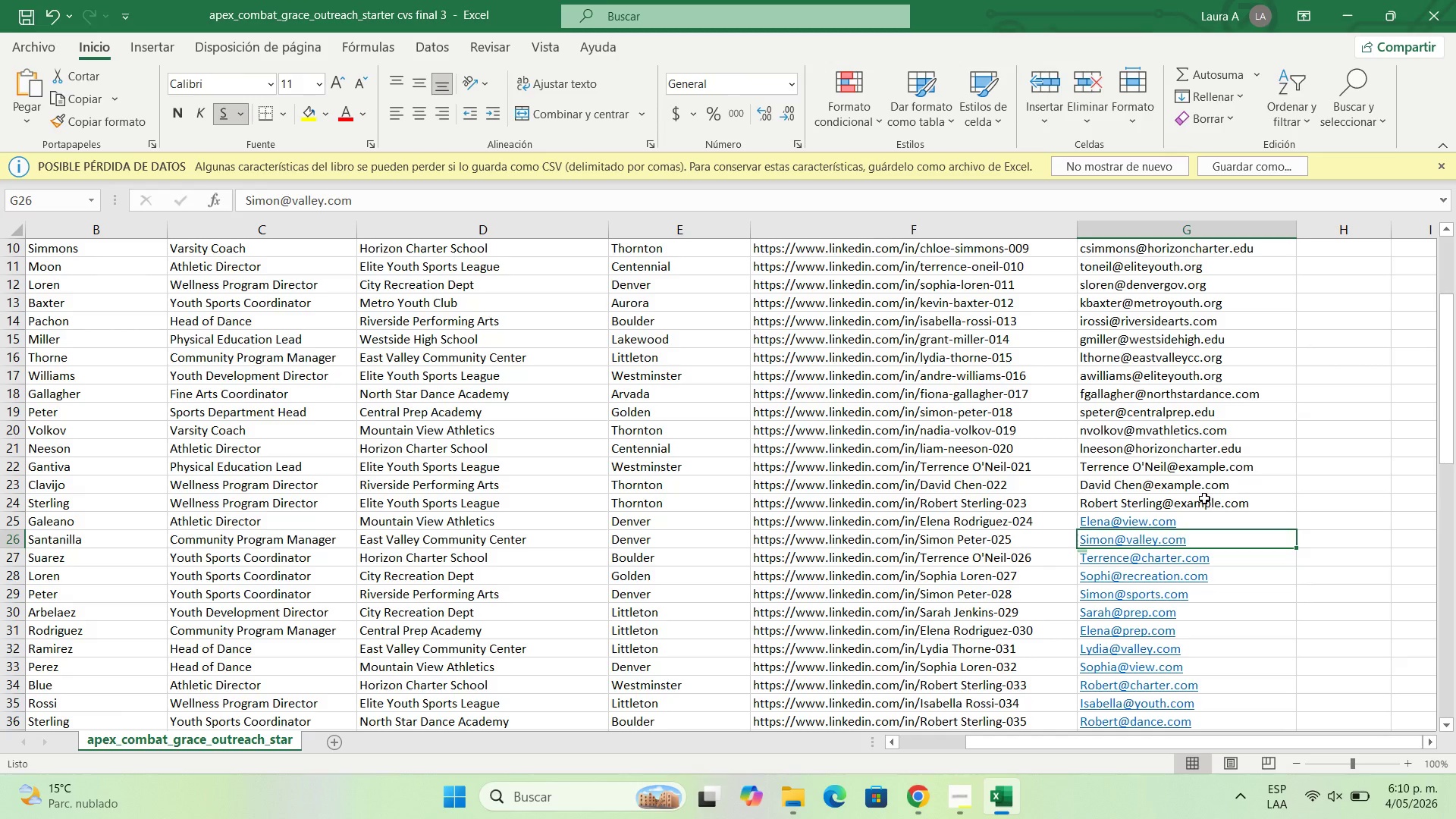 
double_click([1206, 498])
 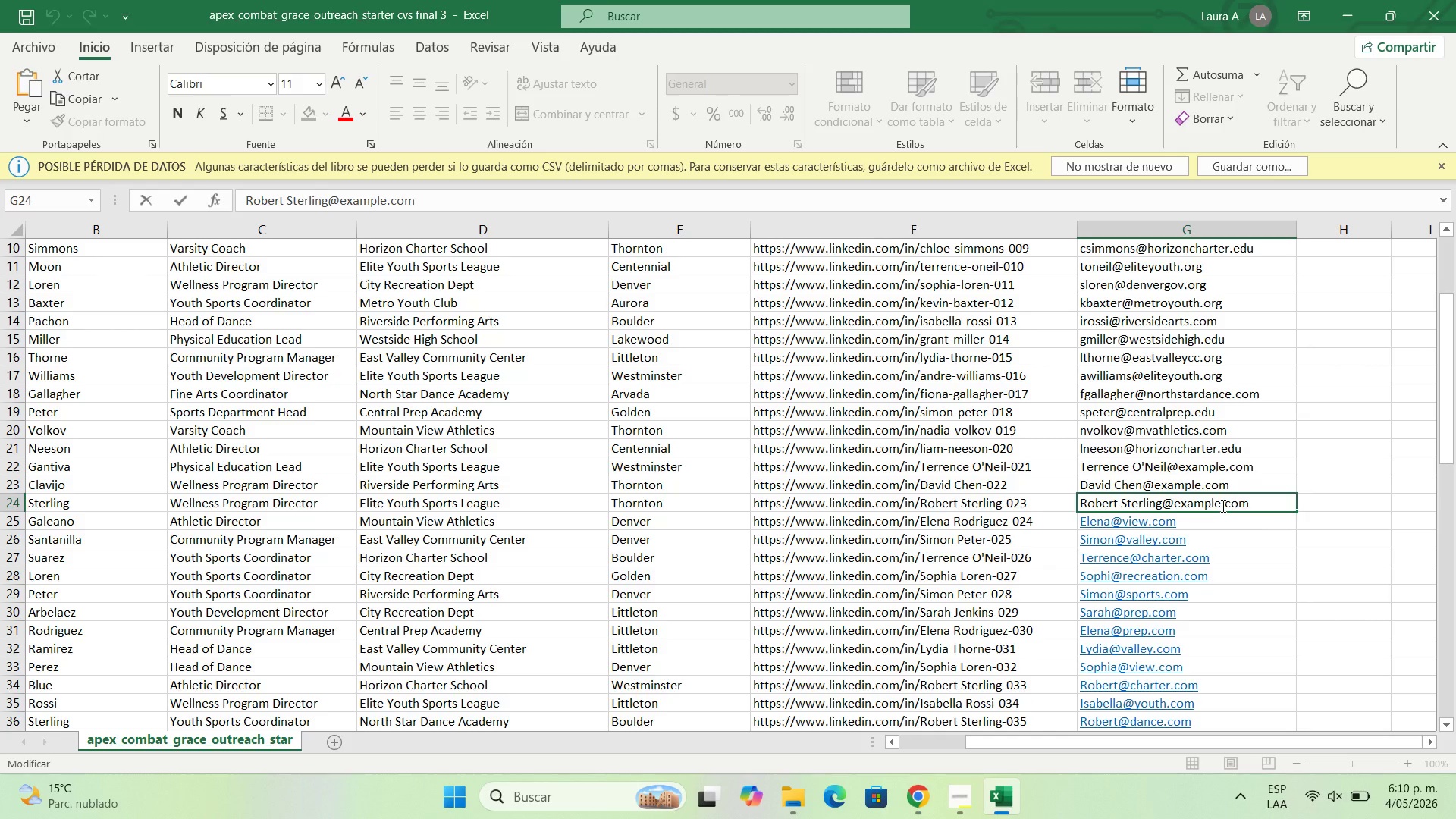 
left_click_drag(start_coordinate=[1222, 506], to_coordinate=[1175, 503])
 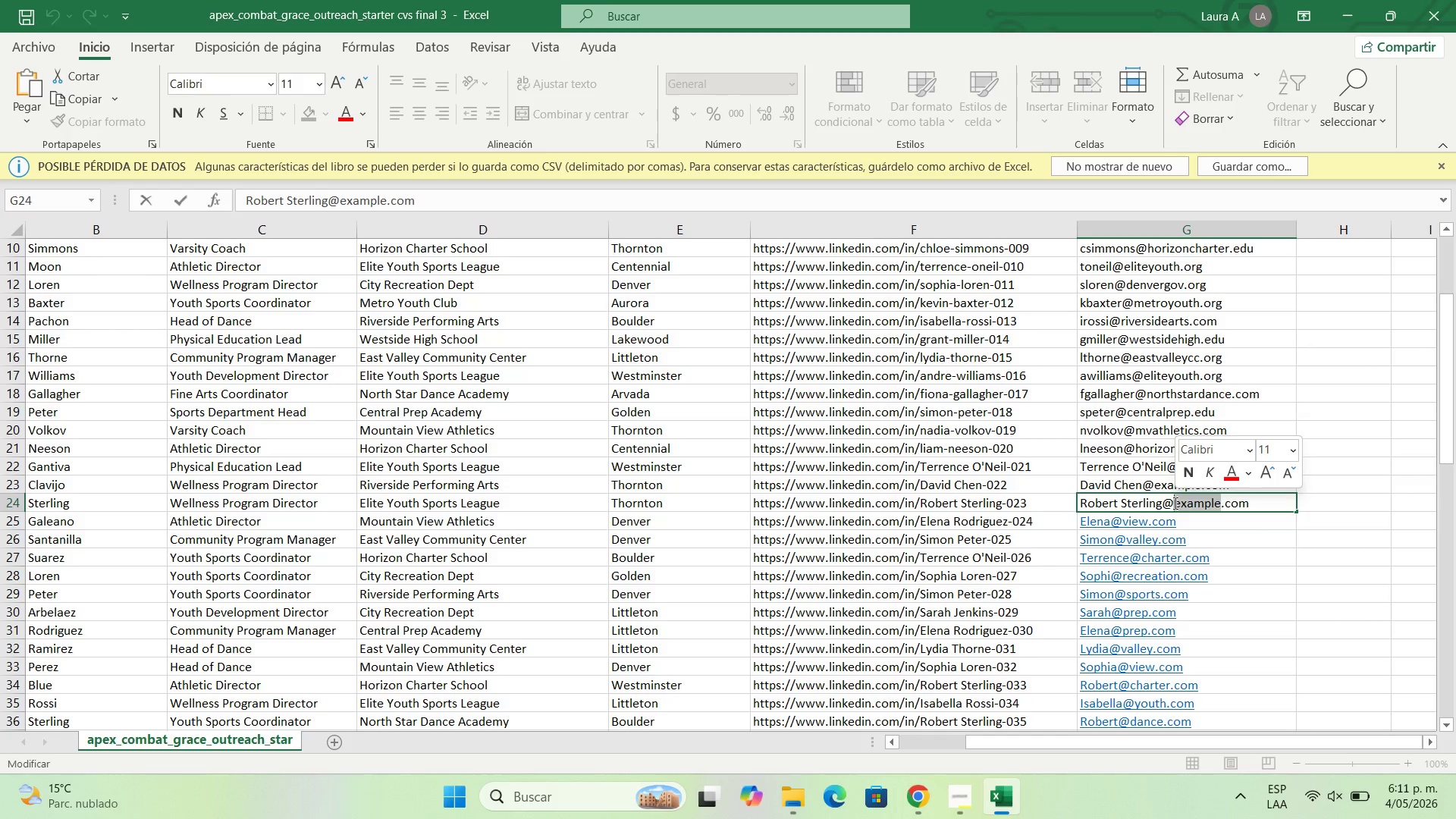 
key(Backspace)
type(sports)
 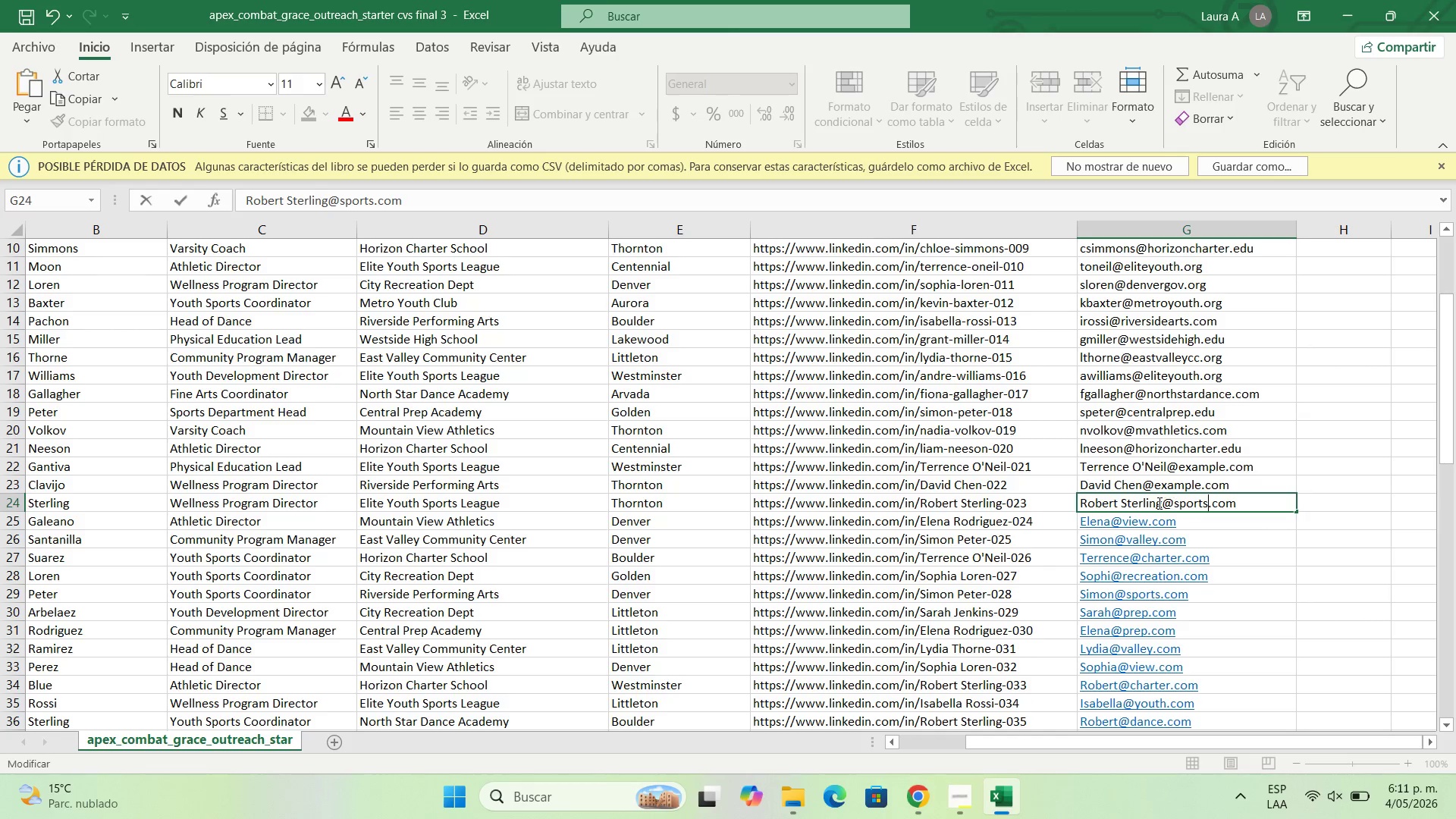 
left_click([1158, 503])
 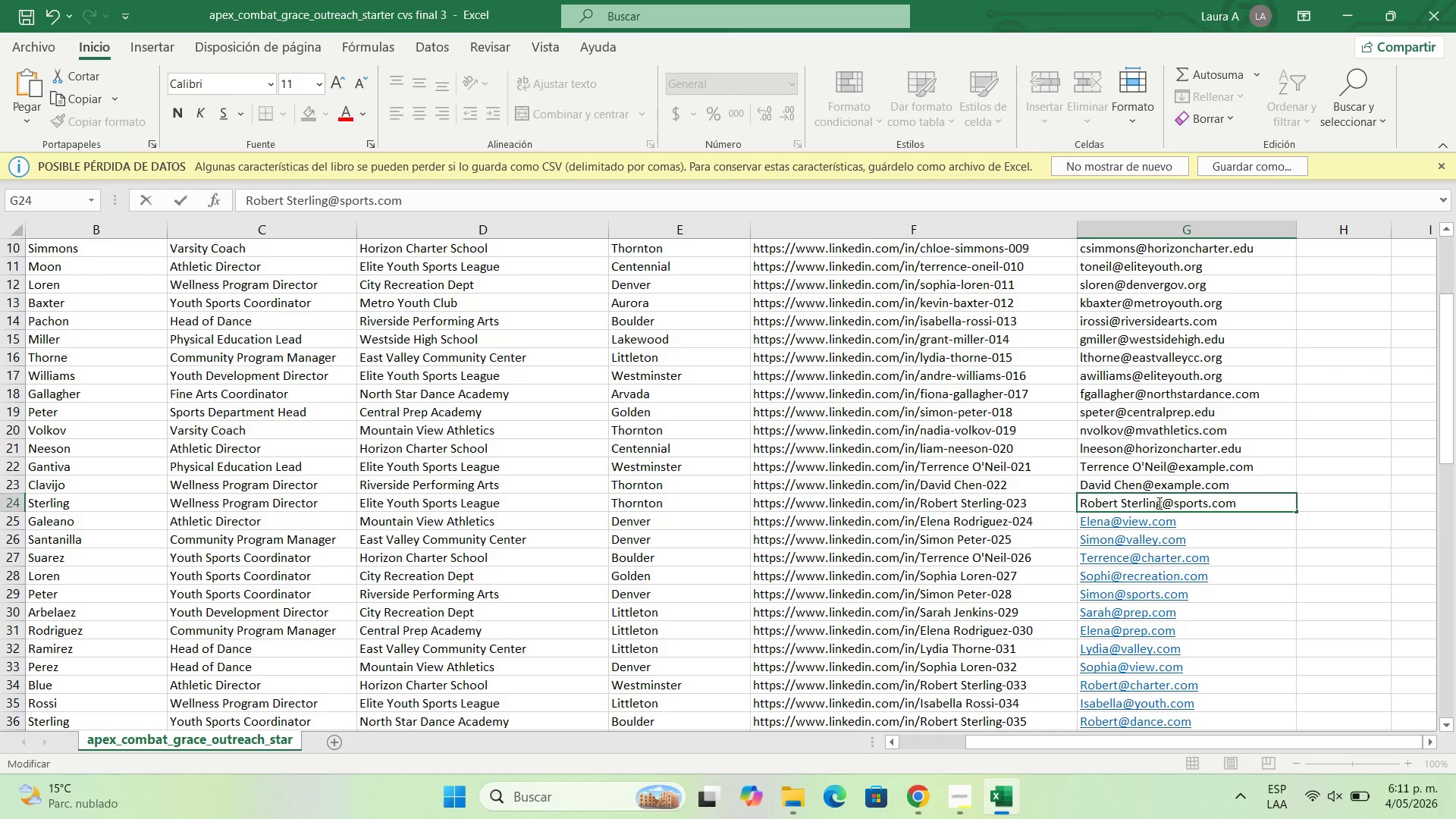 
key(ArrowRight)
 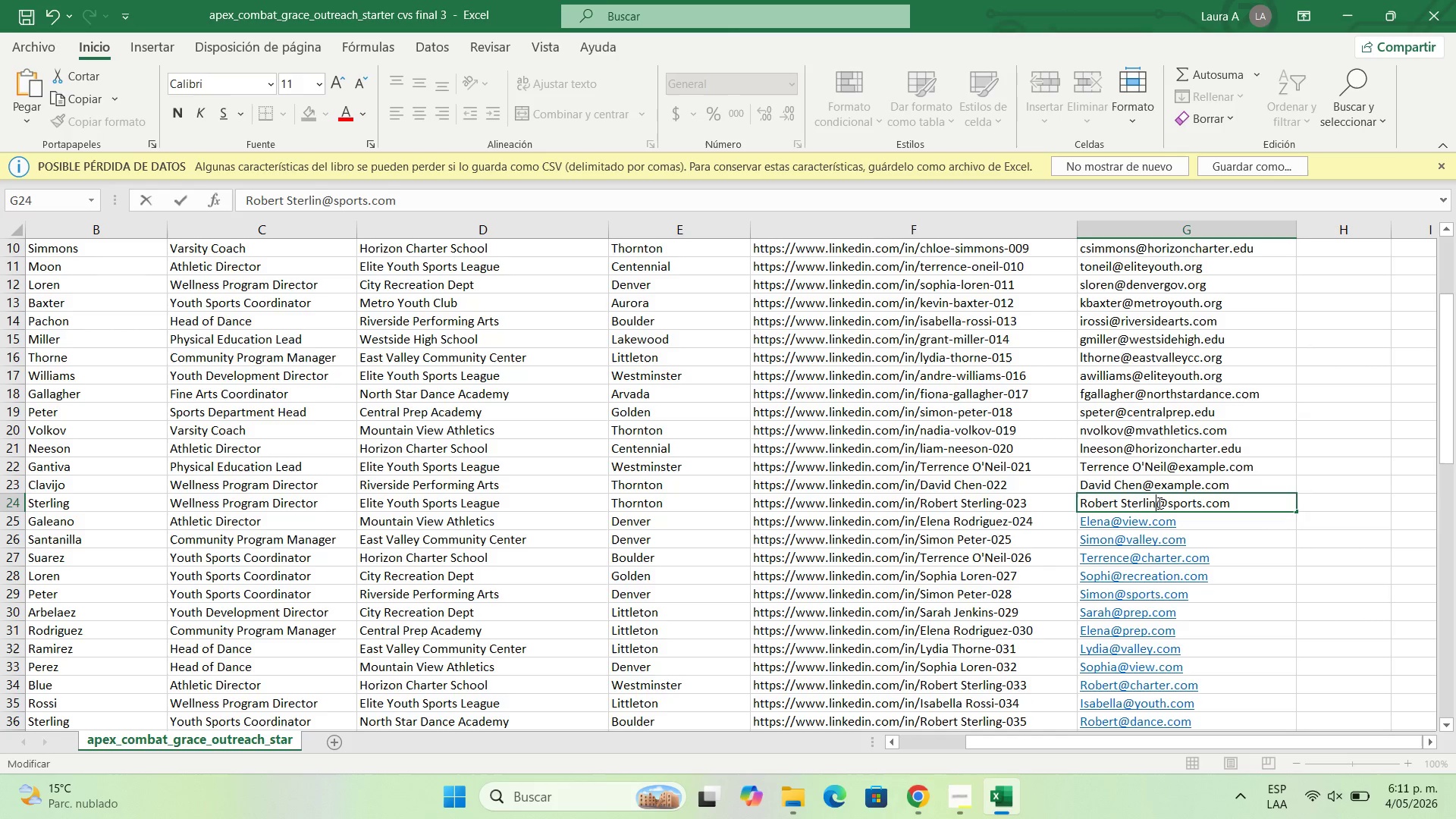 
key(Backspace)
 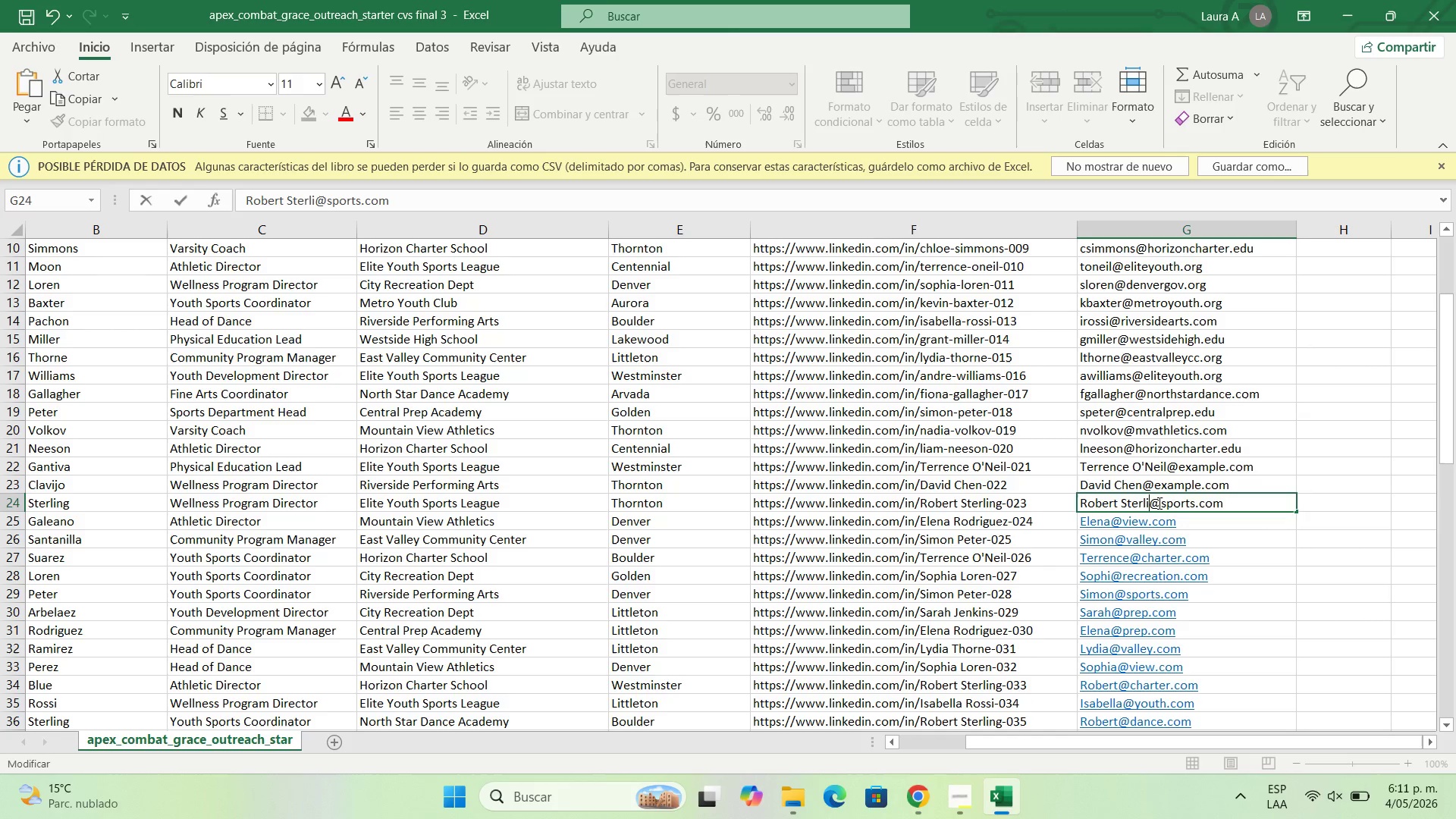 
key(Backspace)
 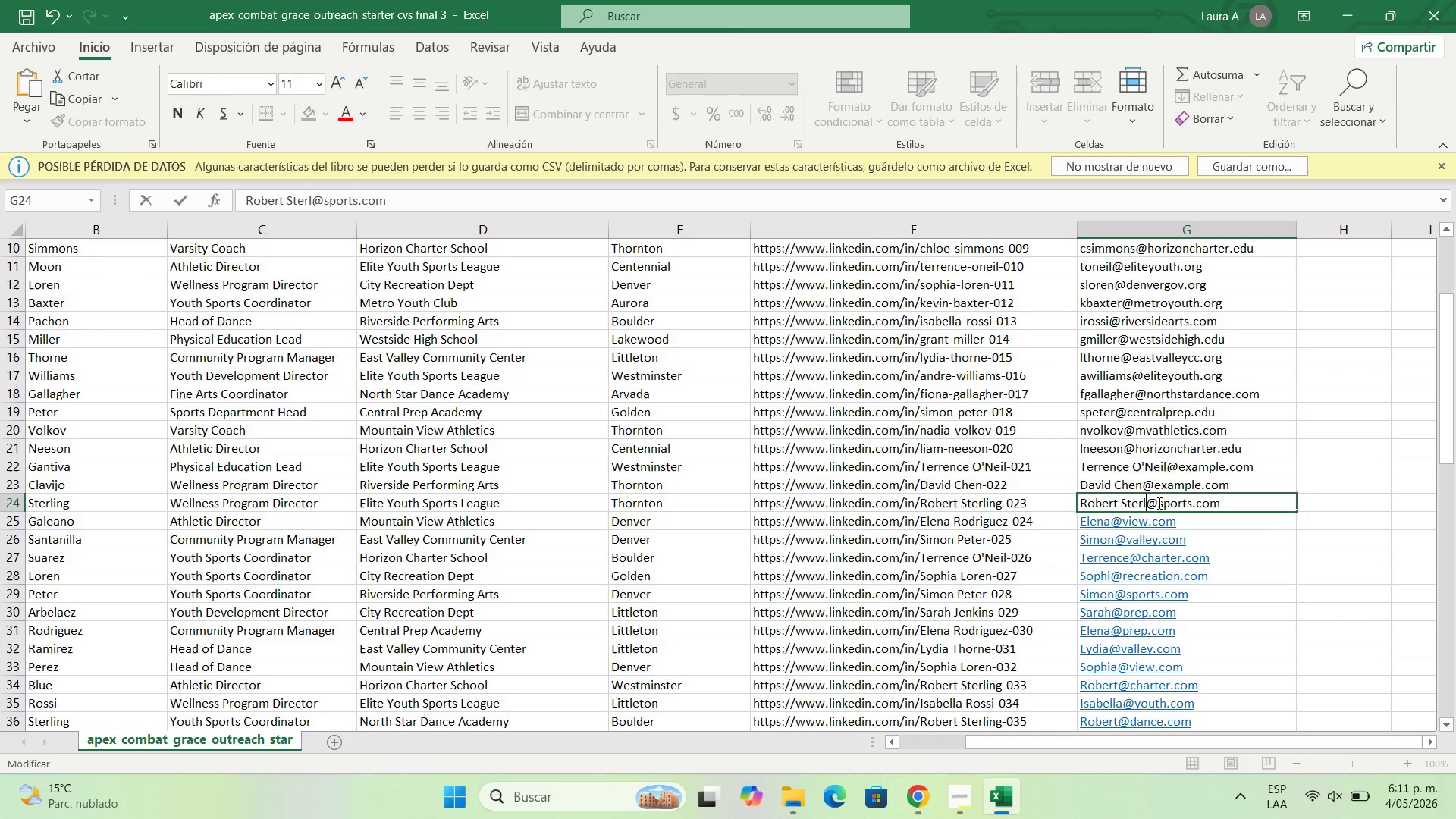 
key(Backspace)
 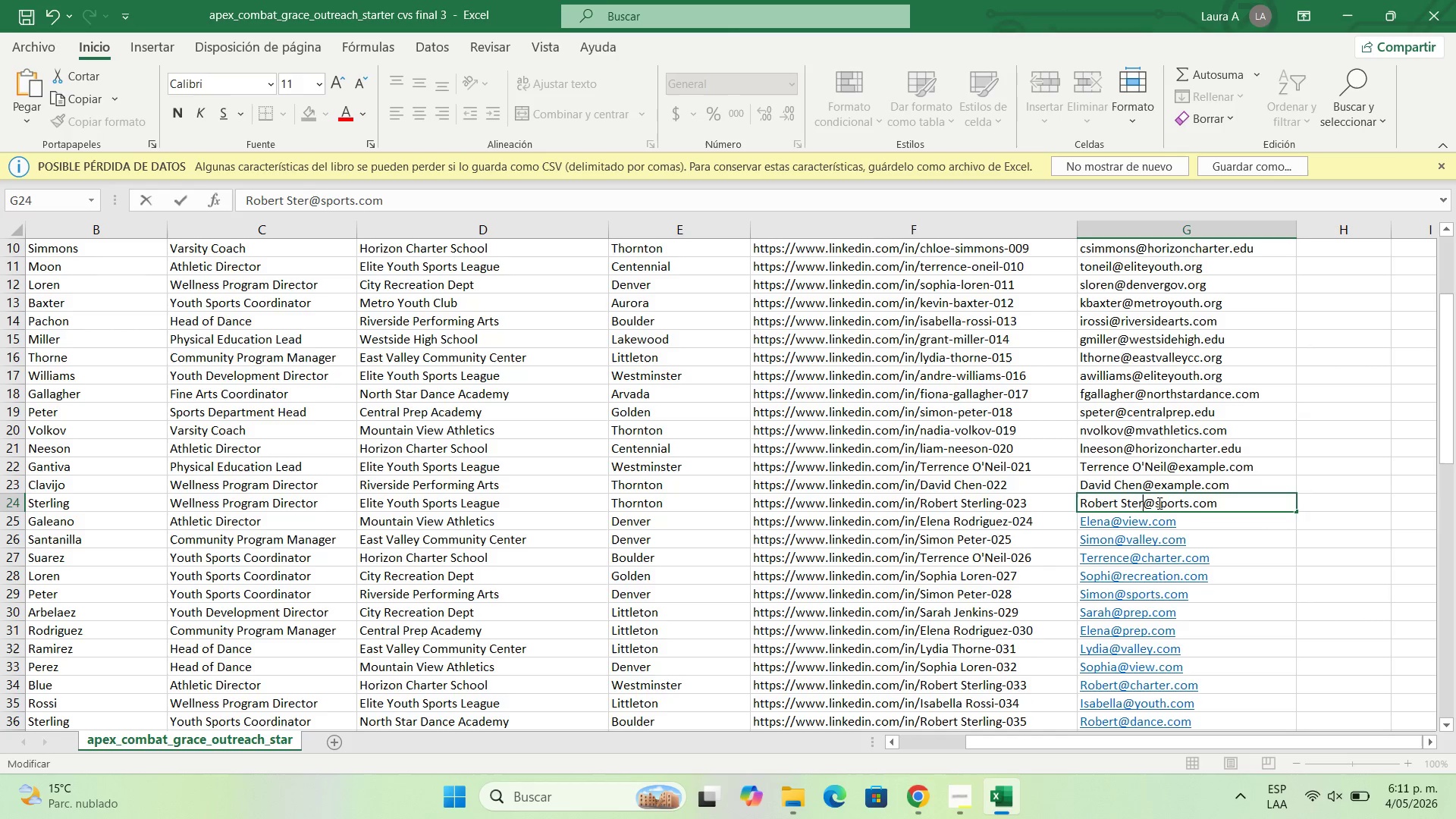 
key(Backspace)
 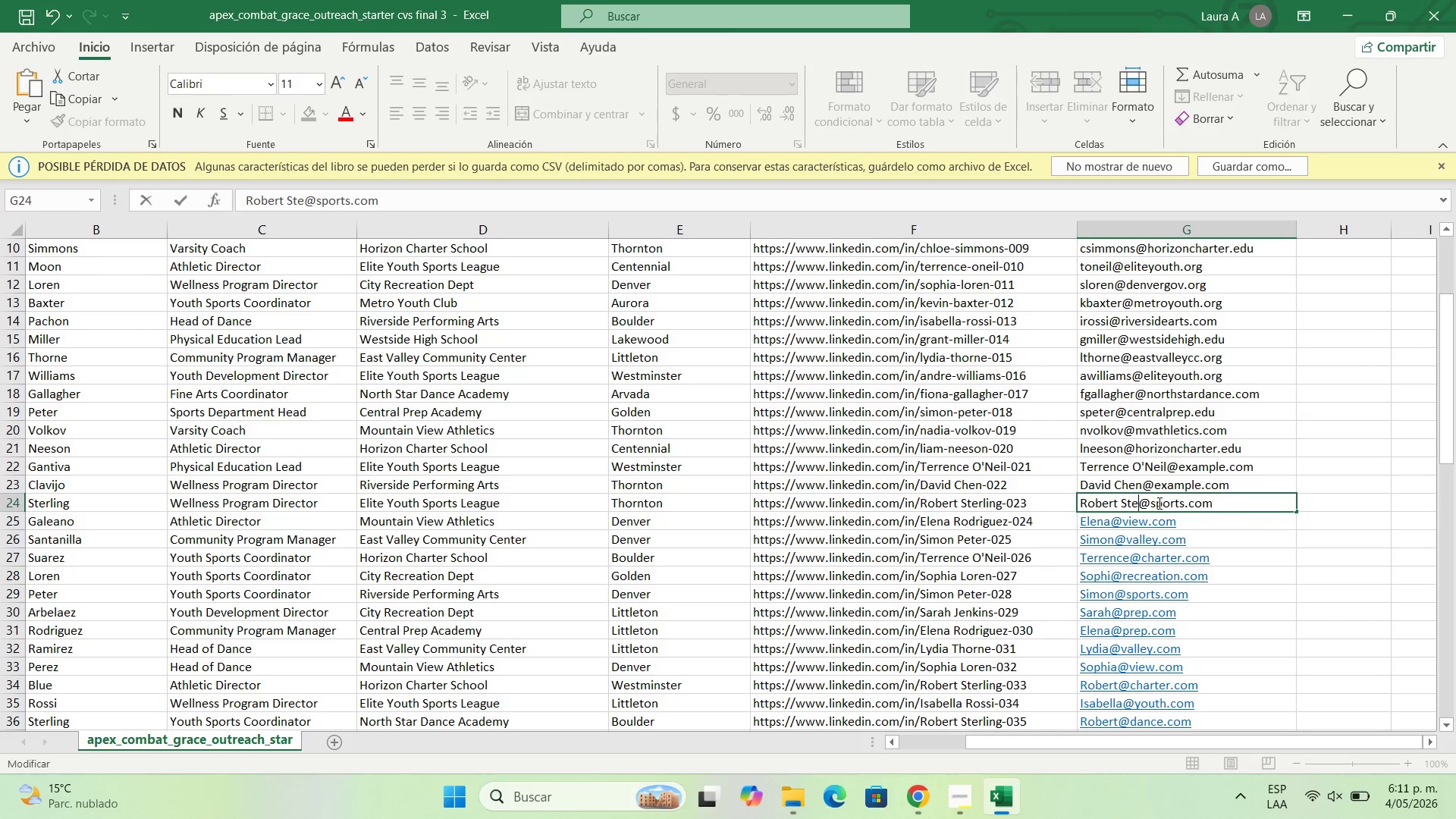 
key(Backspace)
 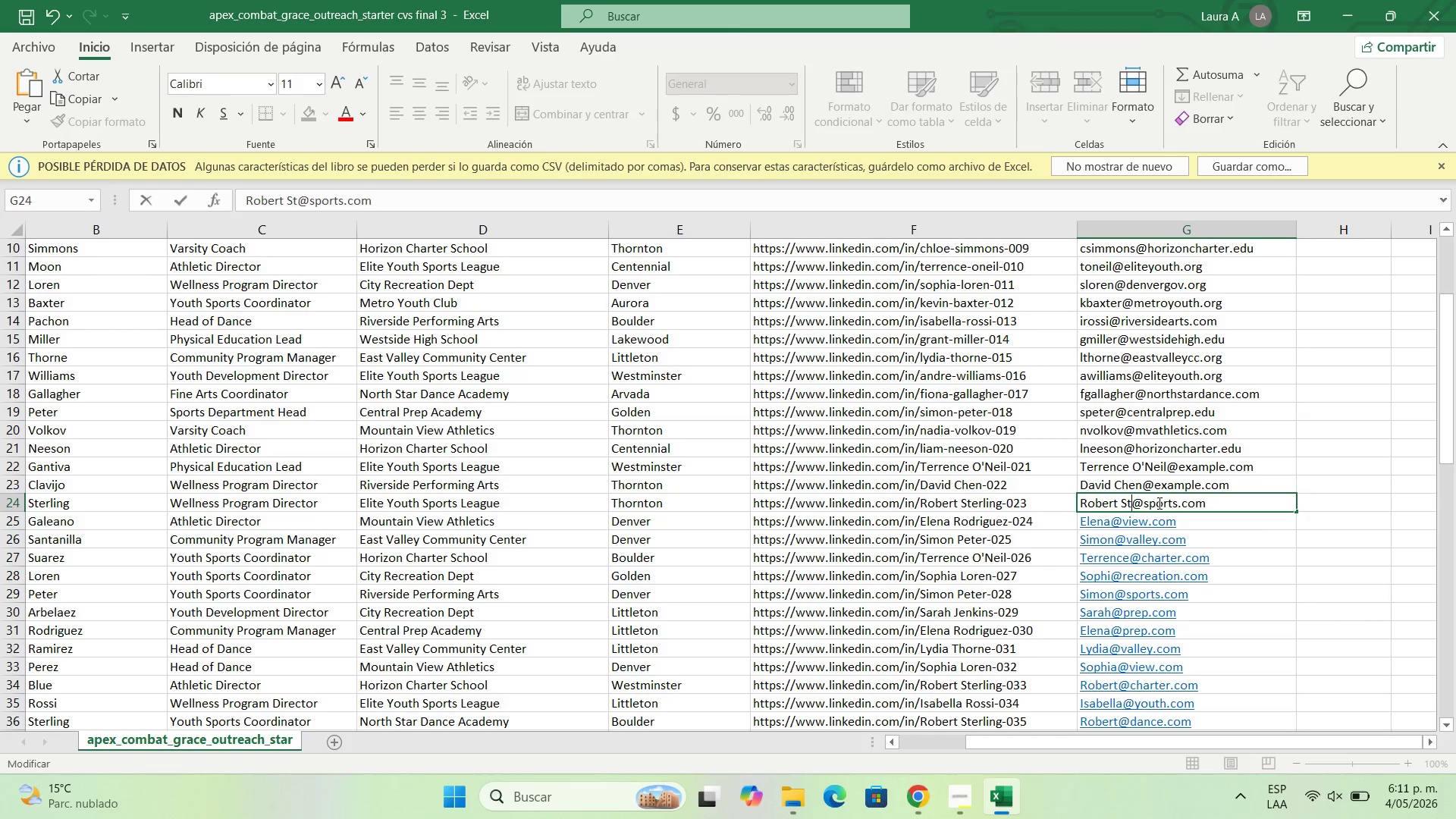 
key(Backspace)
 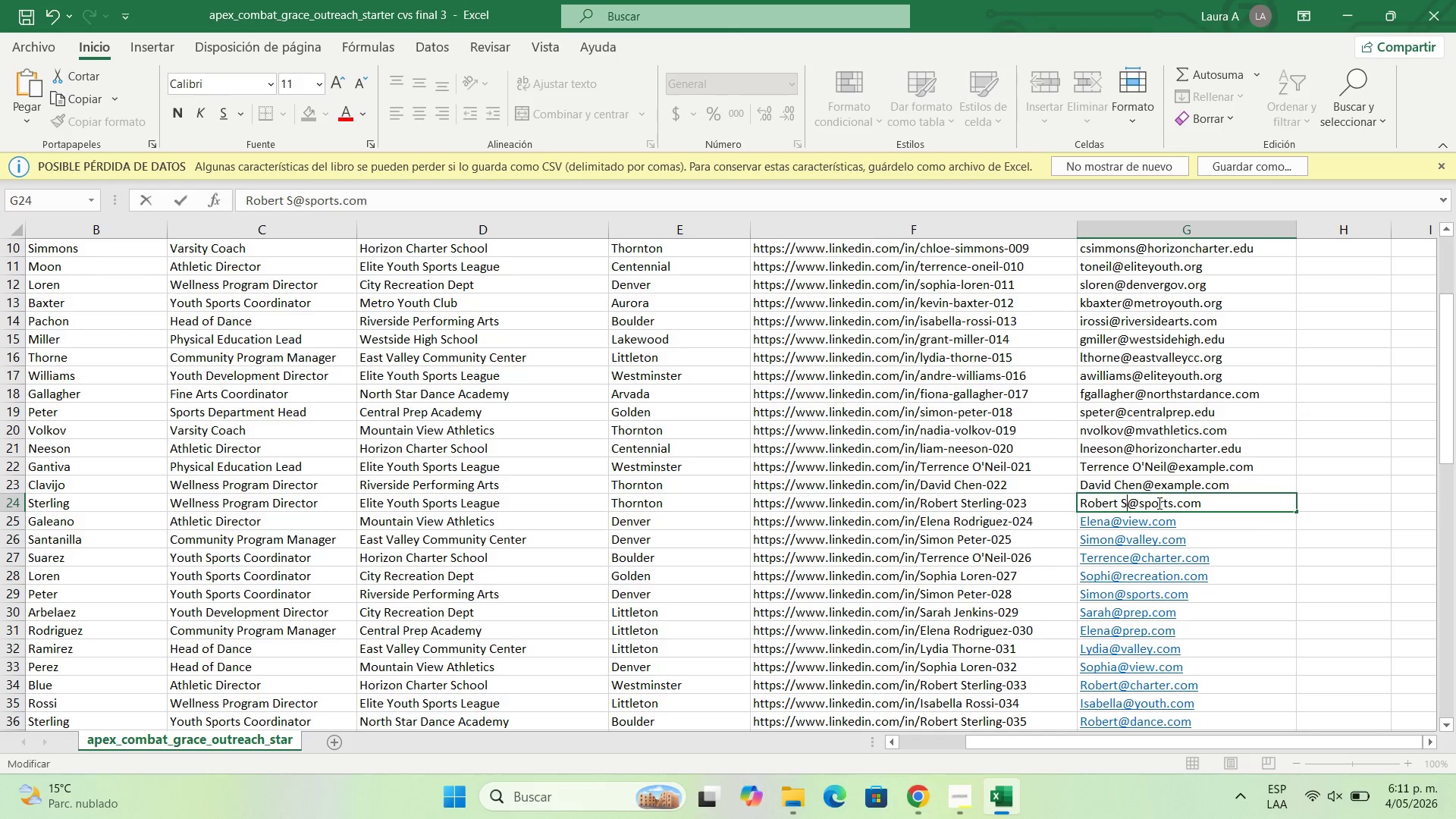 
key(Backspace)
 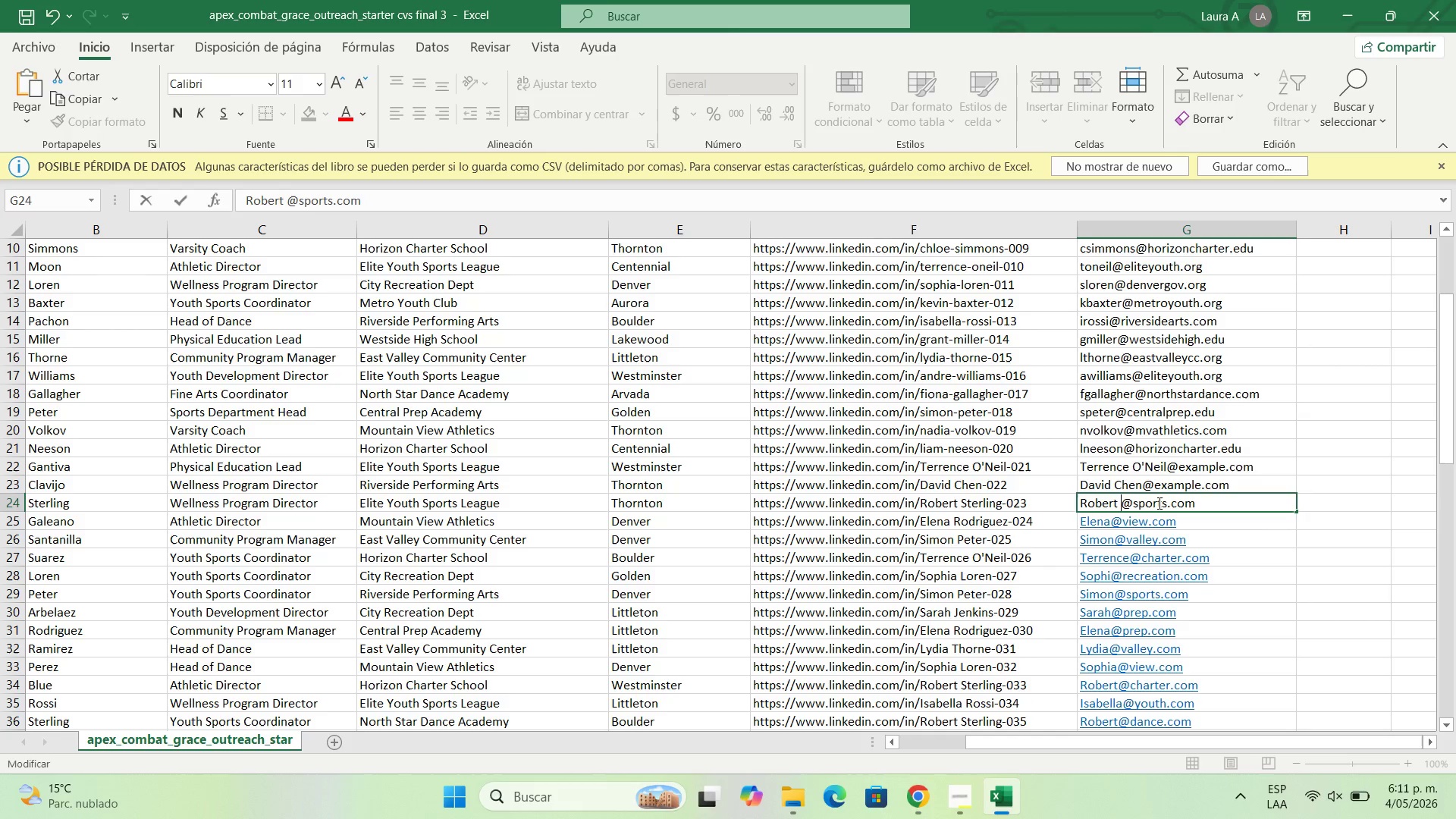 
key(Backspace)
 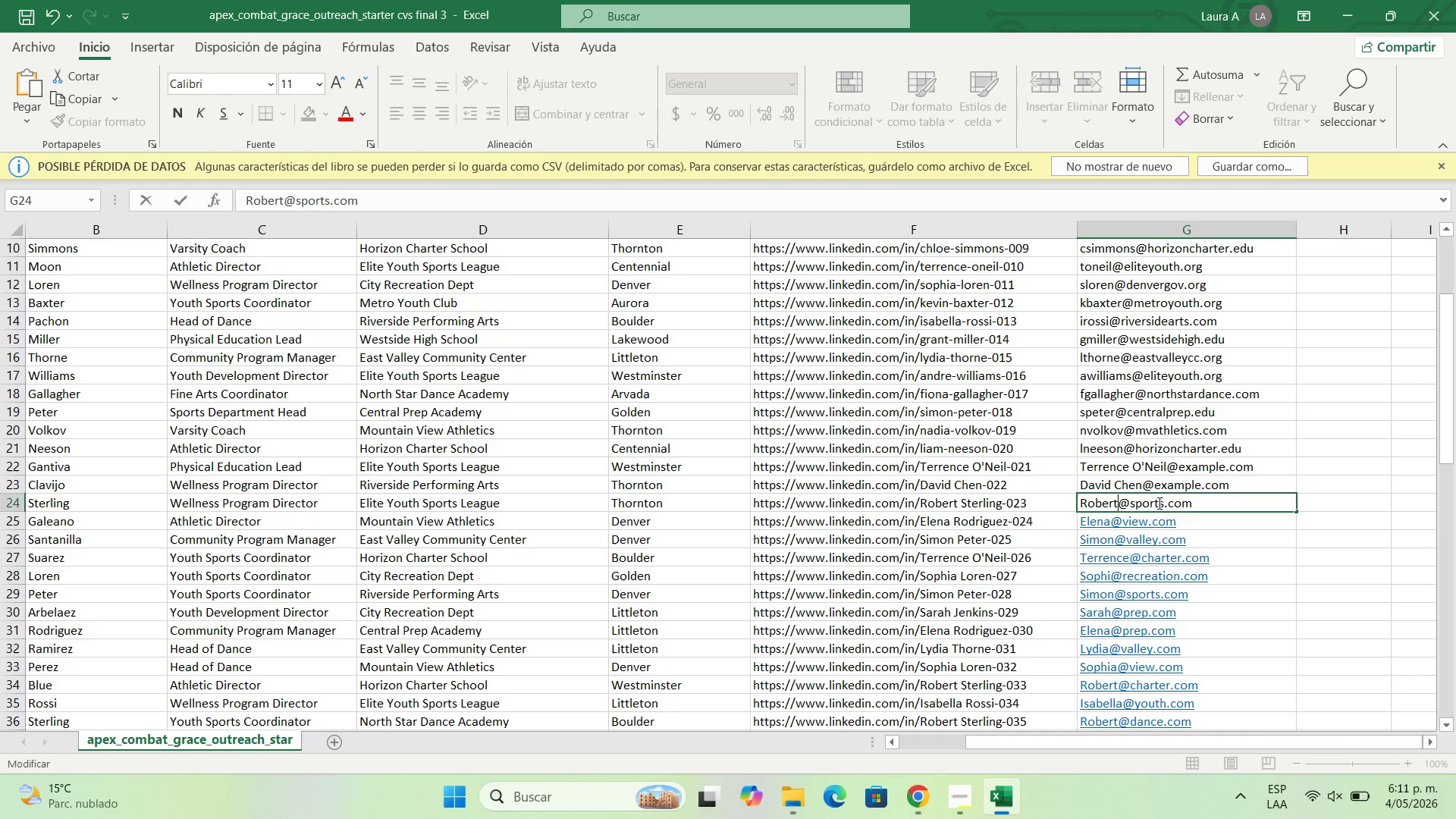 
key(Backspace)
 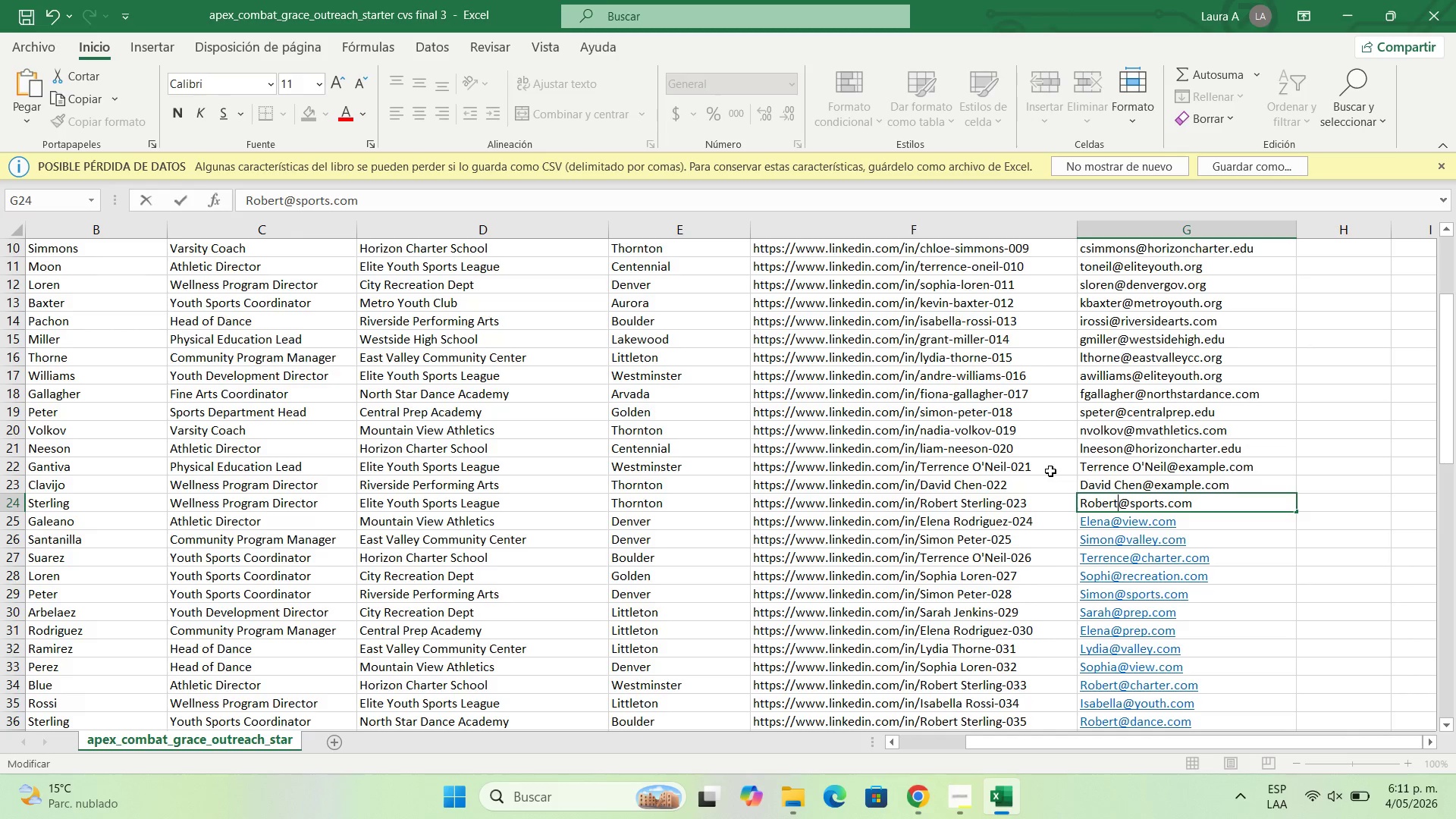 
wait(10.48)
 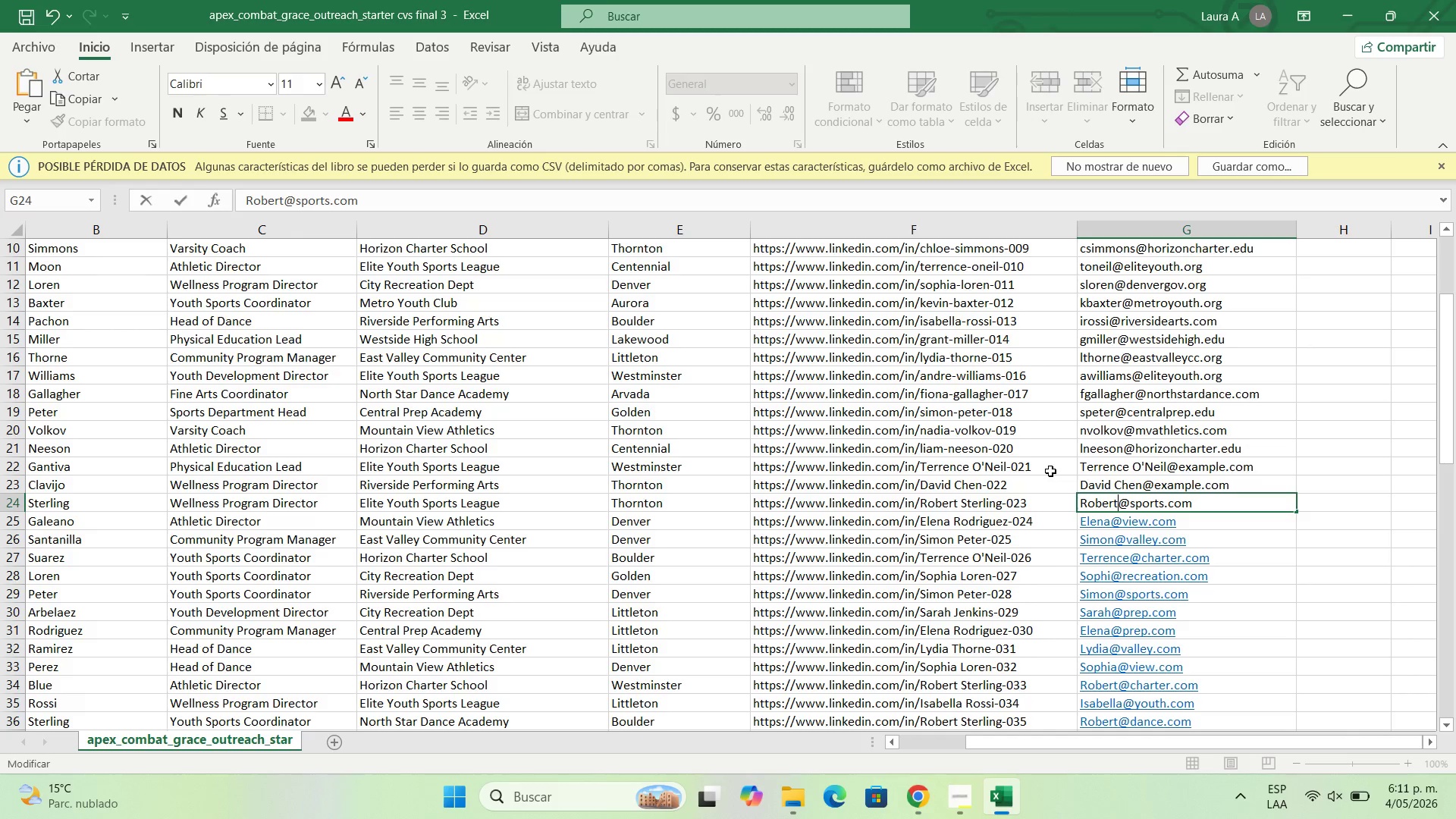 
double_click([1205, 485])
 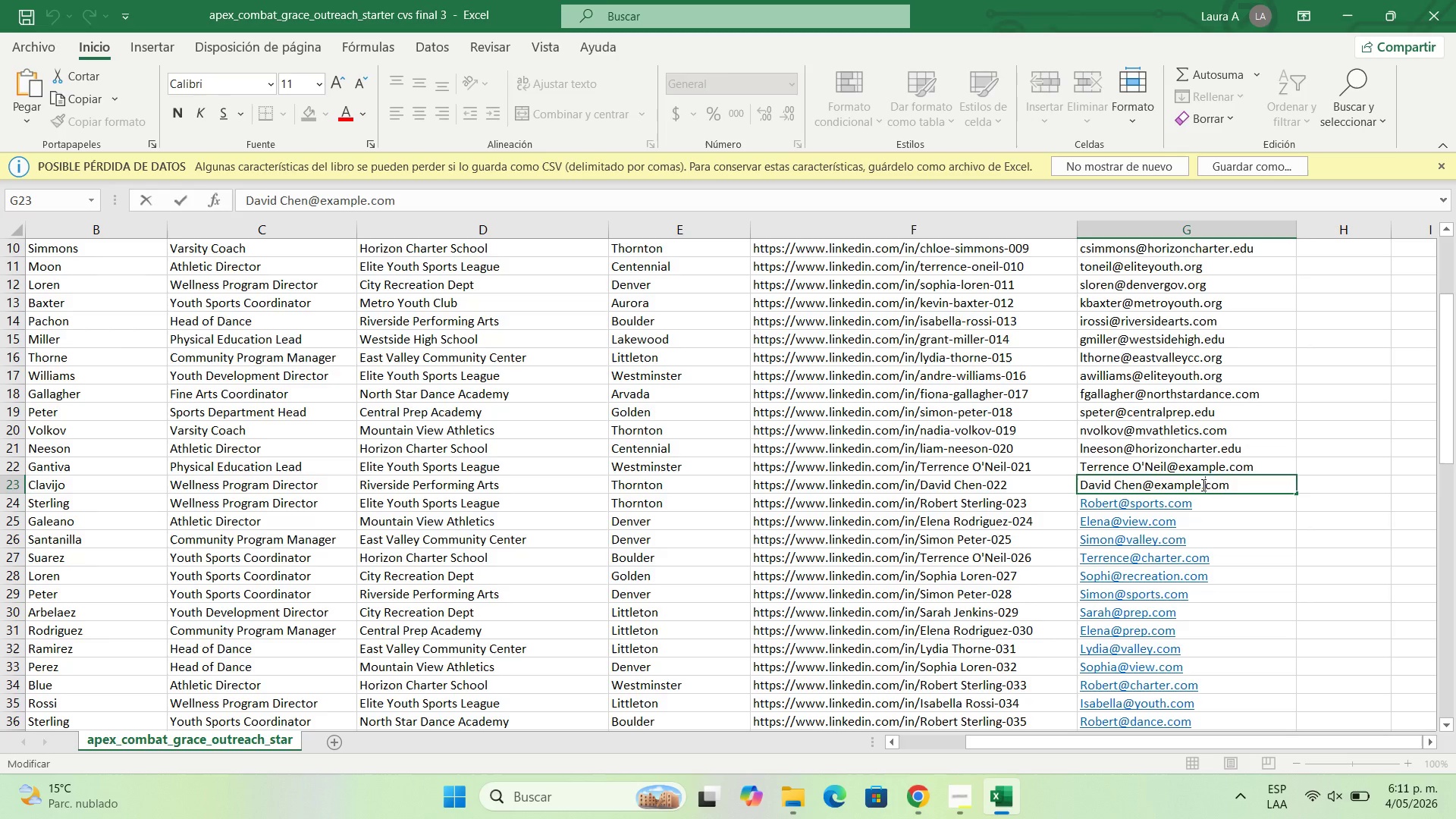 
left_click([1202, 485])
 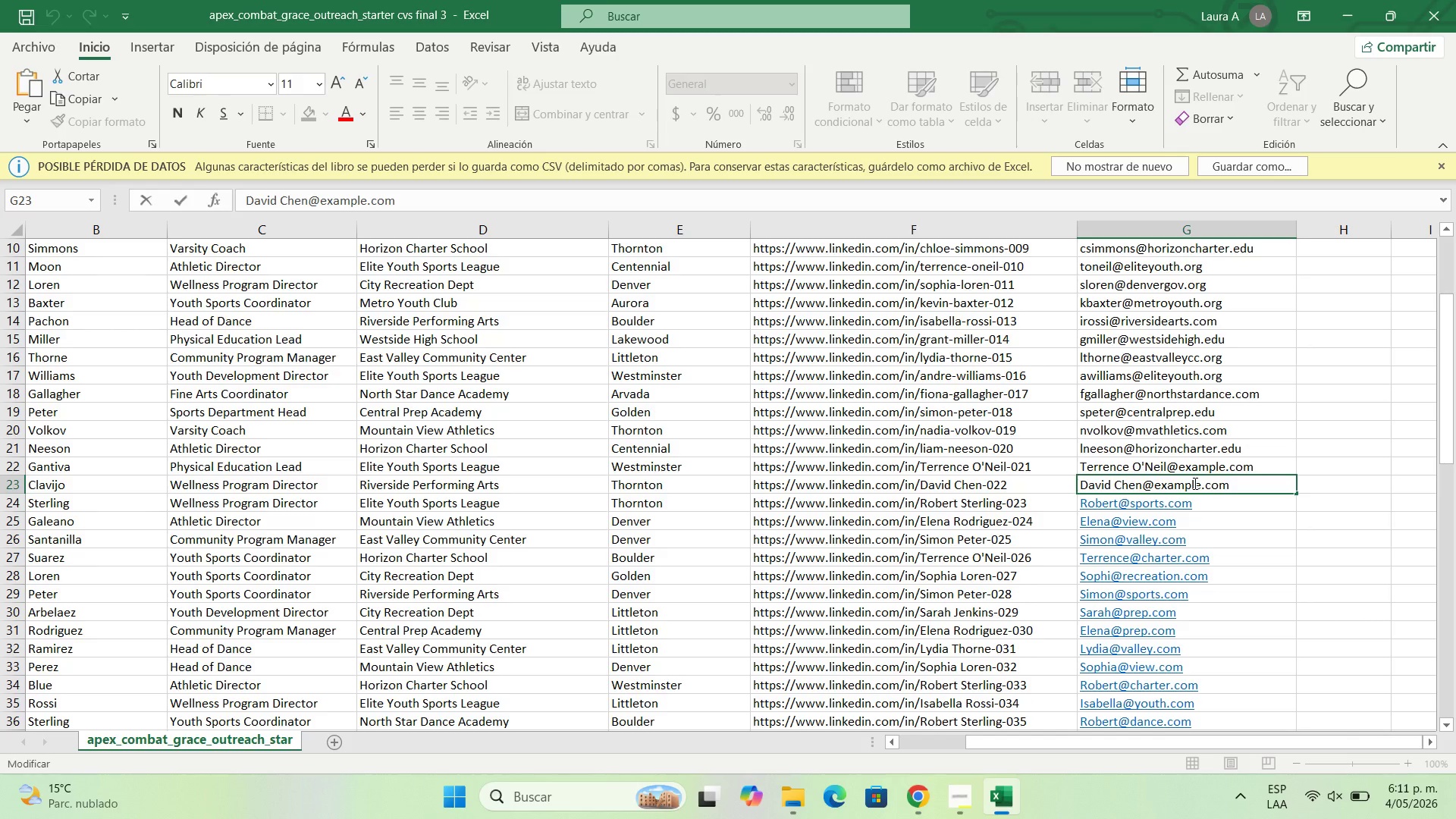 
key(Backspace)
key(Backspace)
key(Backspace)
key(Backspace)
key(Backspace)
key(Backspace)
key(Backspace)
type(performing)
 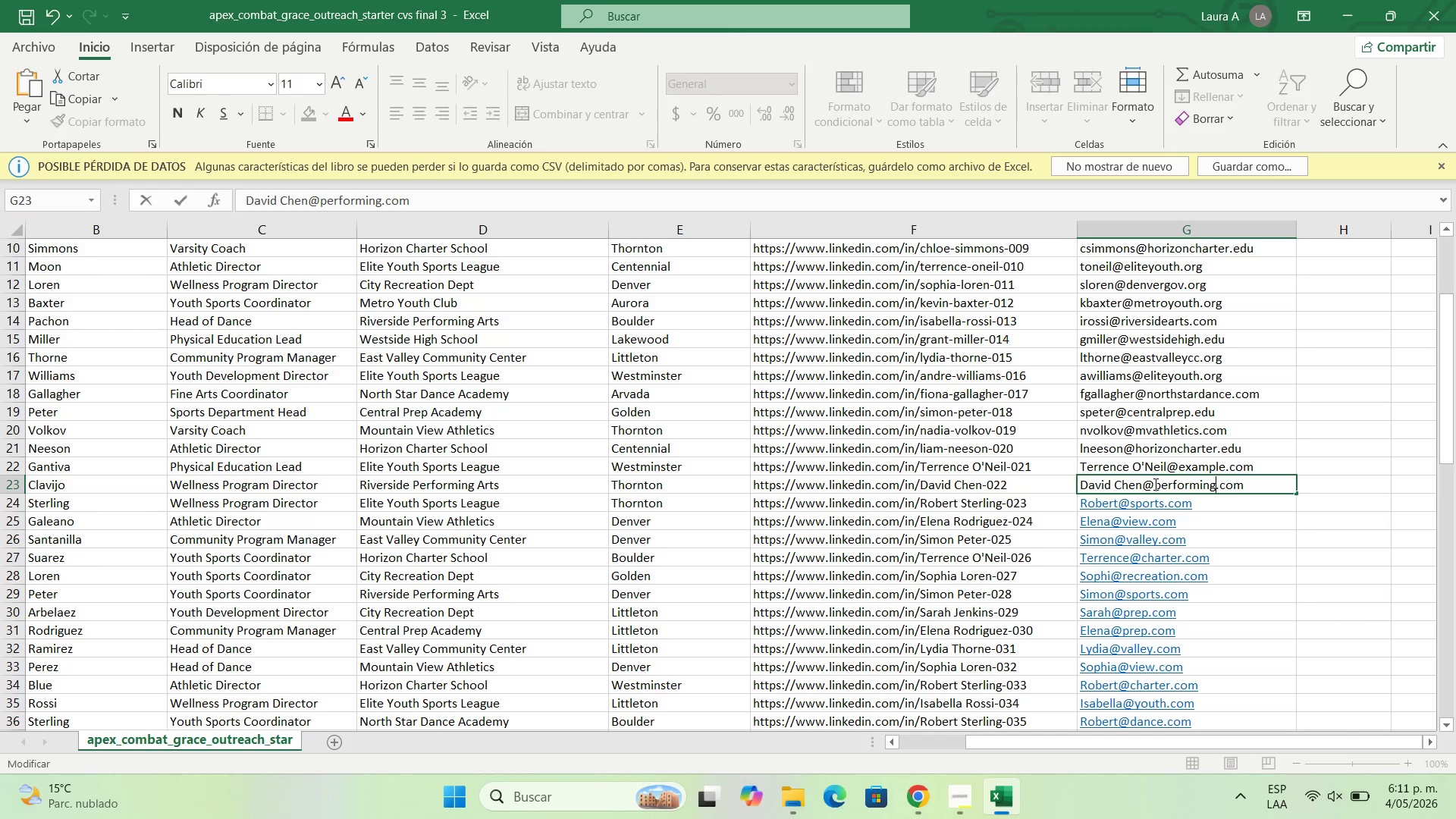 
left_click([1143, 483])
 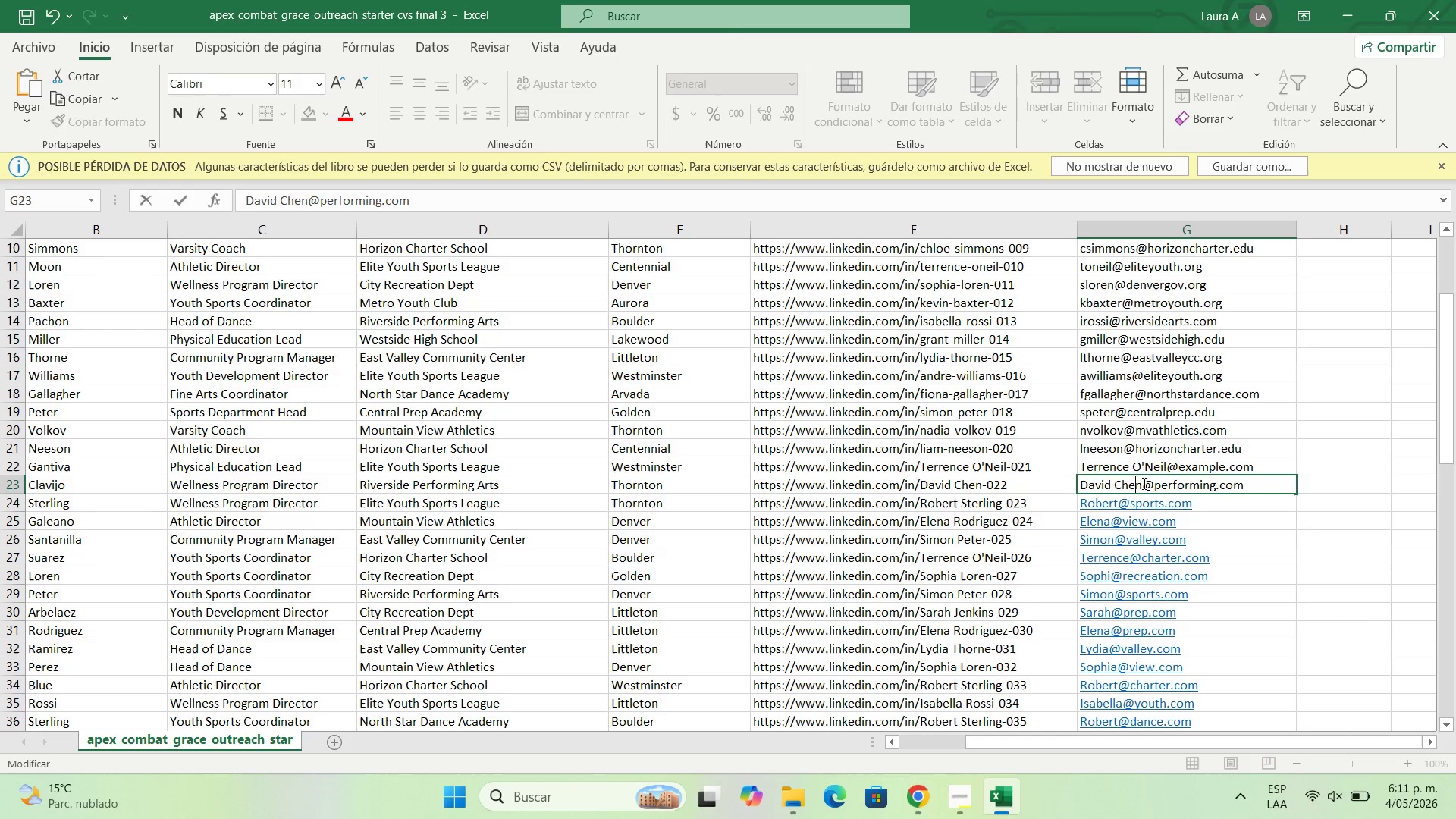 
key(Backspace)
 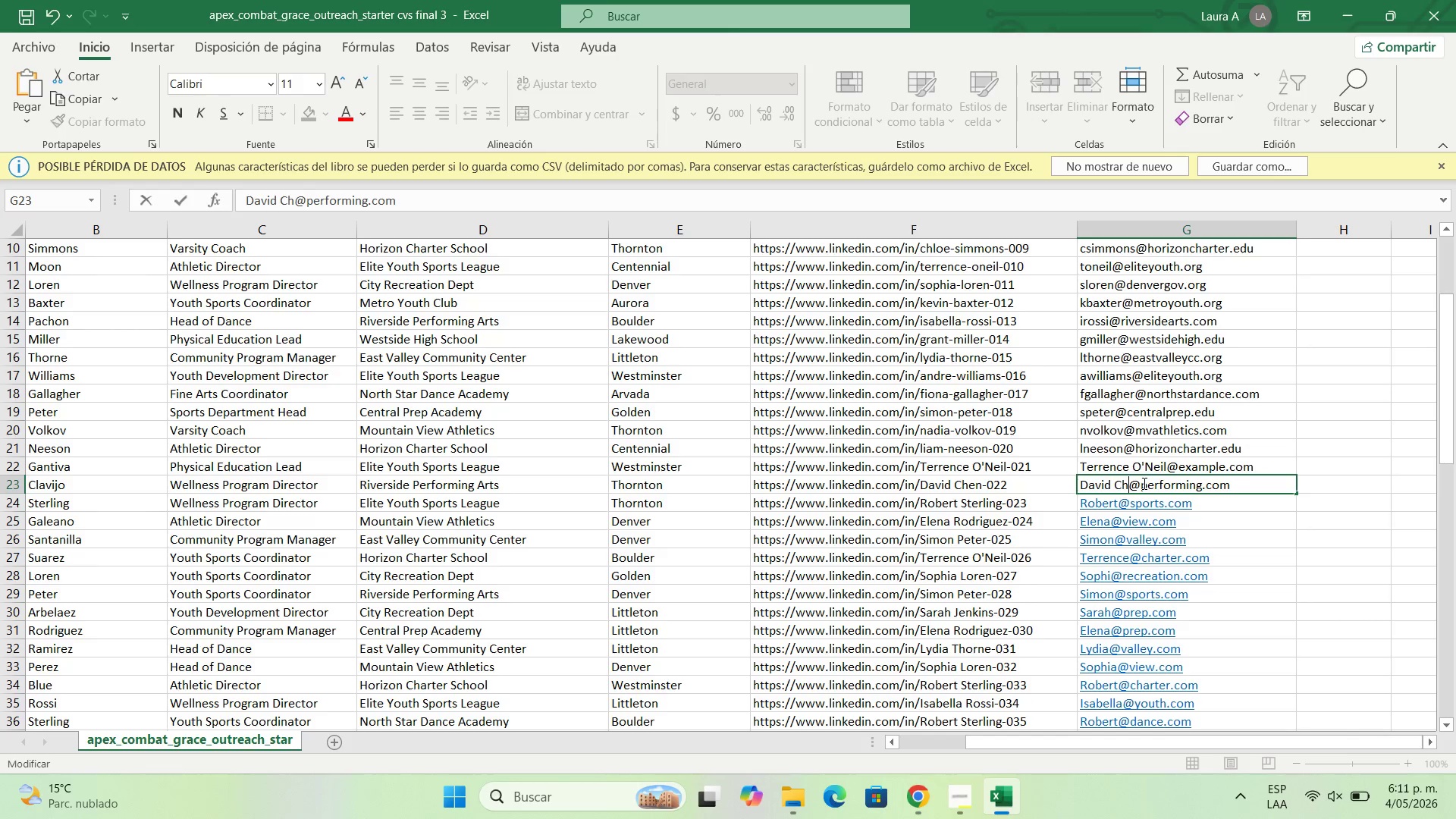 
key(Backspace)
 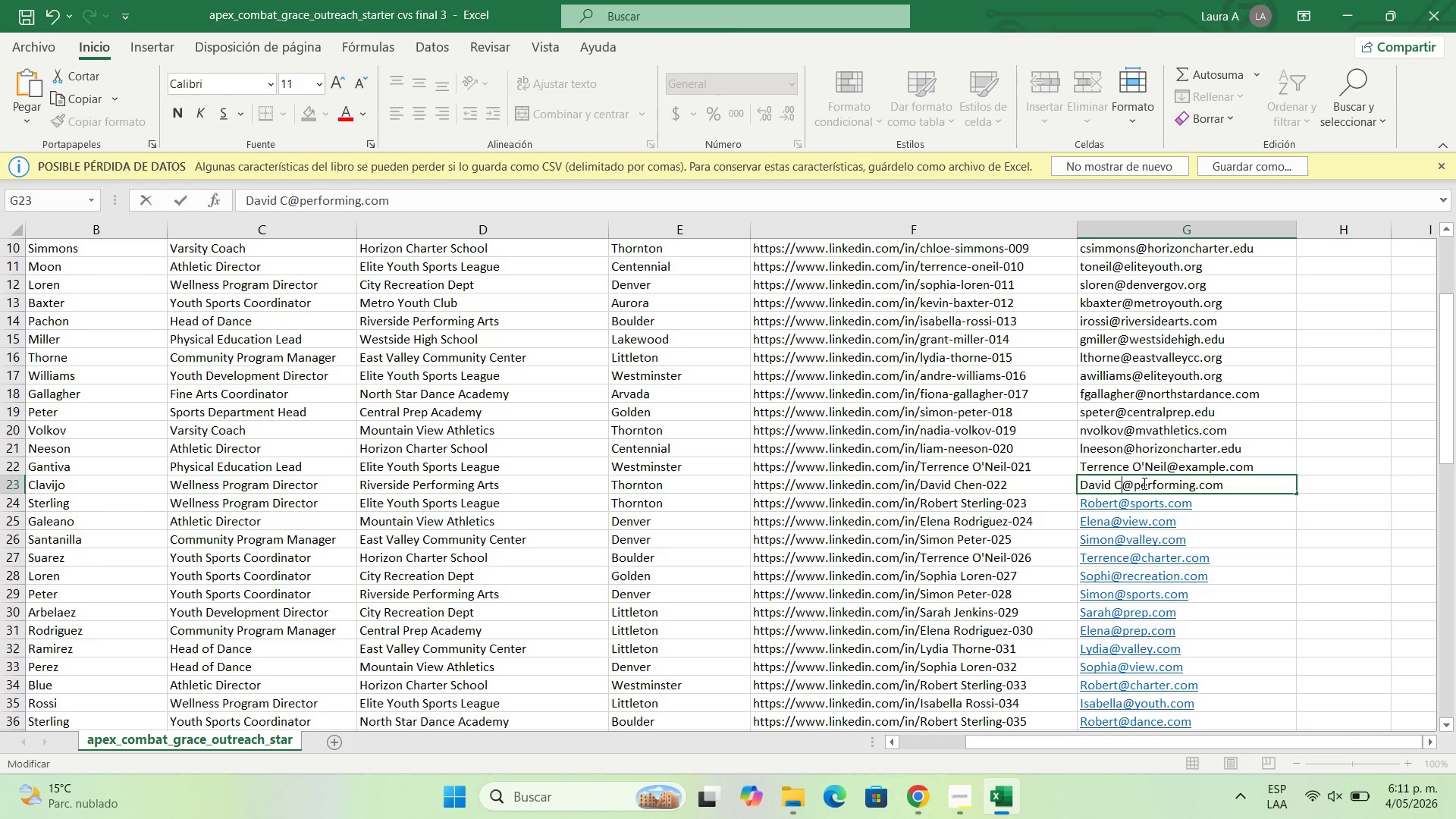 
key(Backspace)
 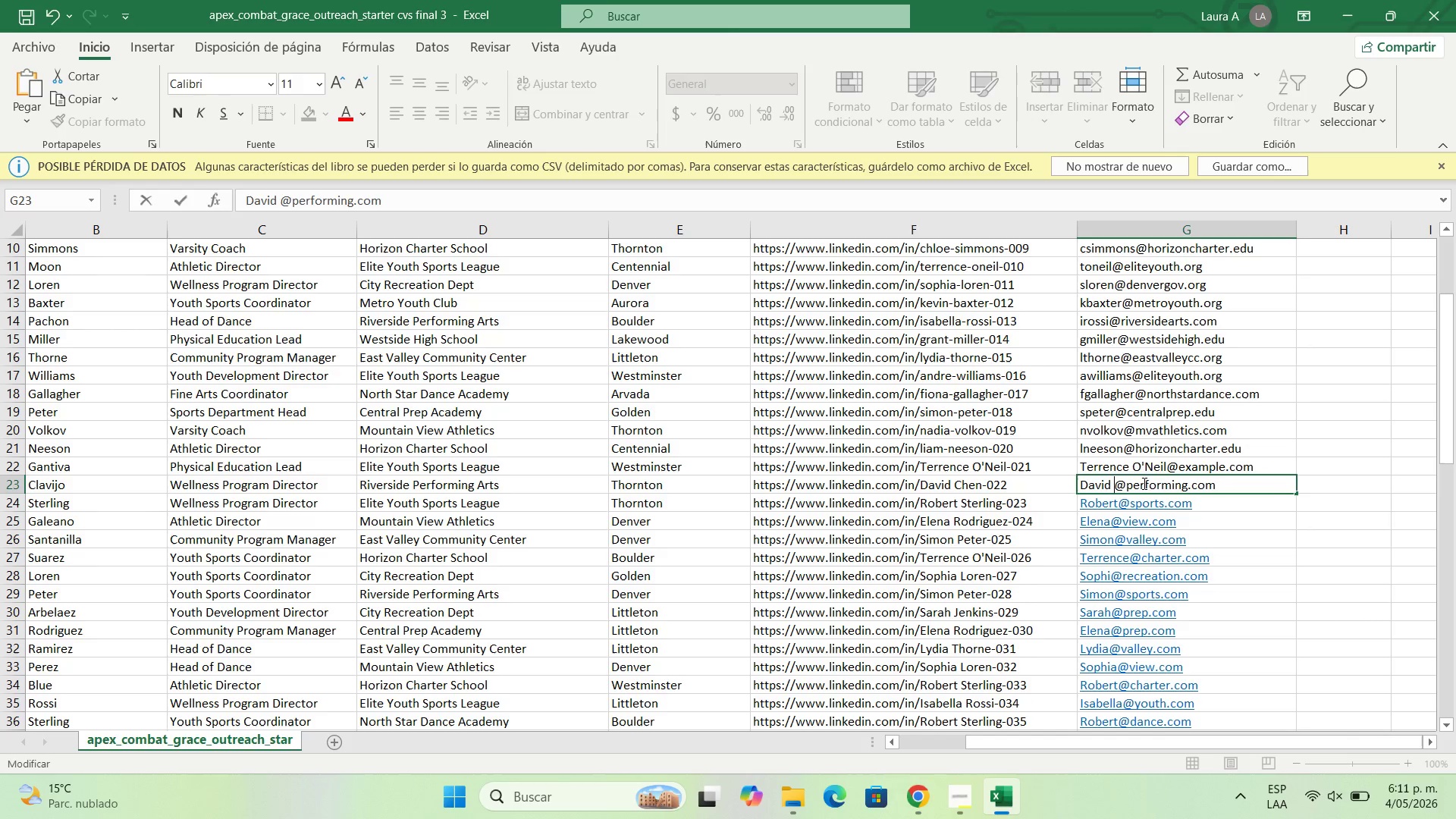 
key(Backspace)
 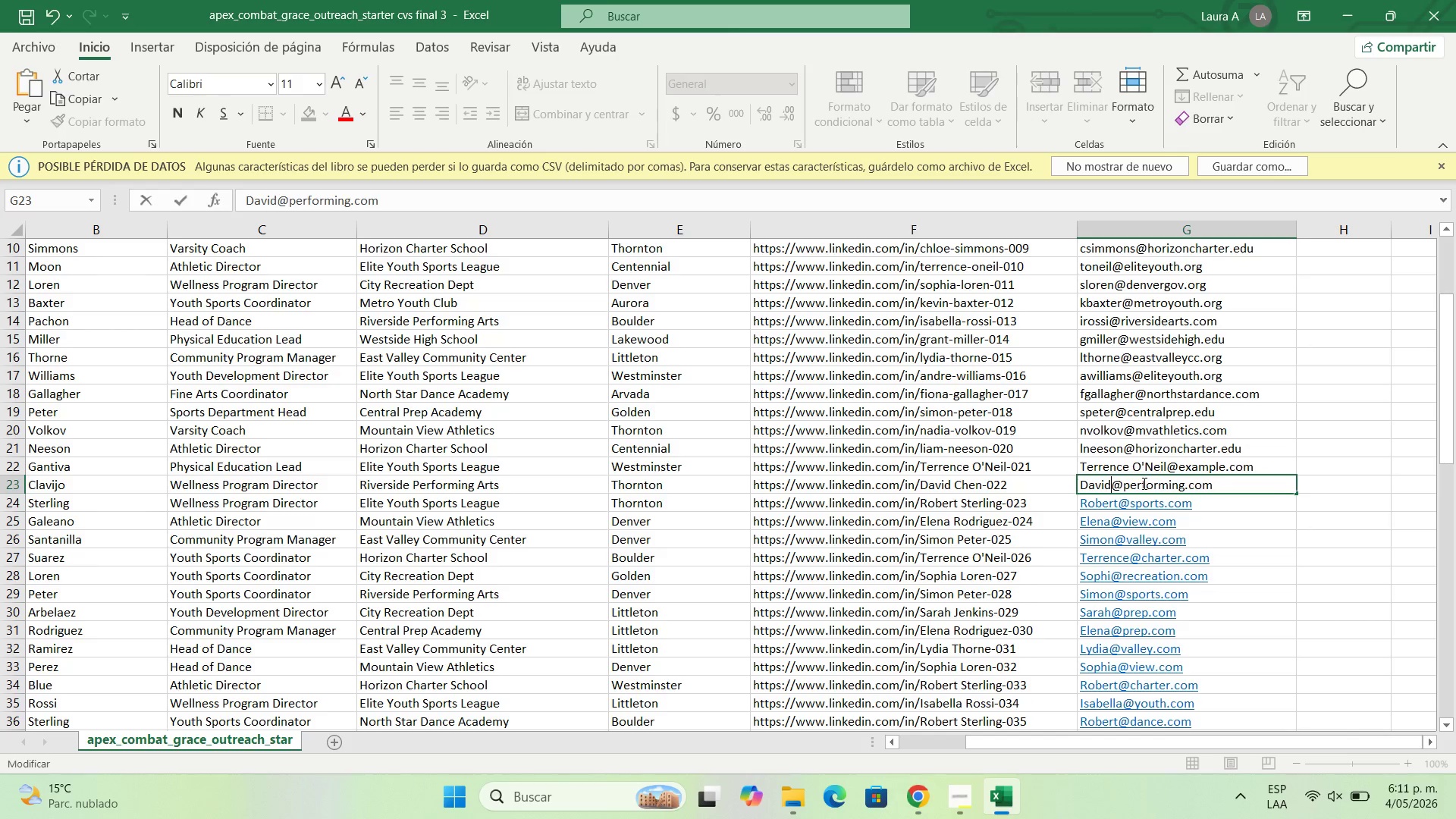 
key(Backspace)
 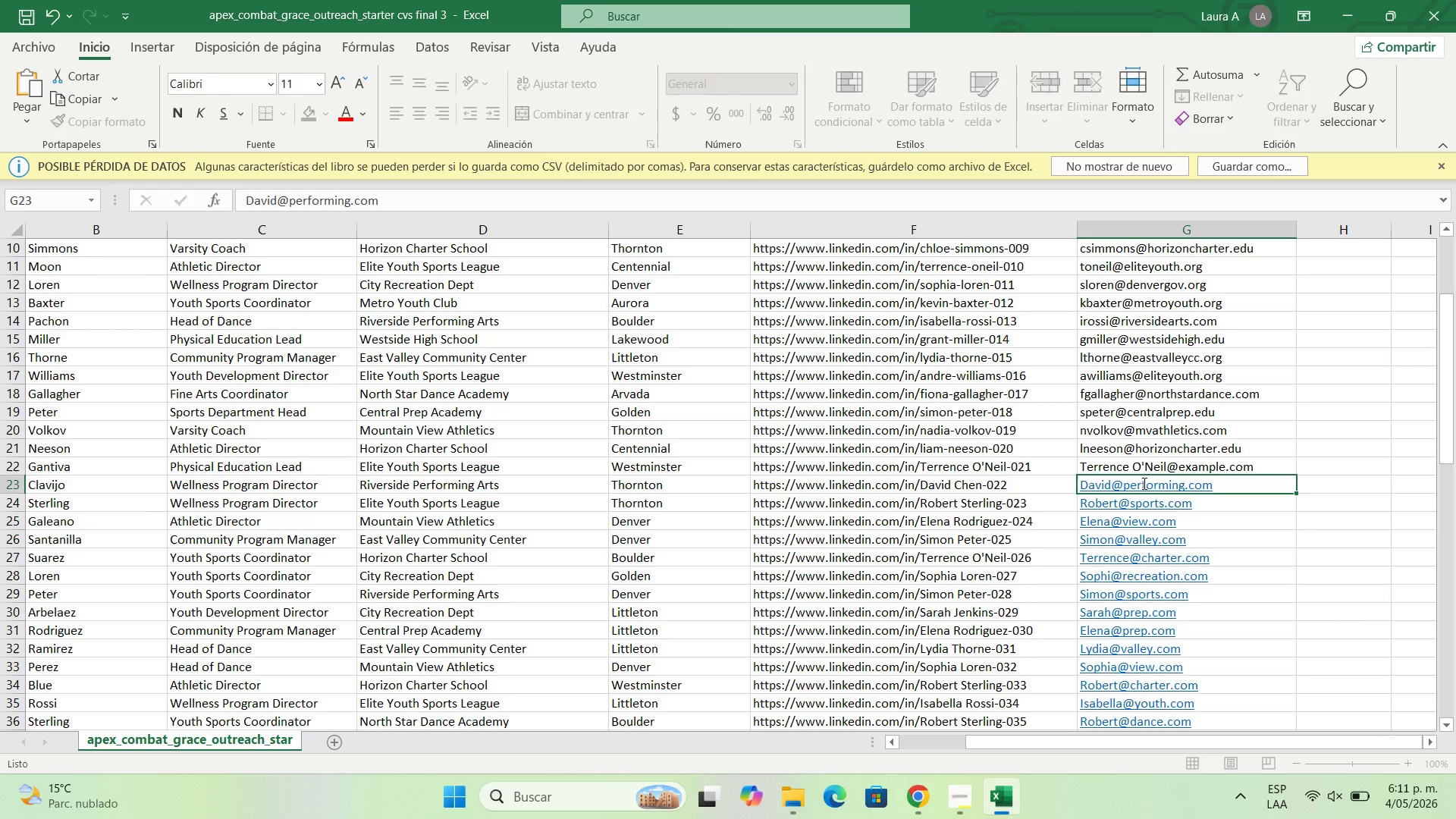 
key(Enter)
 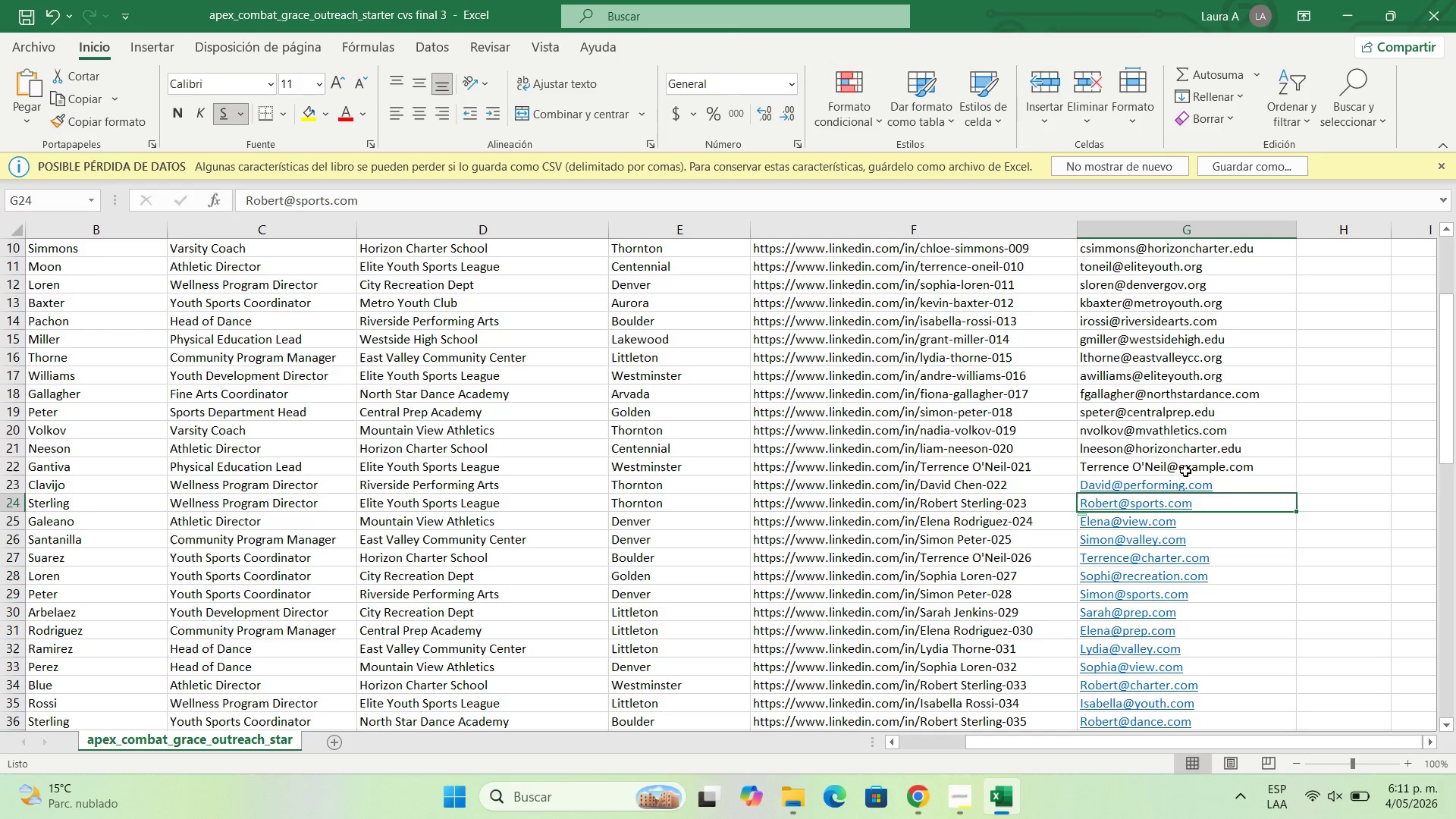 
left_click([1192, 469])
 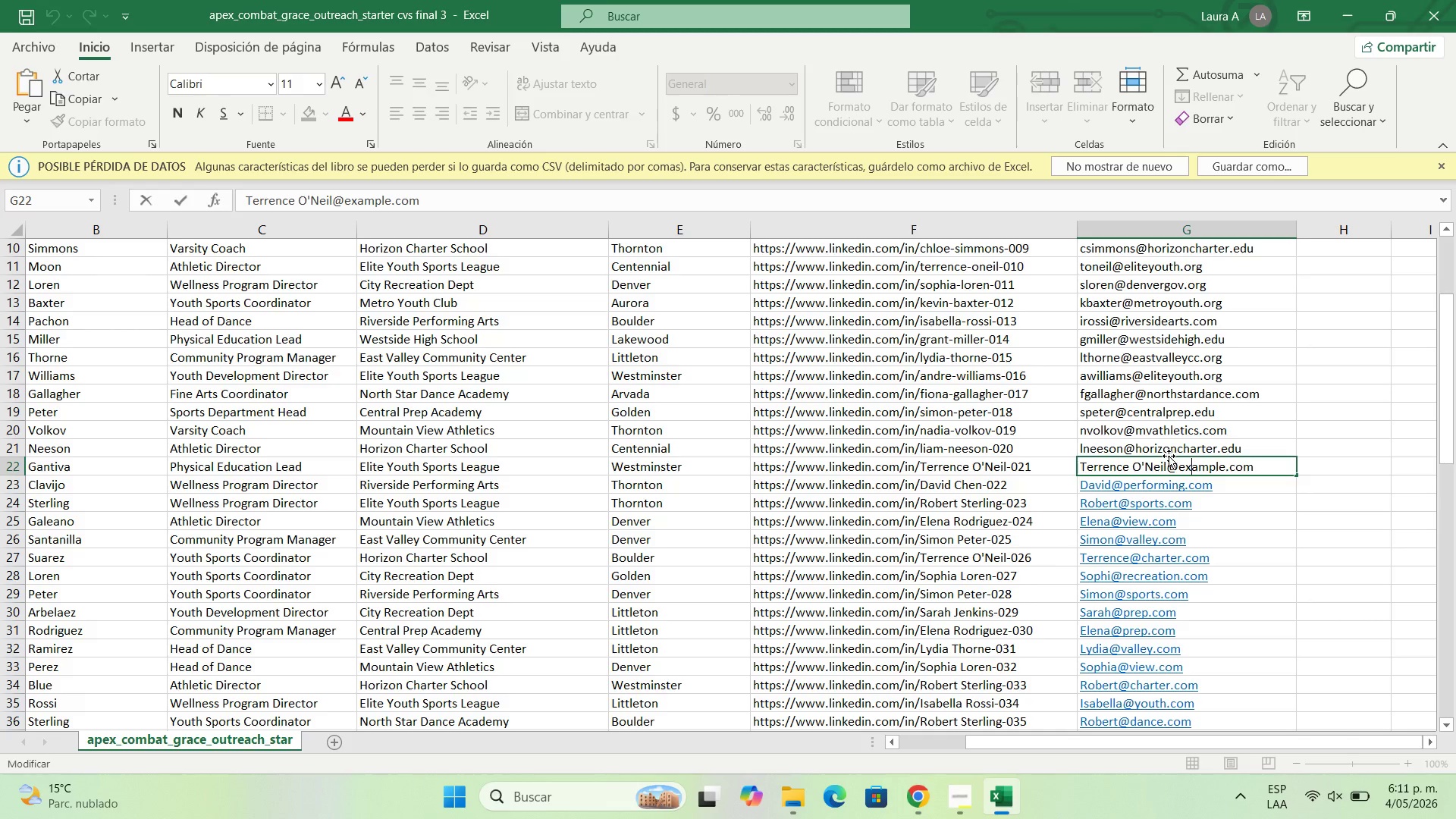 
left_click([1165, 464])
 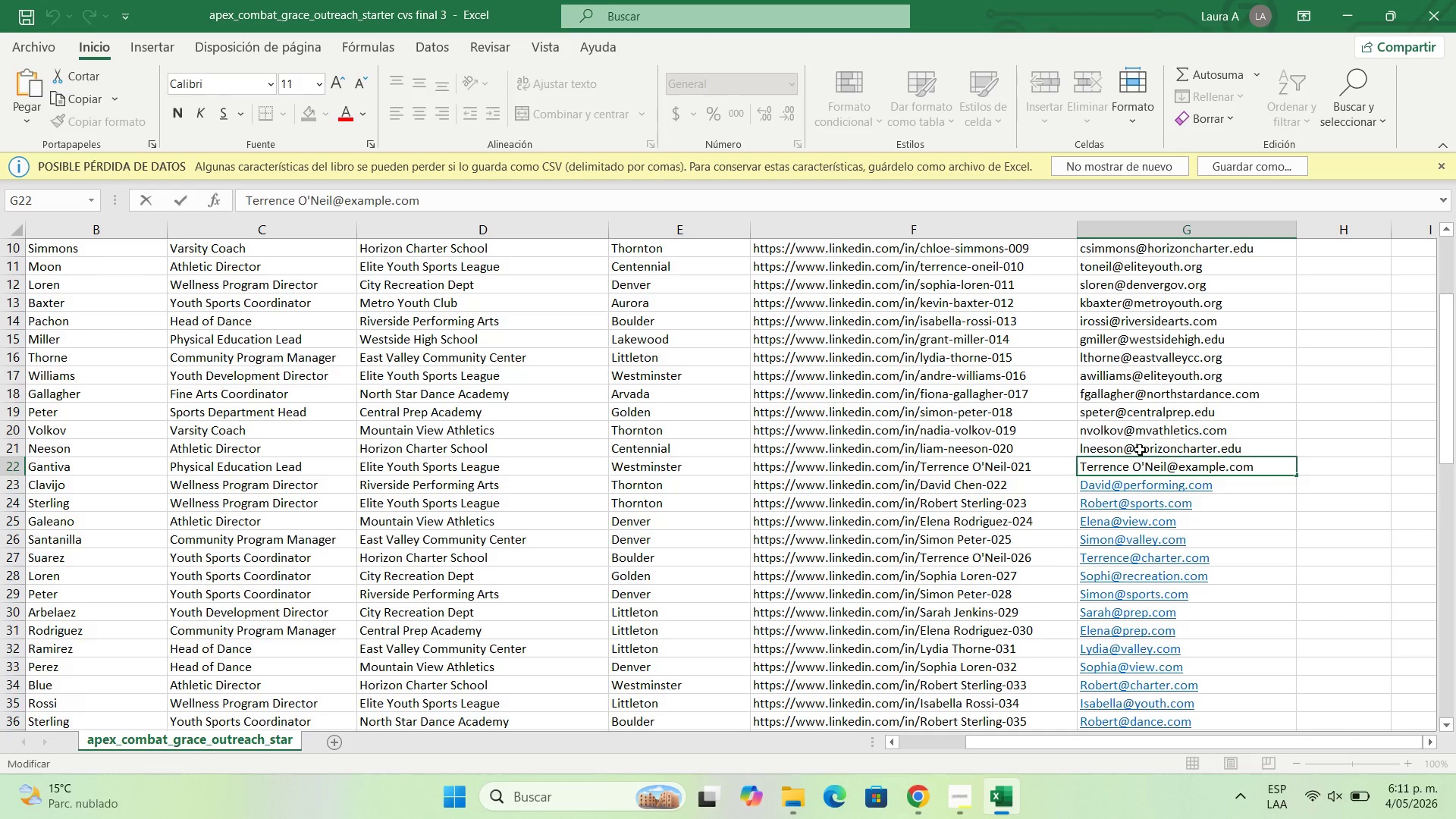 
key(ArrowRight)
 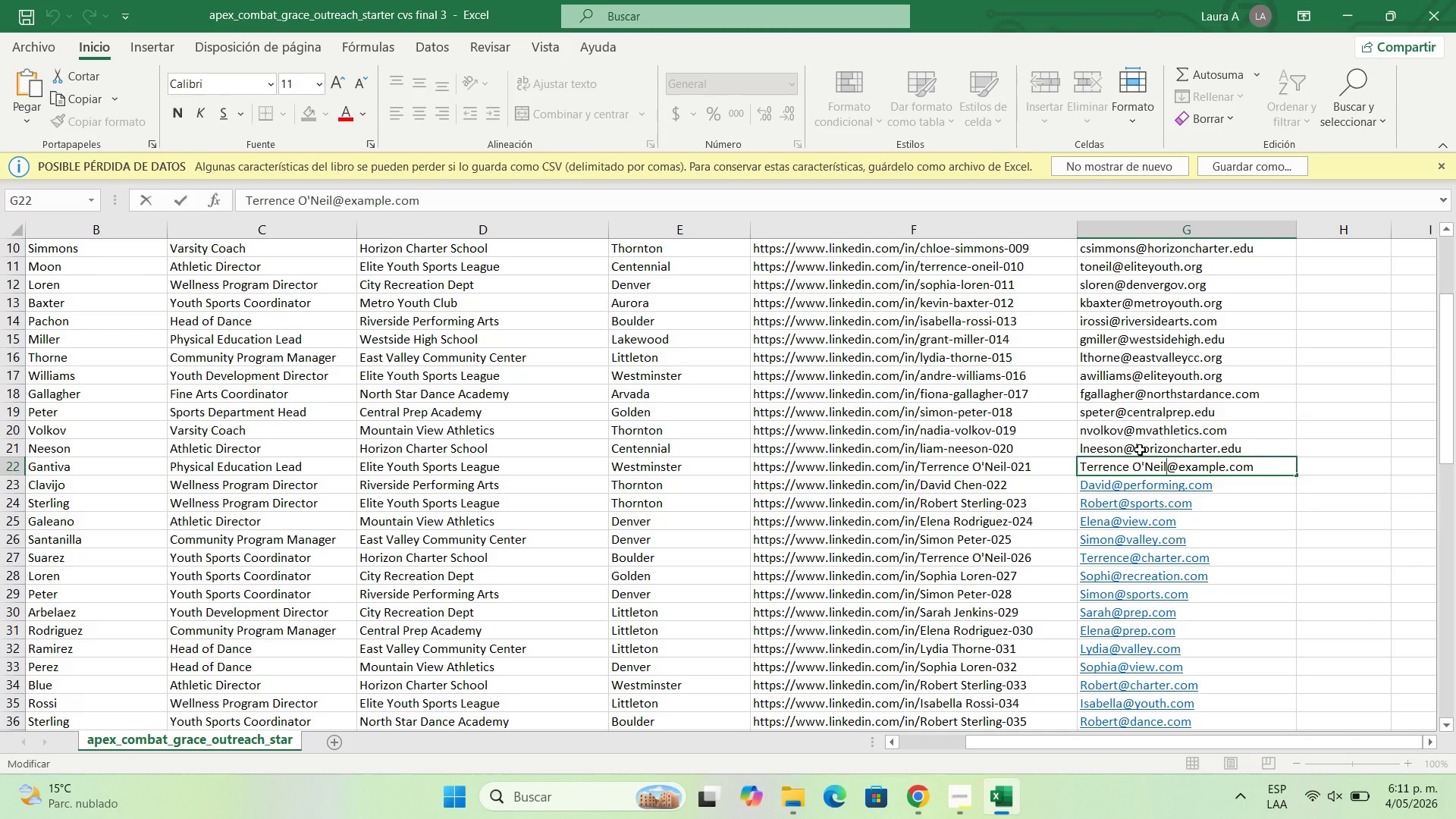 
key(Backspace)
 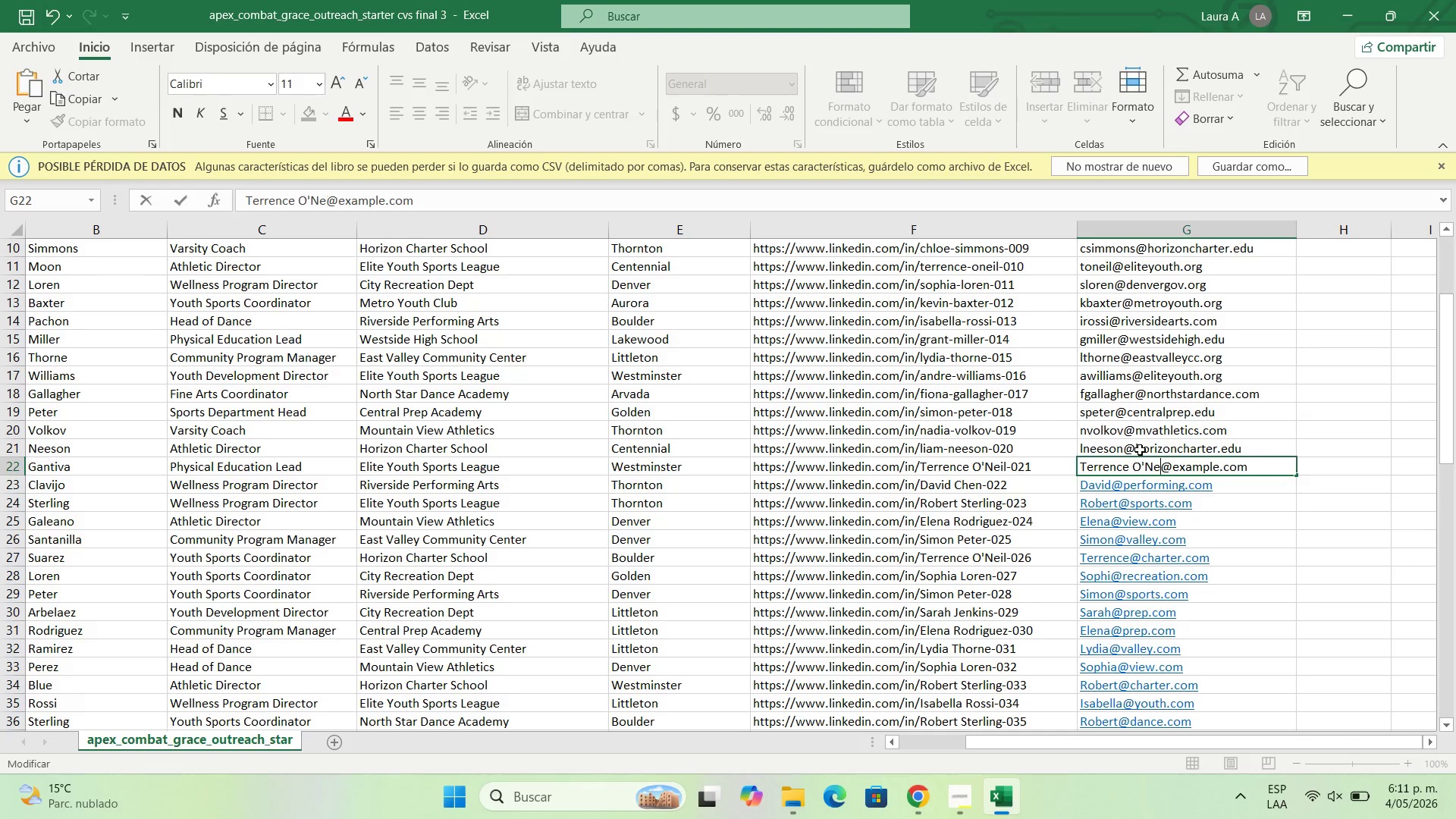 
key(Backspace)
 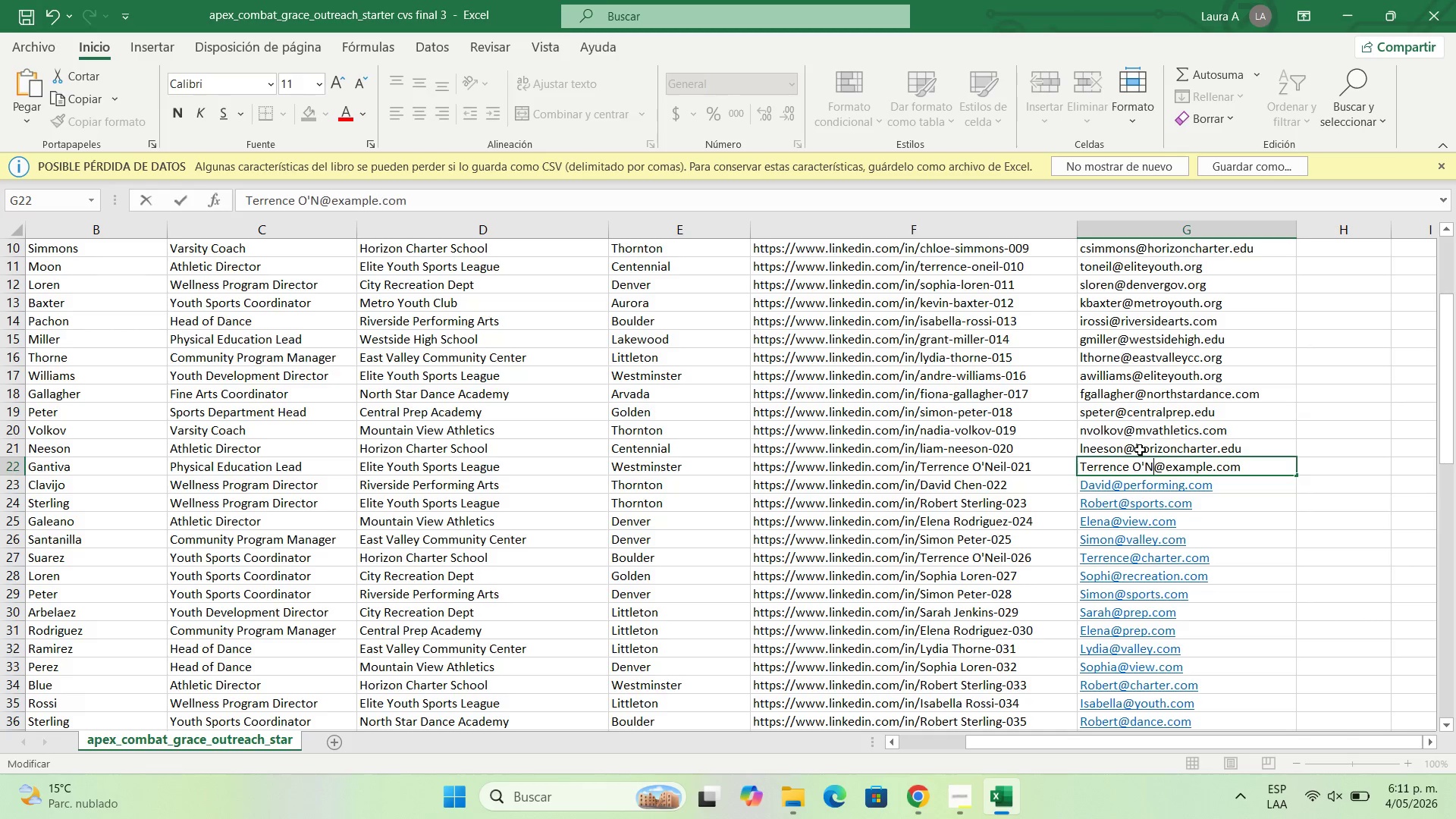 
key(Backspace)
 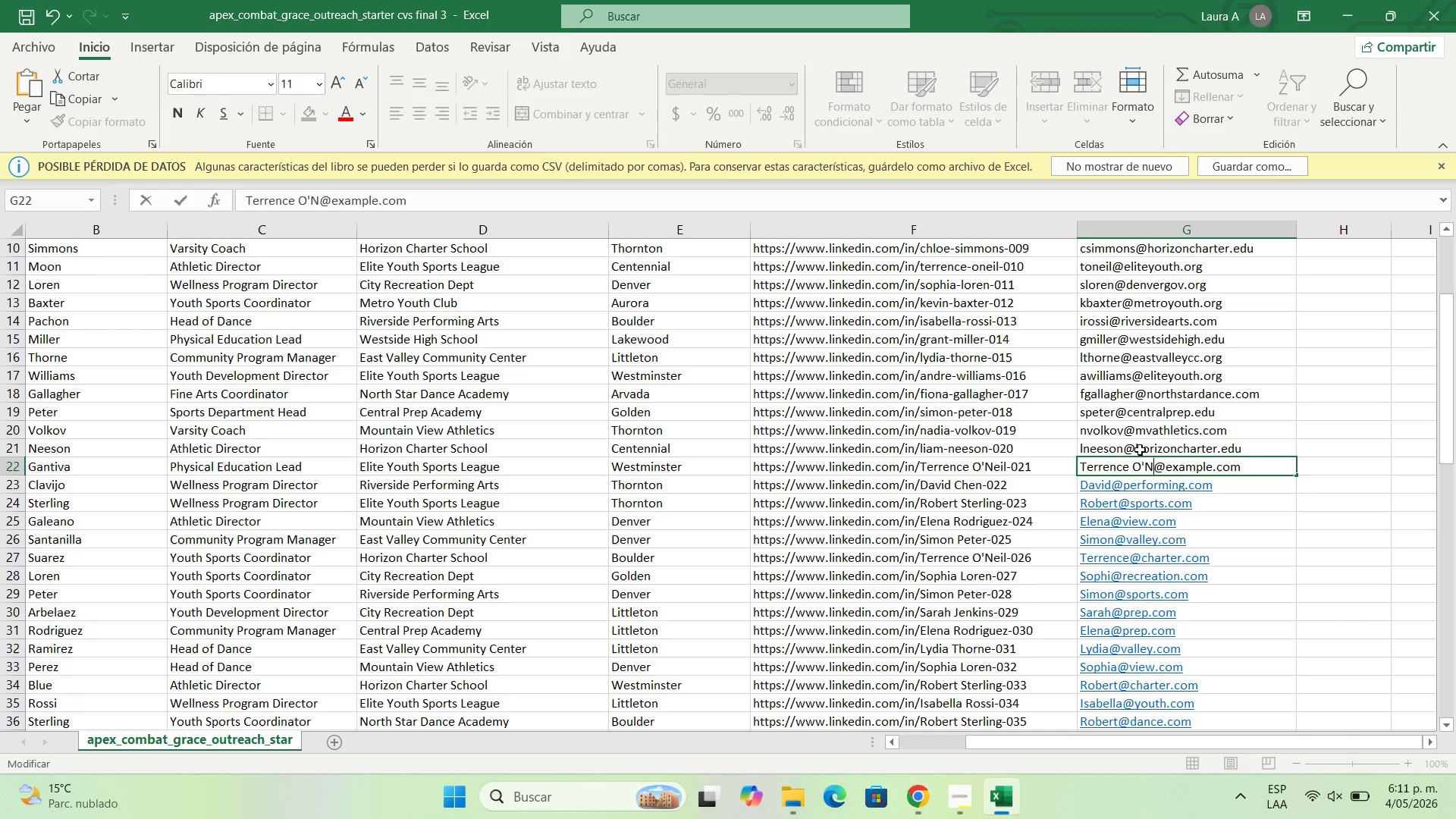 
key(Backspace)
 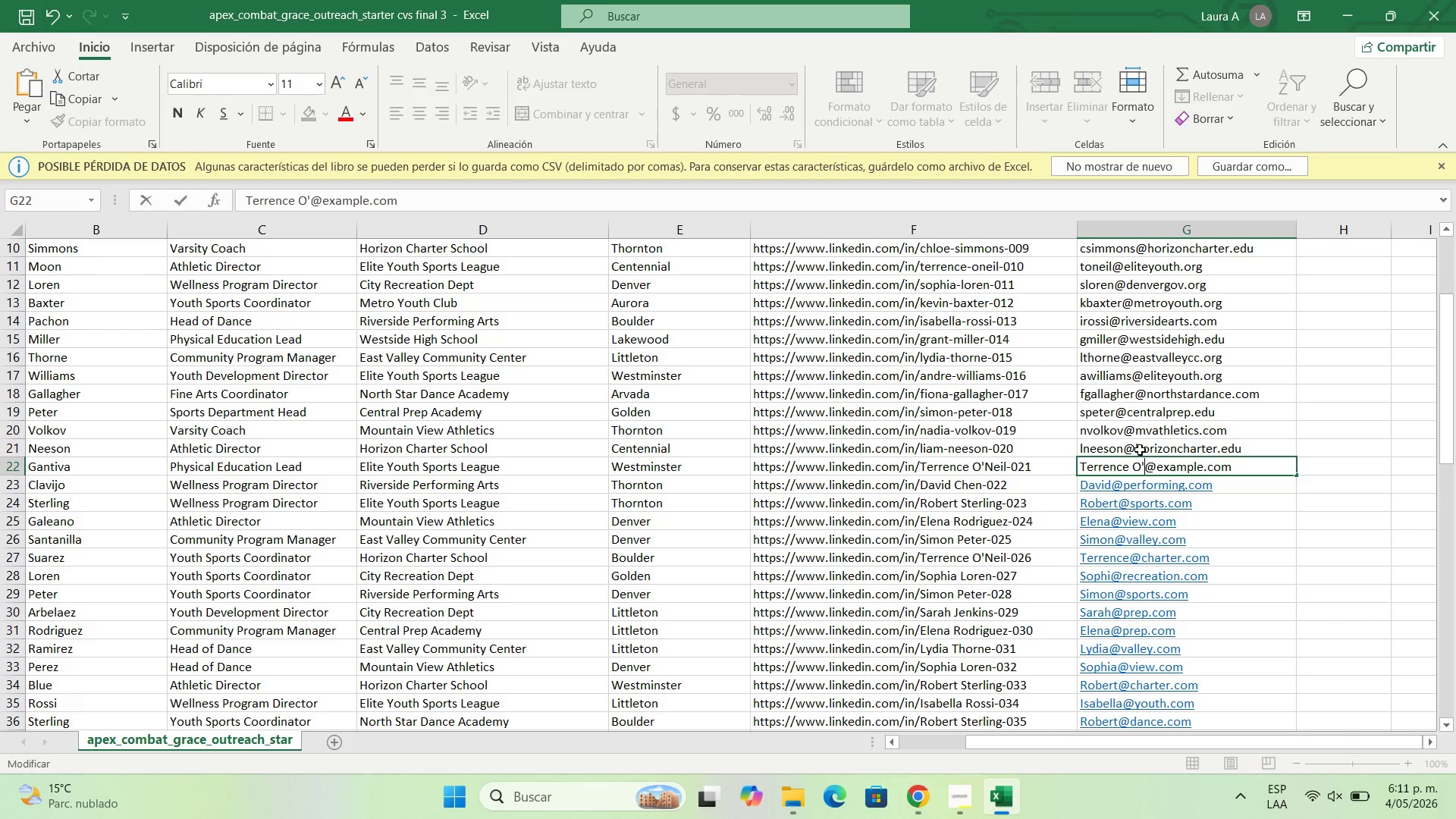 
key(Backspace)
 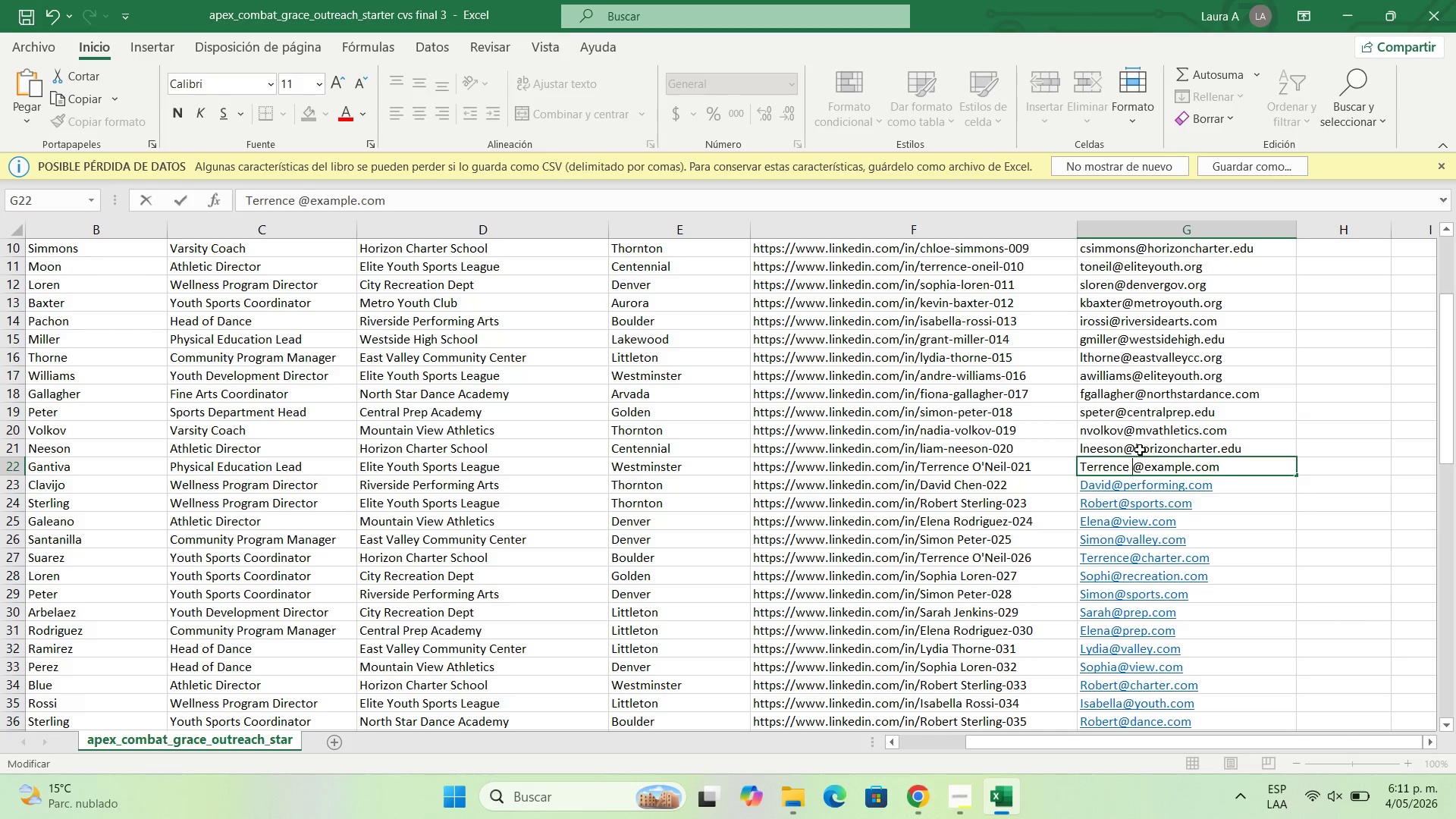 
key(Backspace)
 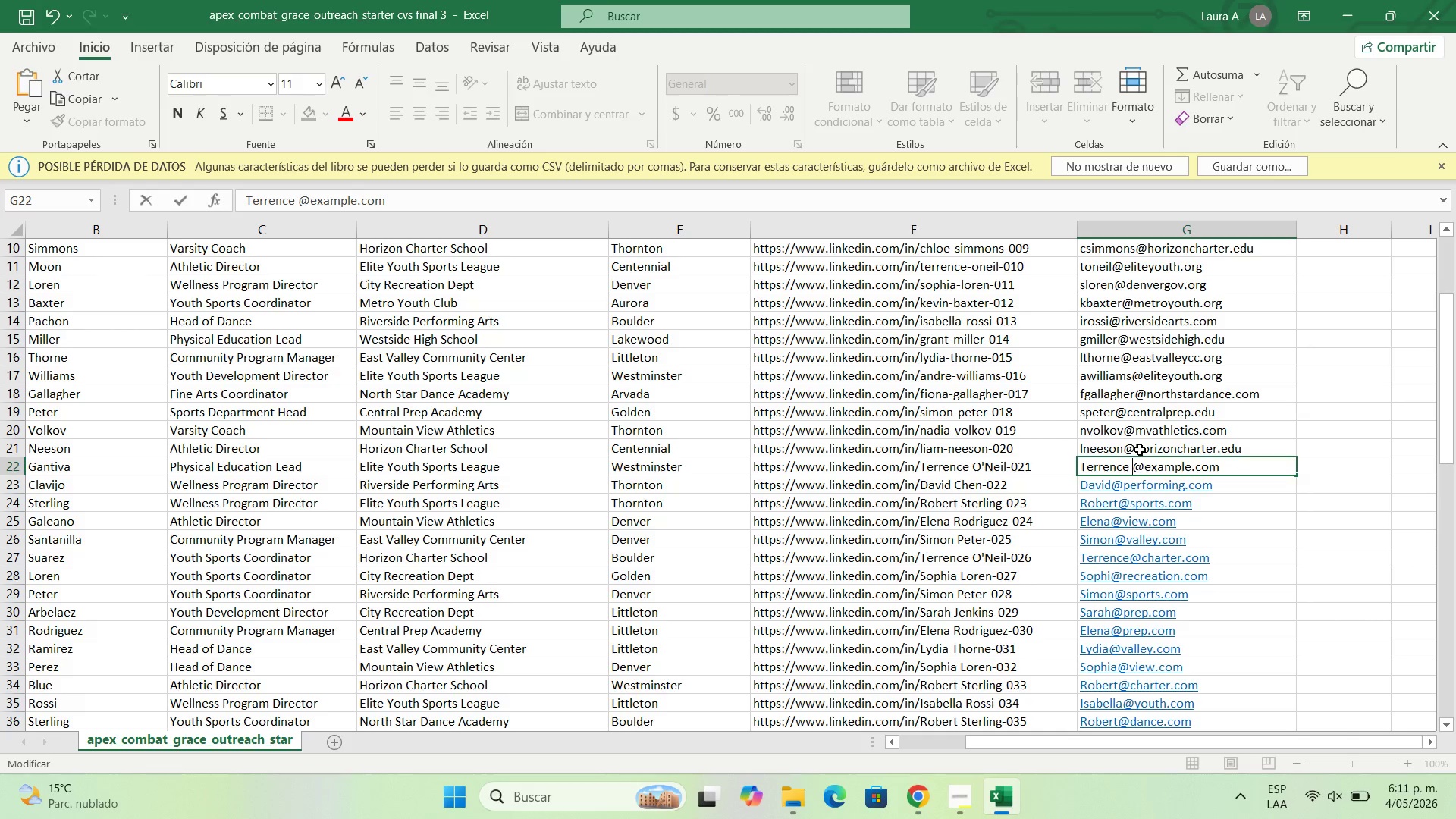 
key(Backspace)
 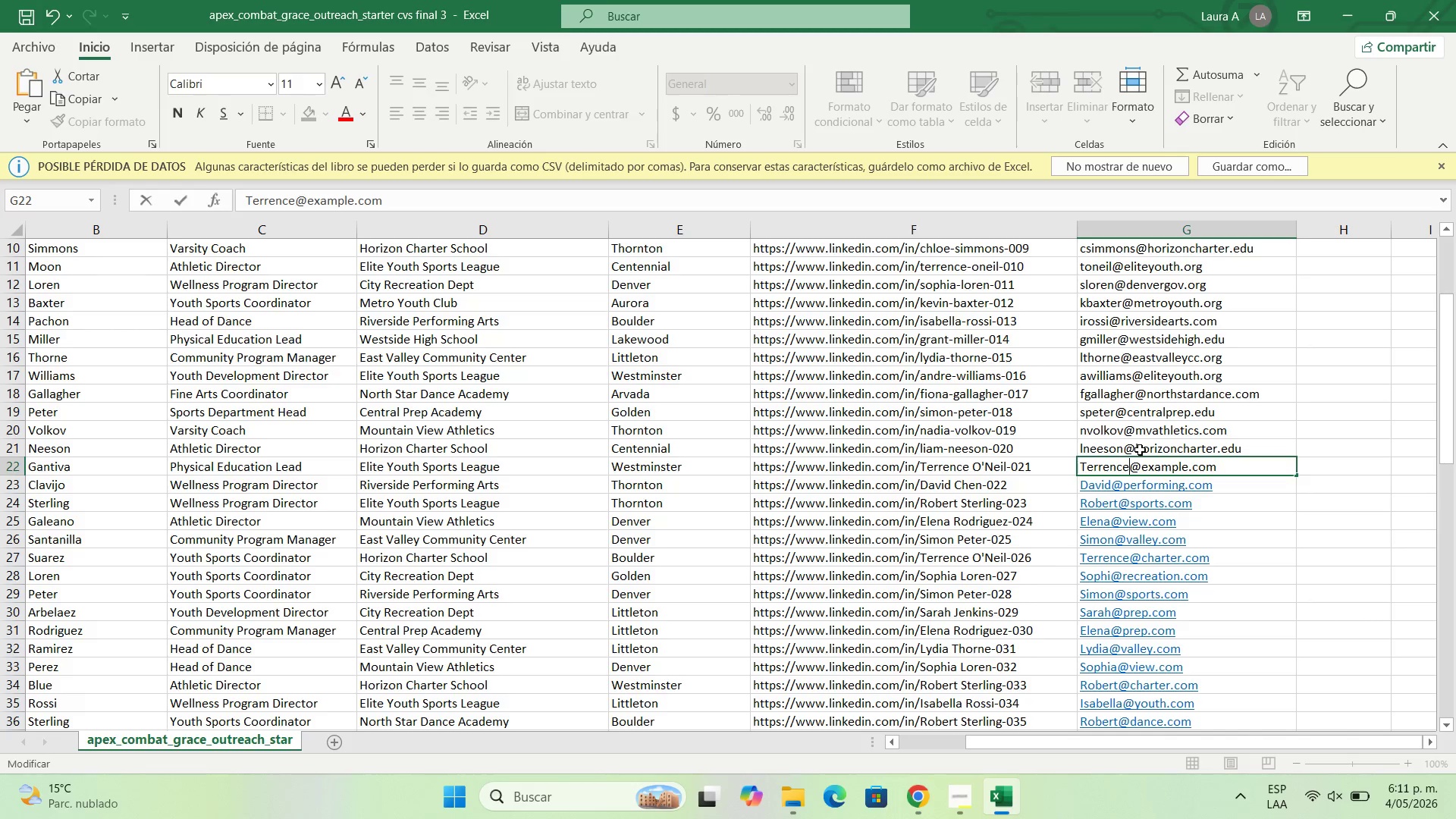 
key(Backspace)
 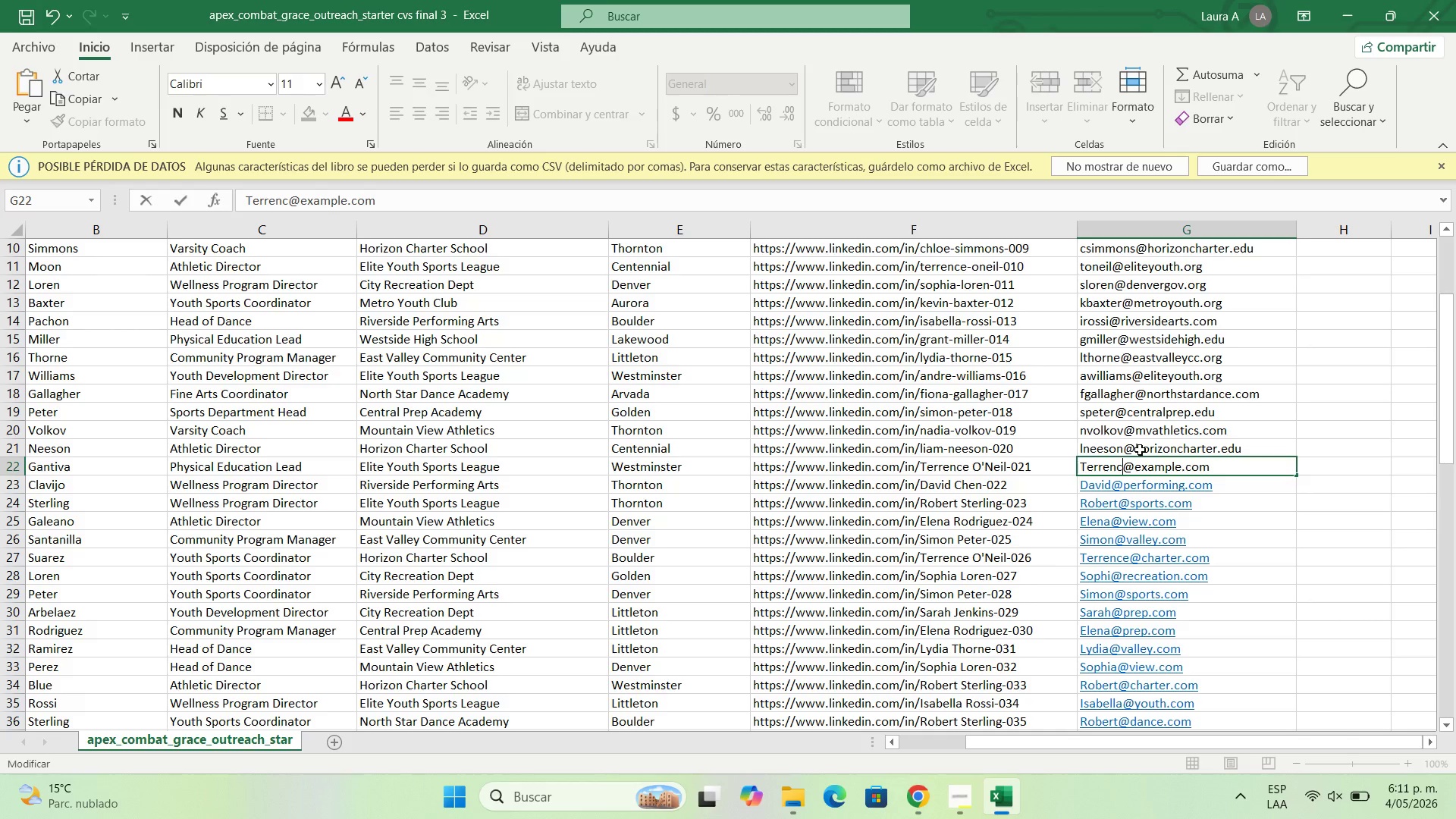 
key(E)
 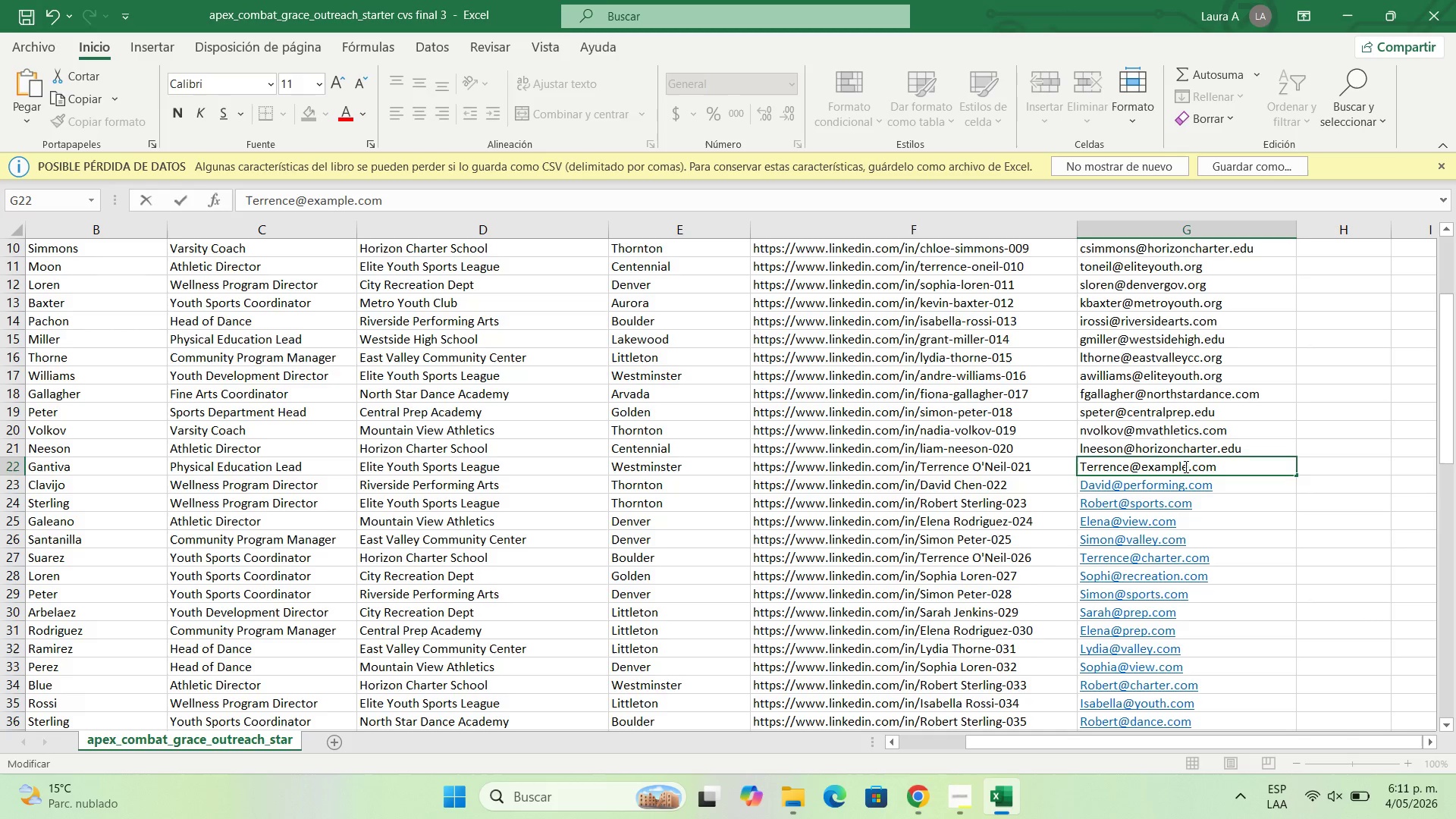 
left_click([1188, 466])
 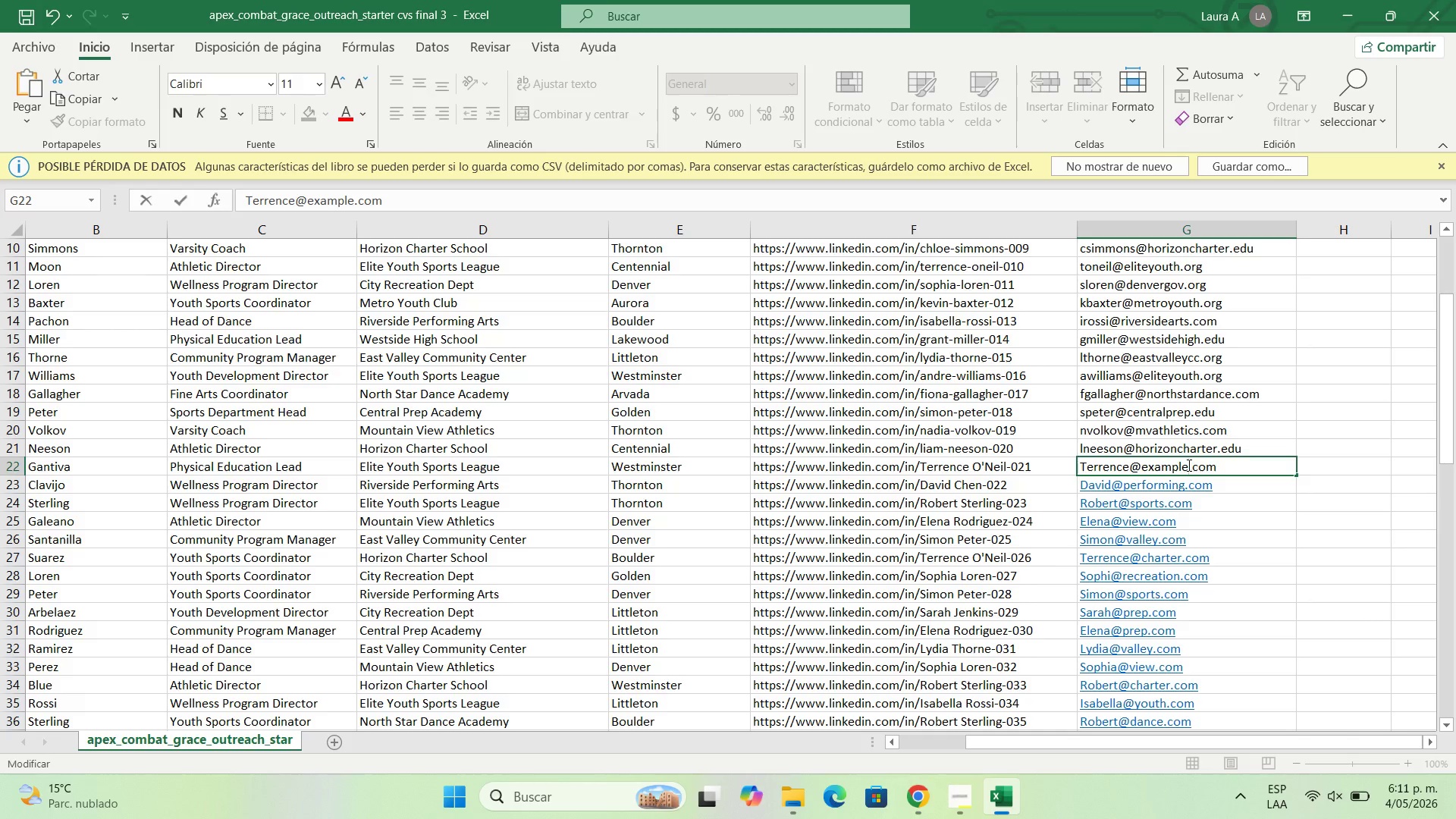 
key(Backspace)
key(Backspace)
key(Backspace)
key(Backspace)
key(Backspace)
key(Backspace)
key(Backspace)
type(sports)
 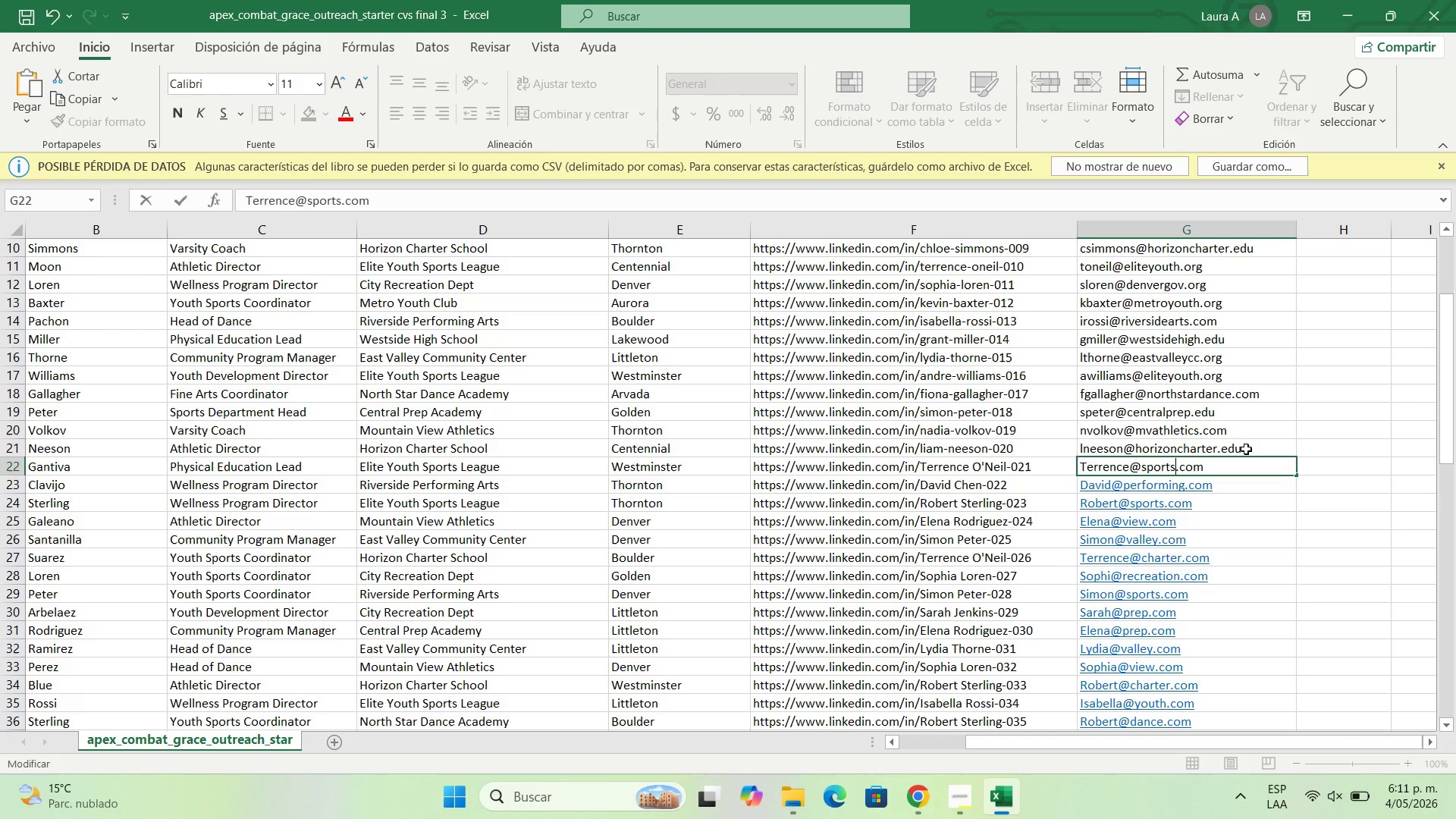 
double_click([1245, 449])
 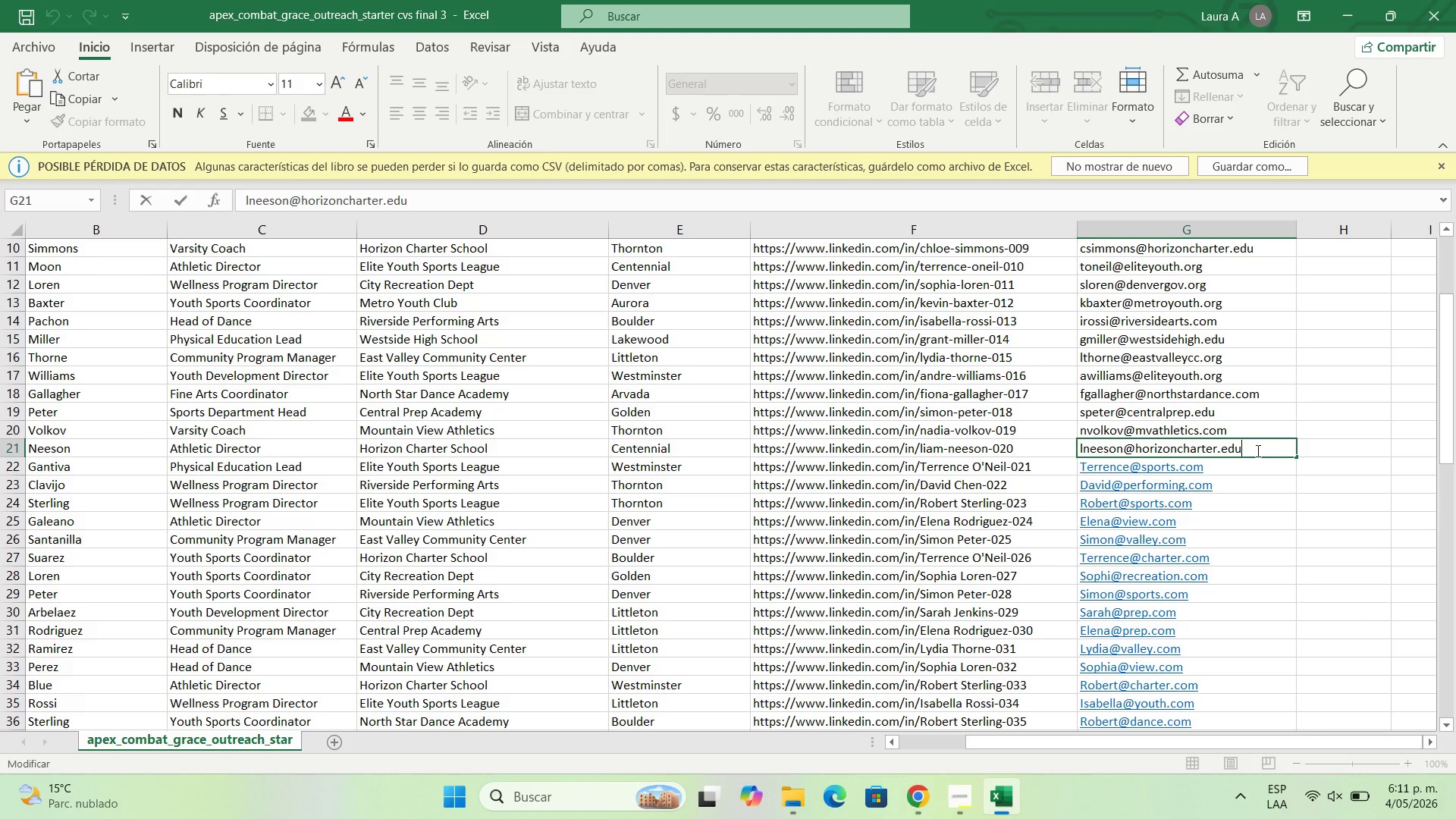 
type(.co)
 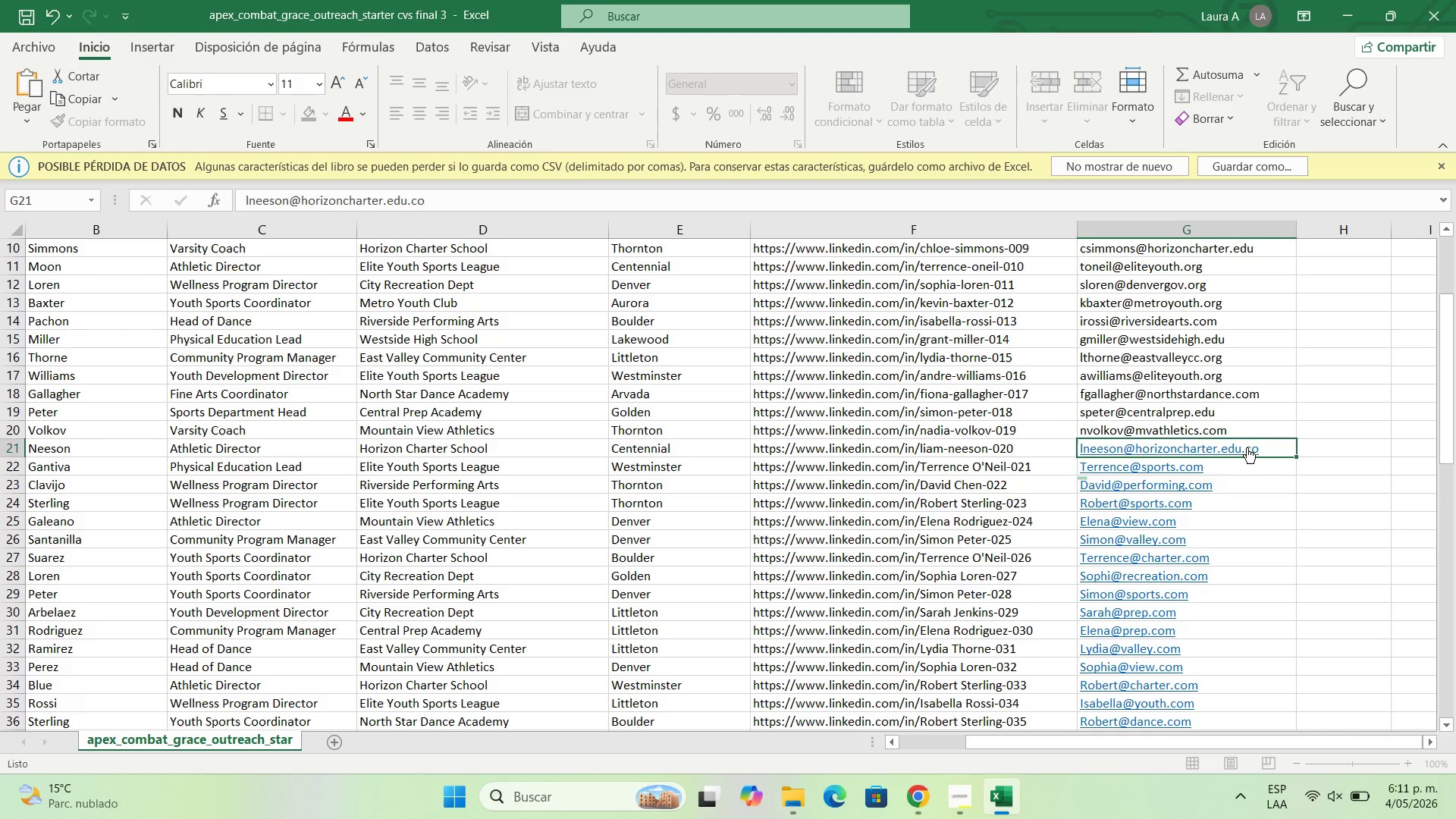 
key(Enter)
 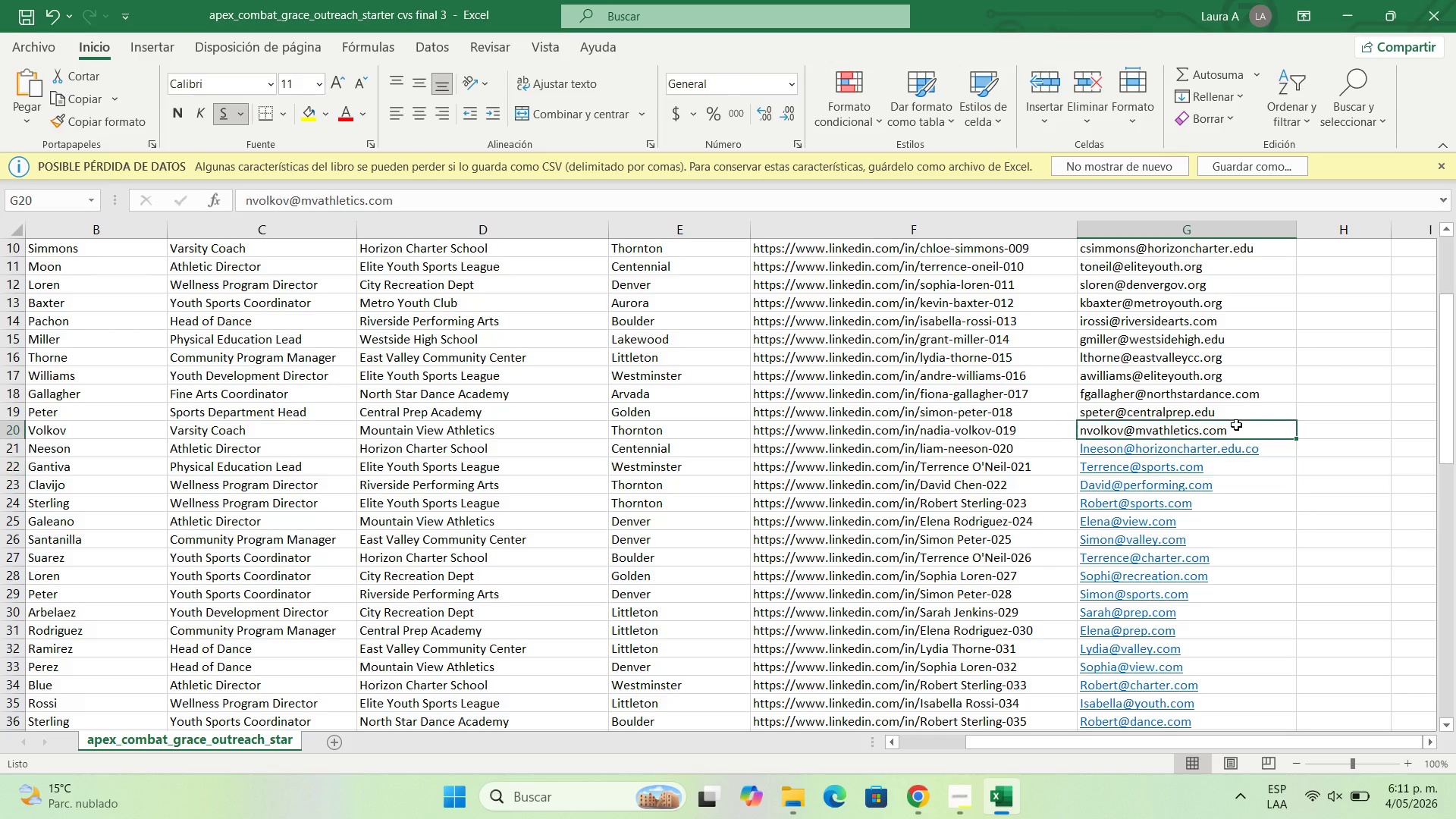 
double_click([1236, 425])
 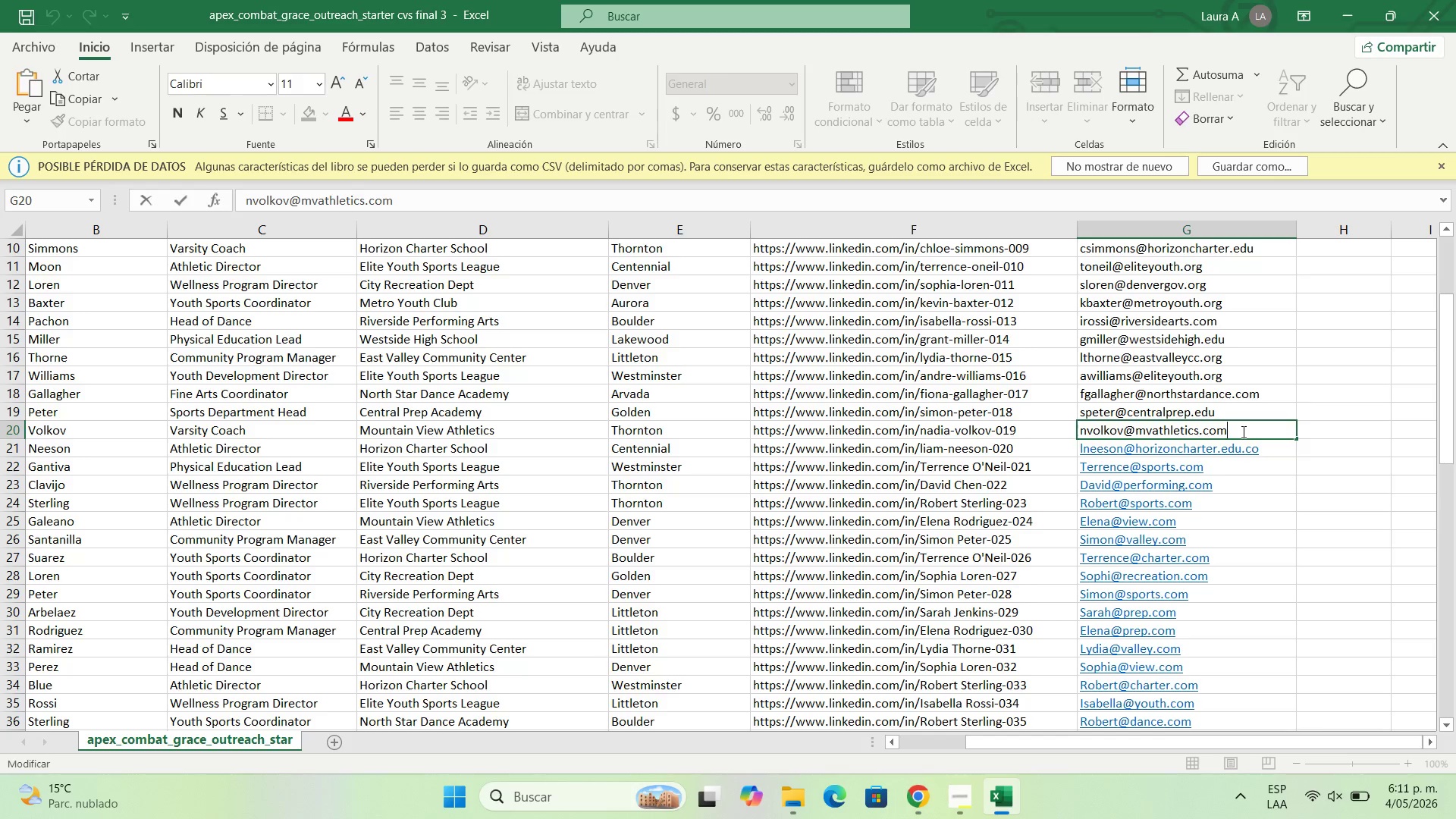 
key(Enter)
 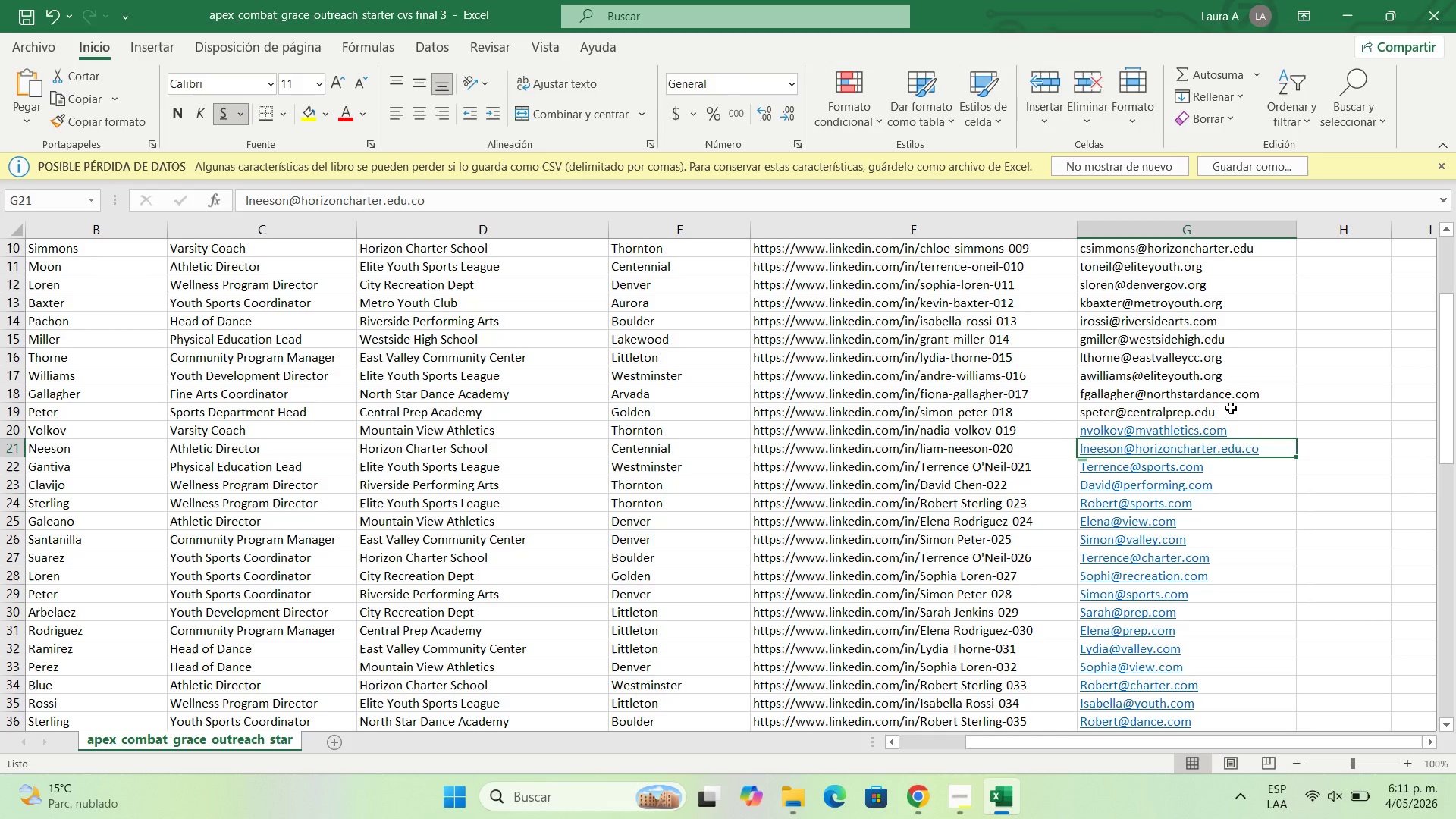 
double_click([1233, 406])
 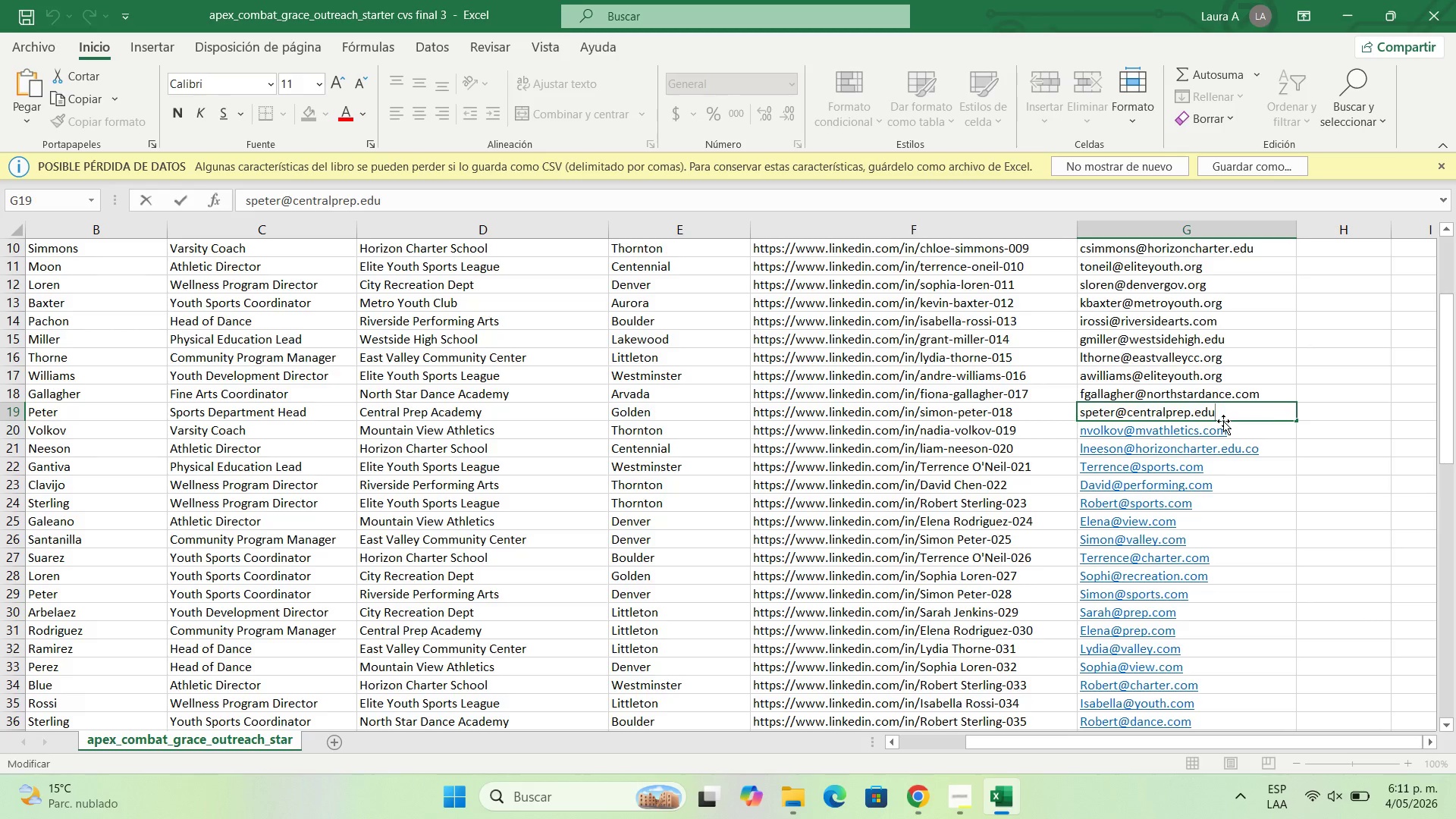 
key(Enter)
 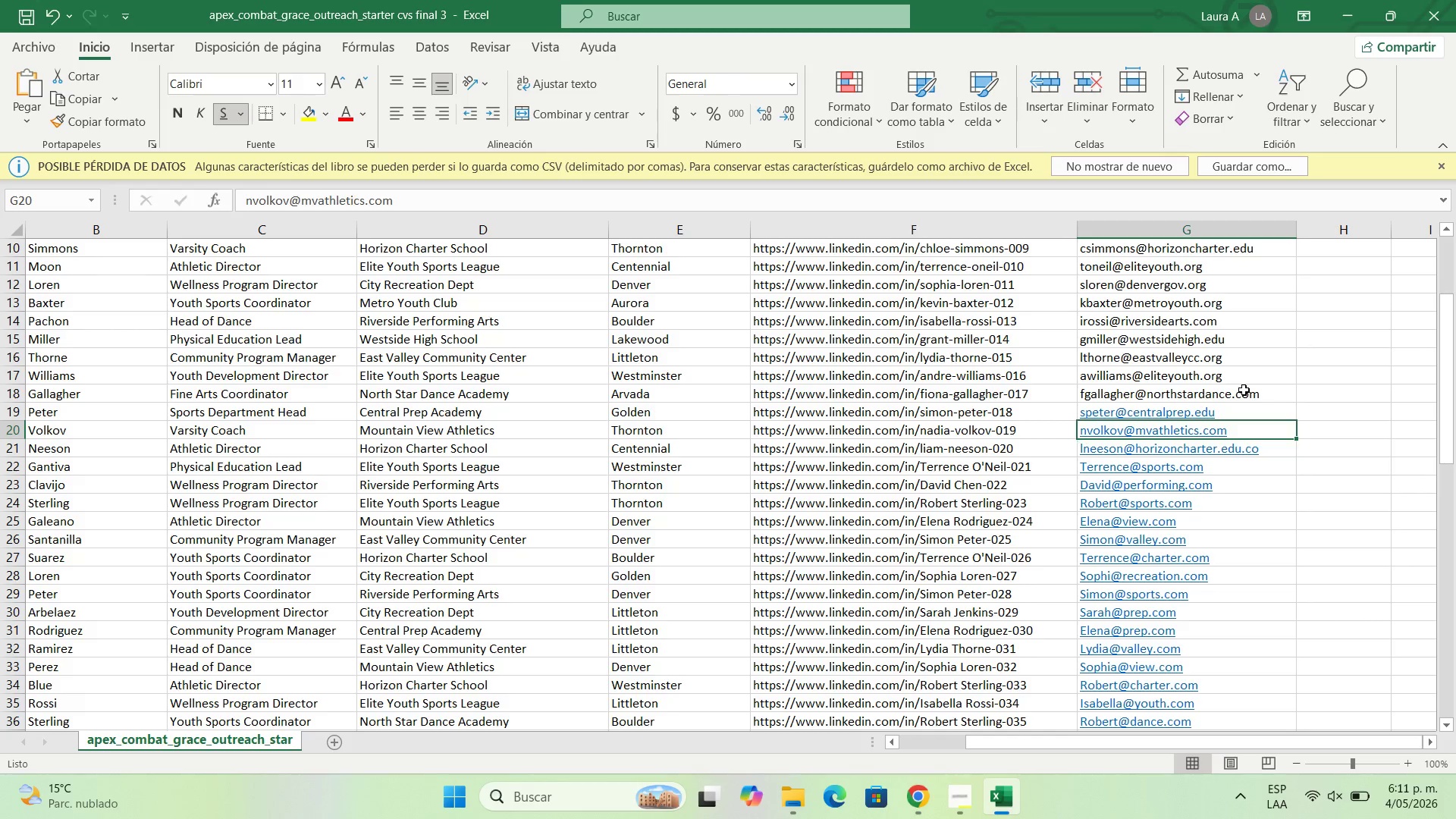 
double_click([1244, 390])
 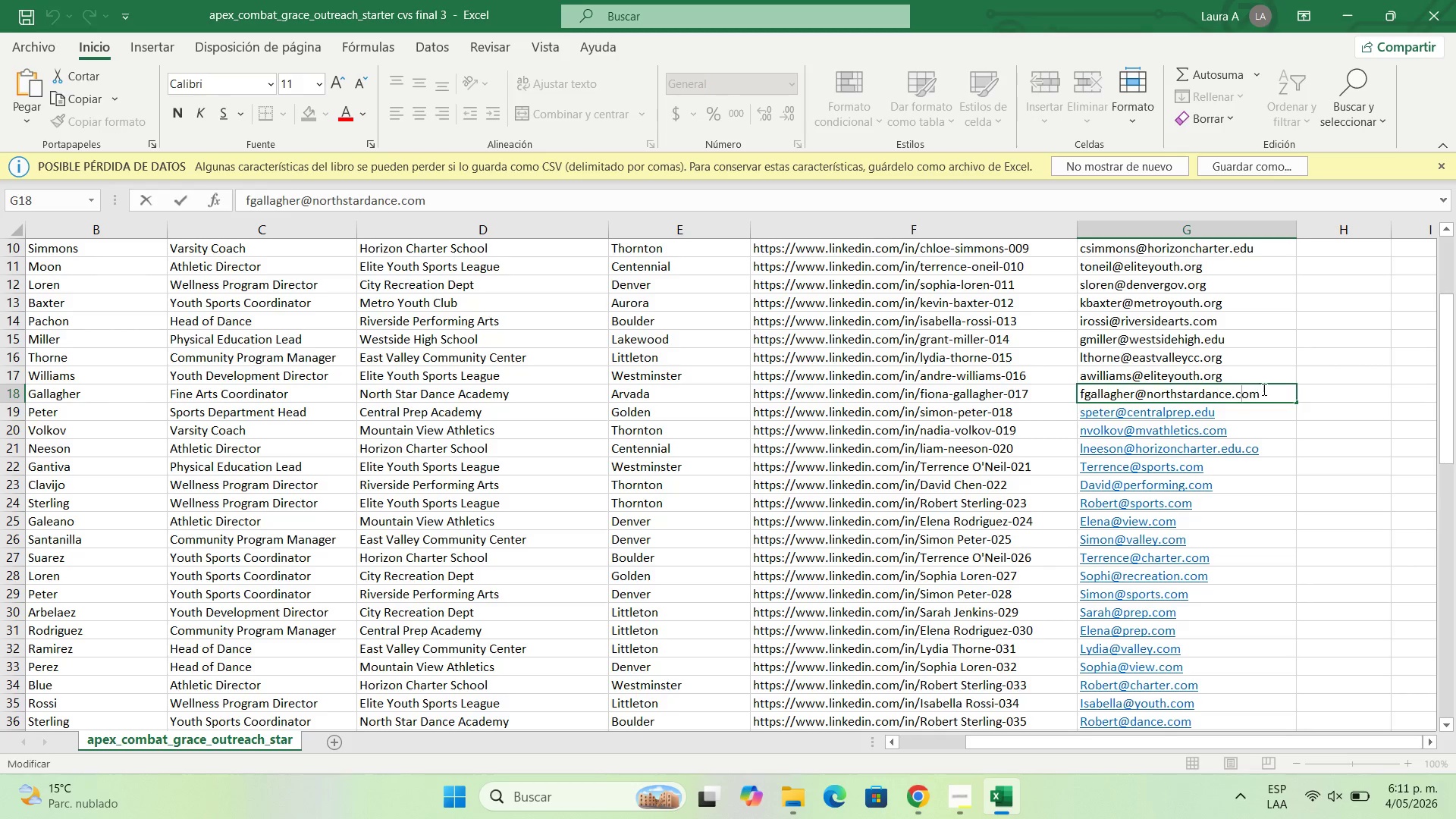 
left_click([1266, 391])
 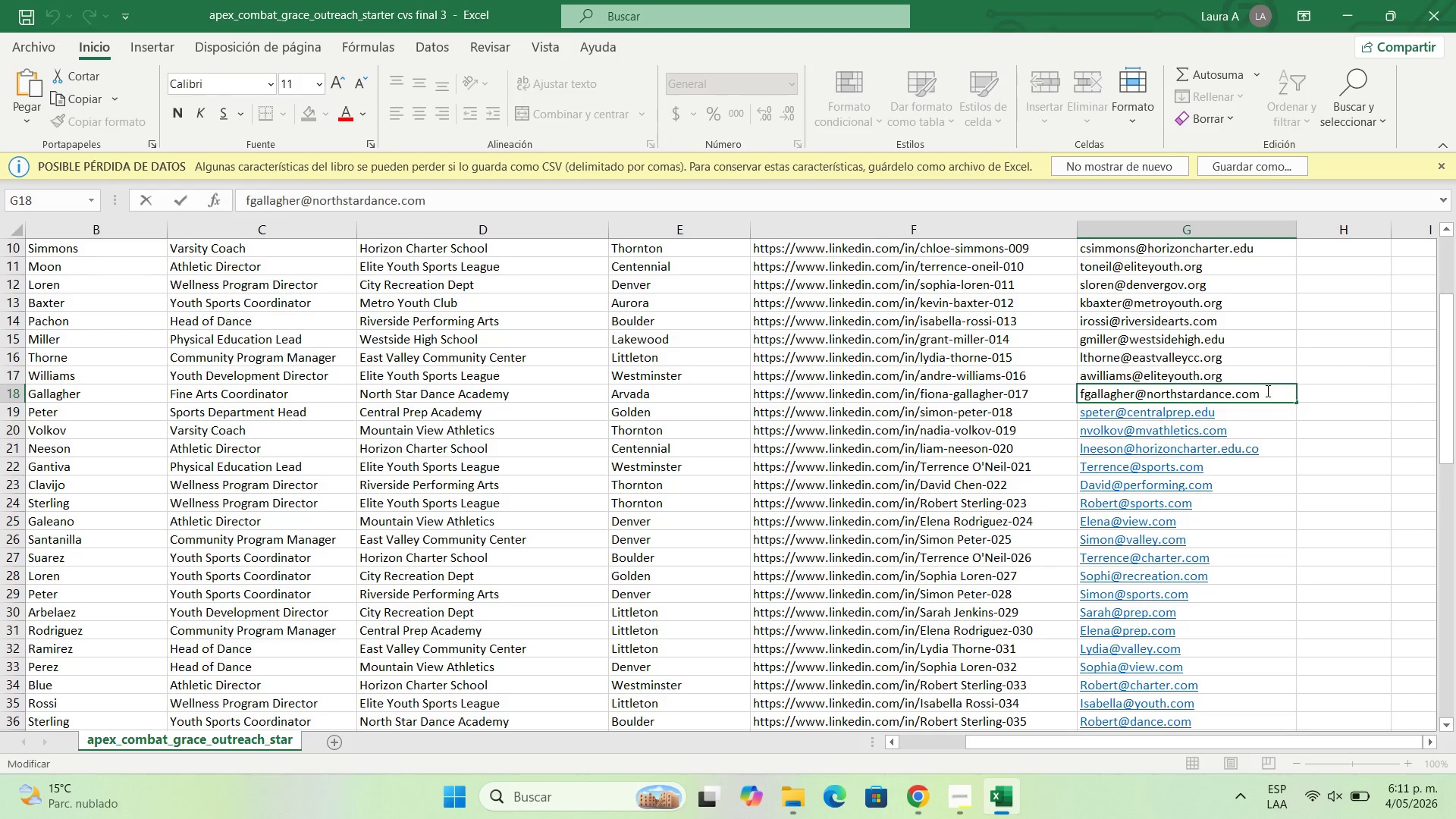 
key(Enter)
 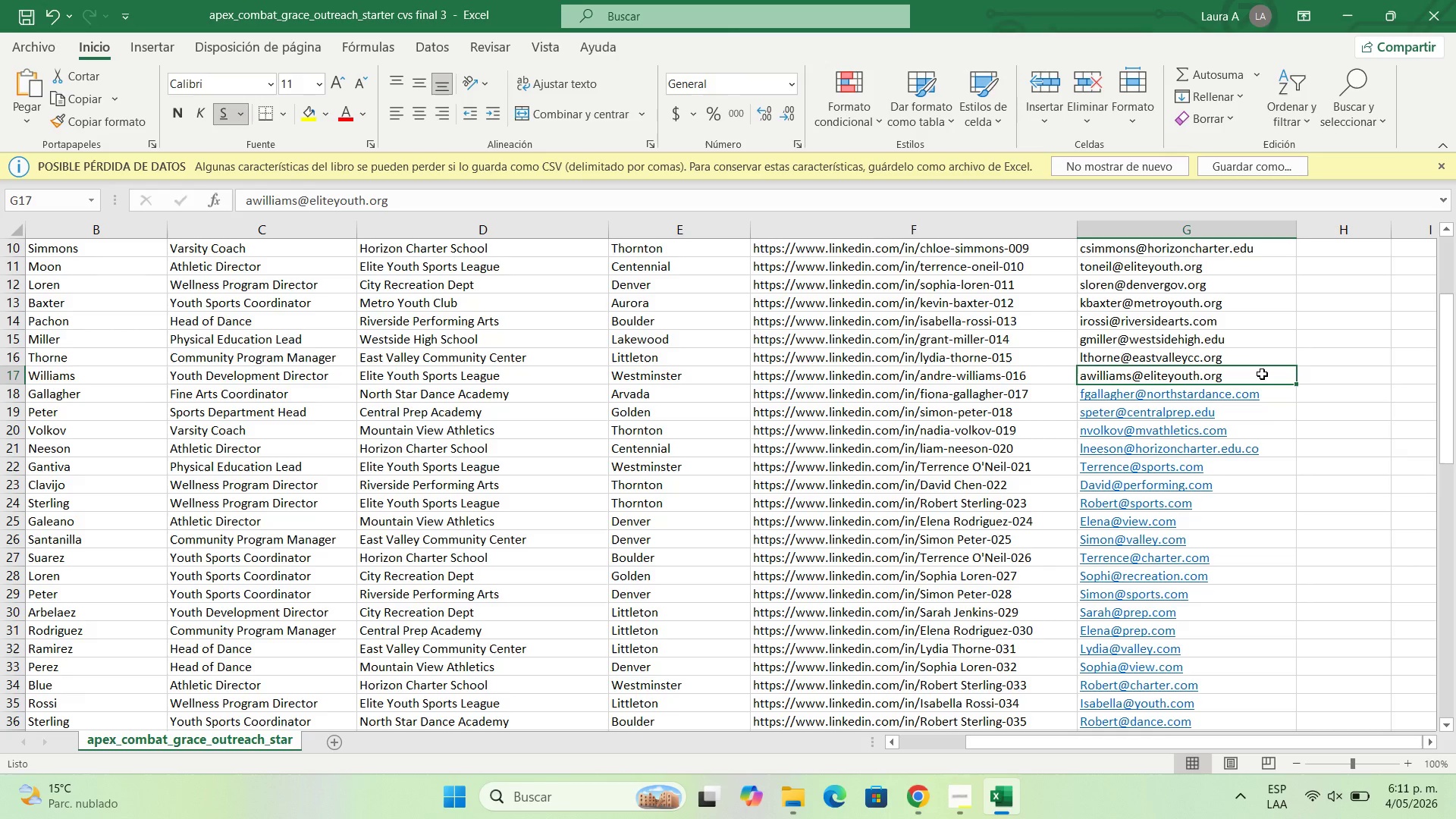 
double_click([1262, 374])
 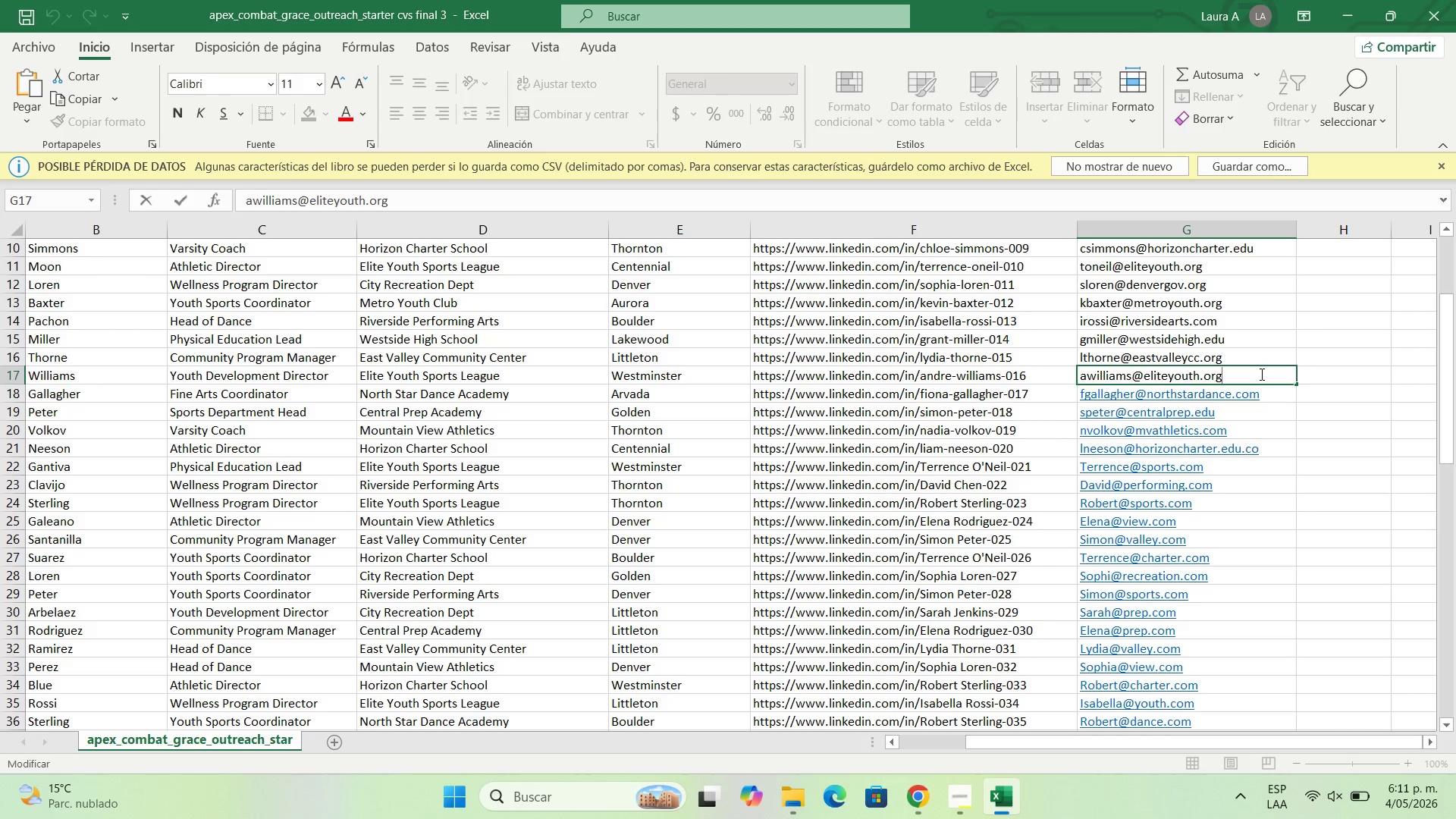 
key(Enter)
 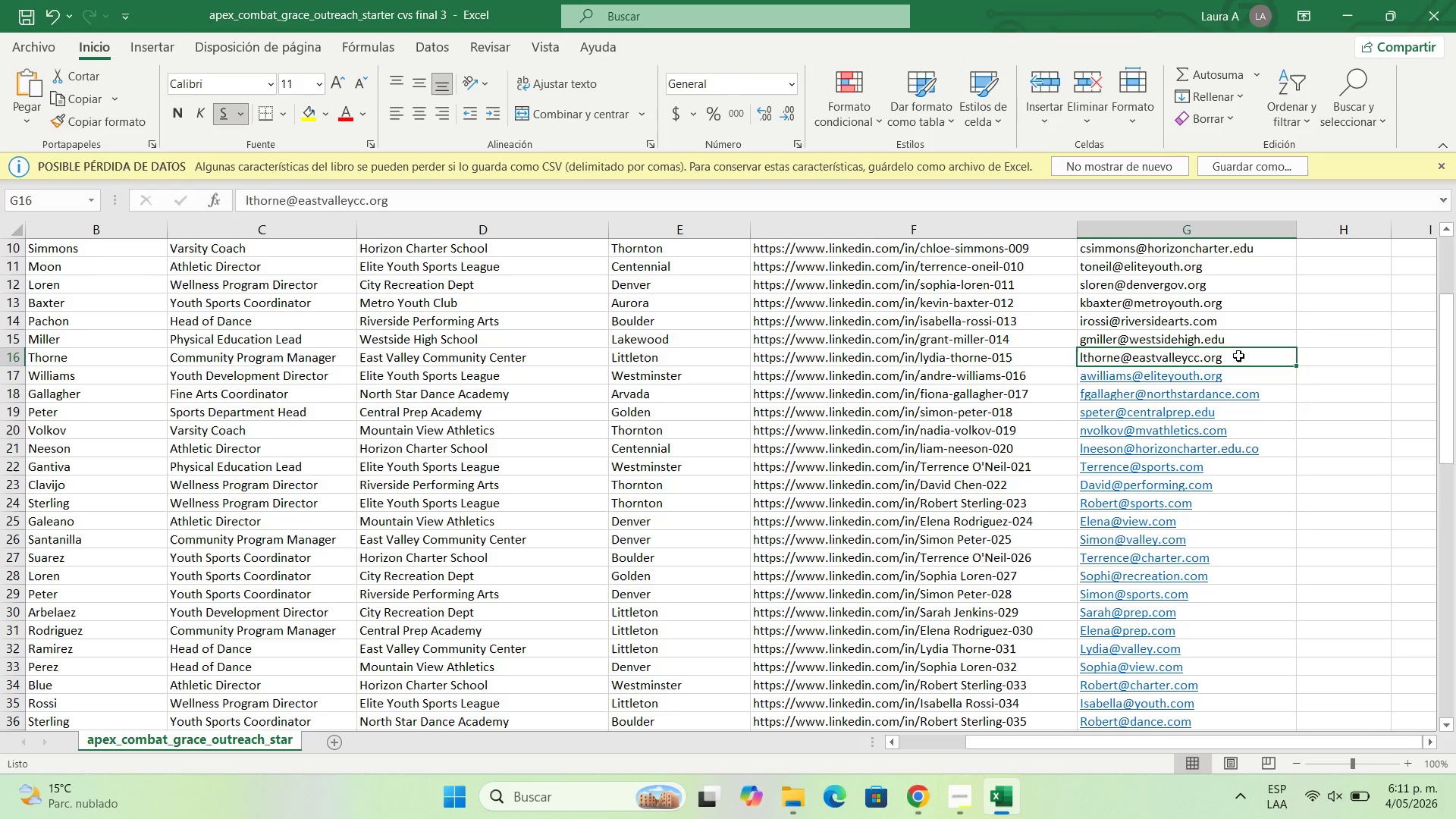 
double_click([1238, 356])
 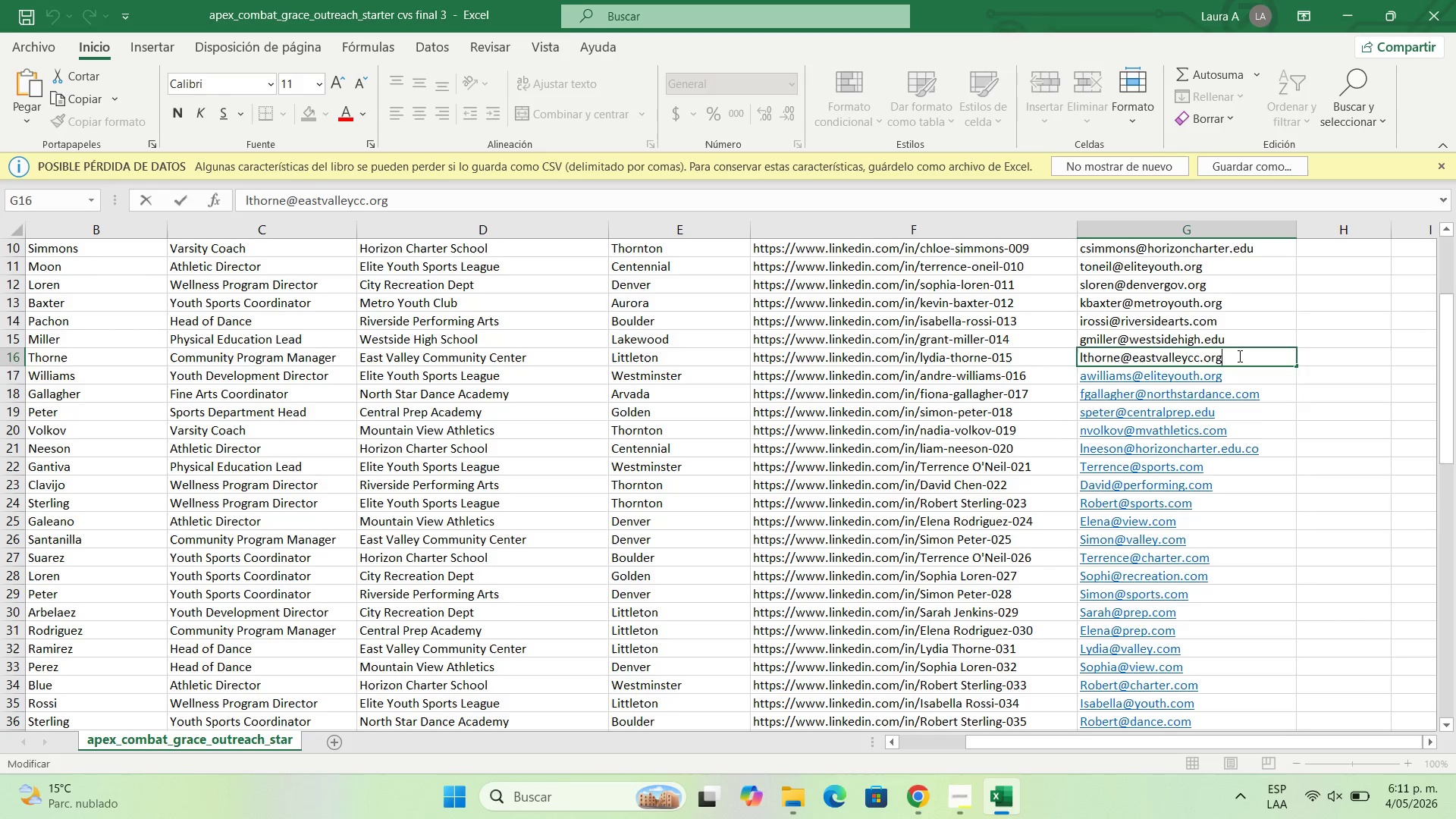 
key(Enter)
 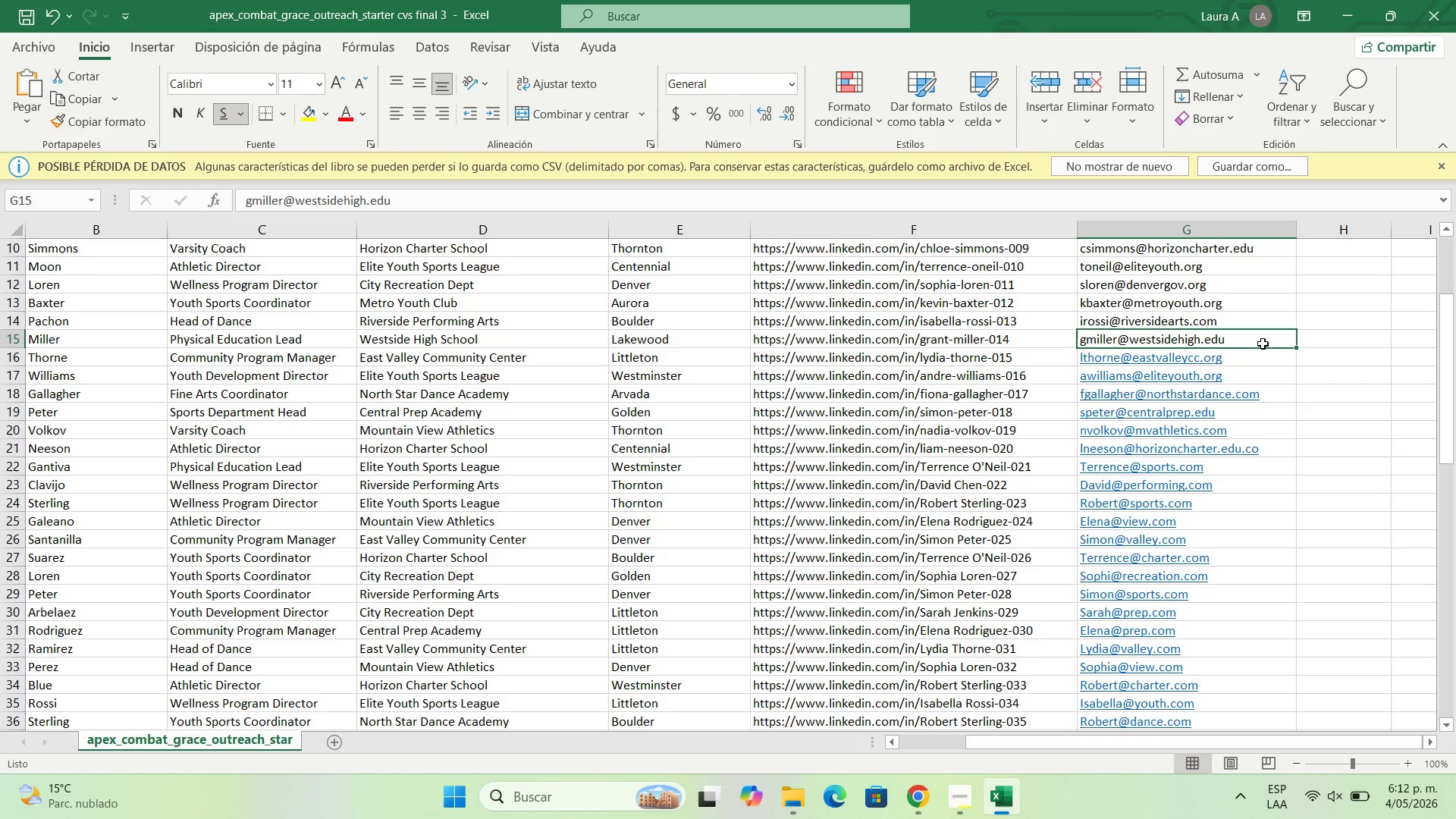 
double_click([1263, 344])
 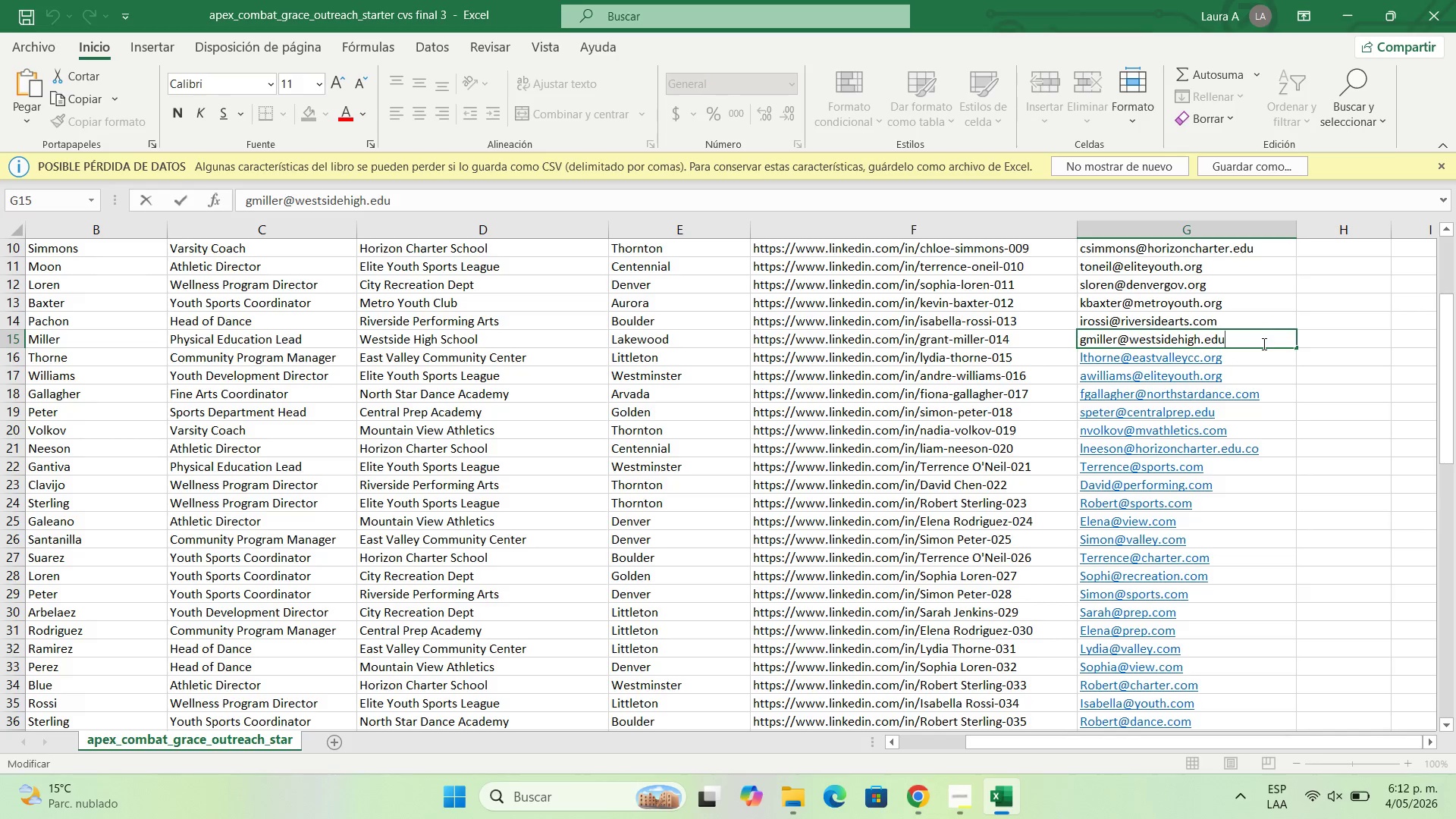 
hold_key(key=Enter, duration=1.64)
 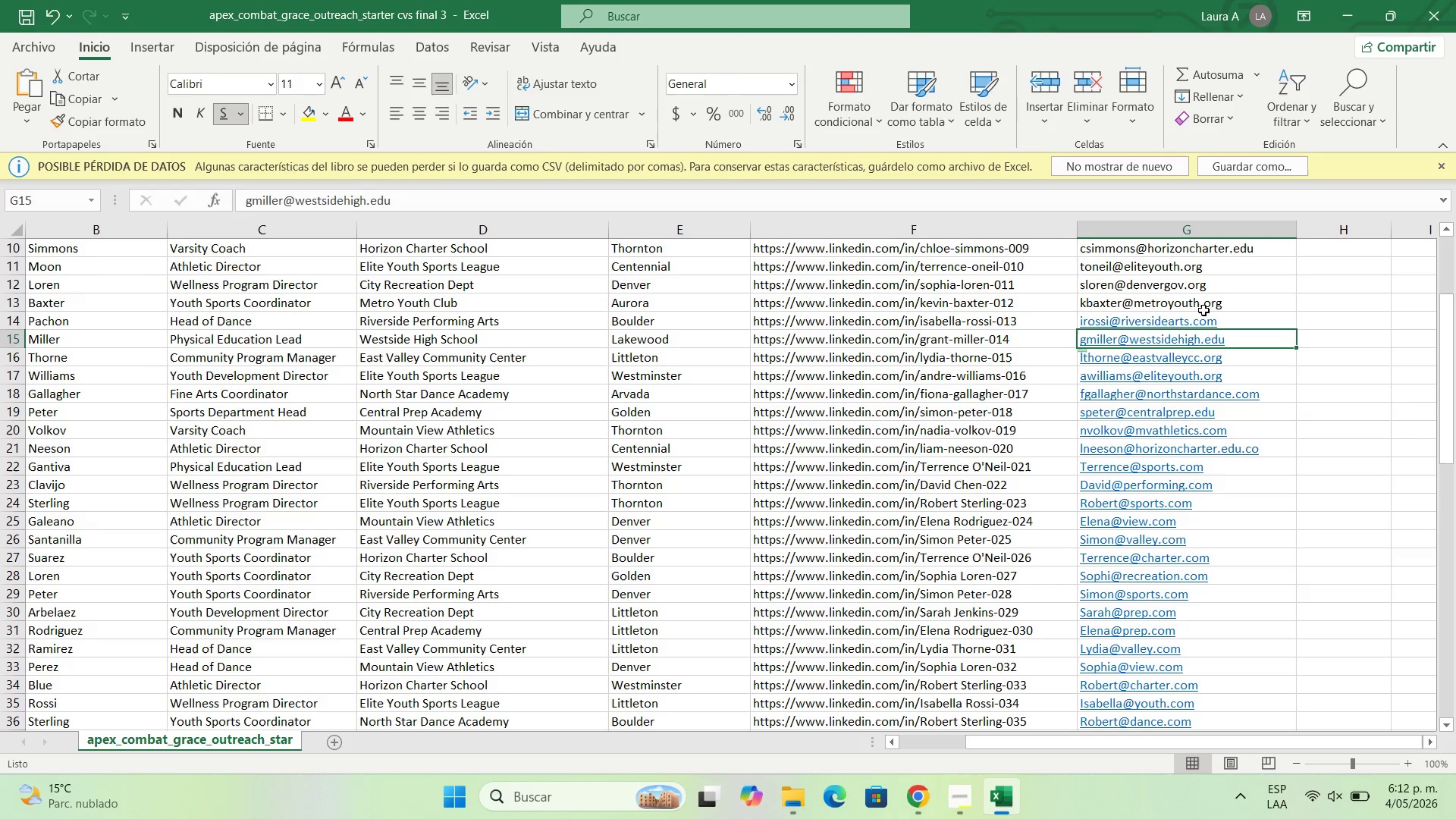 
double_click([1250, 324])
 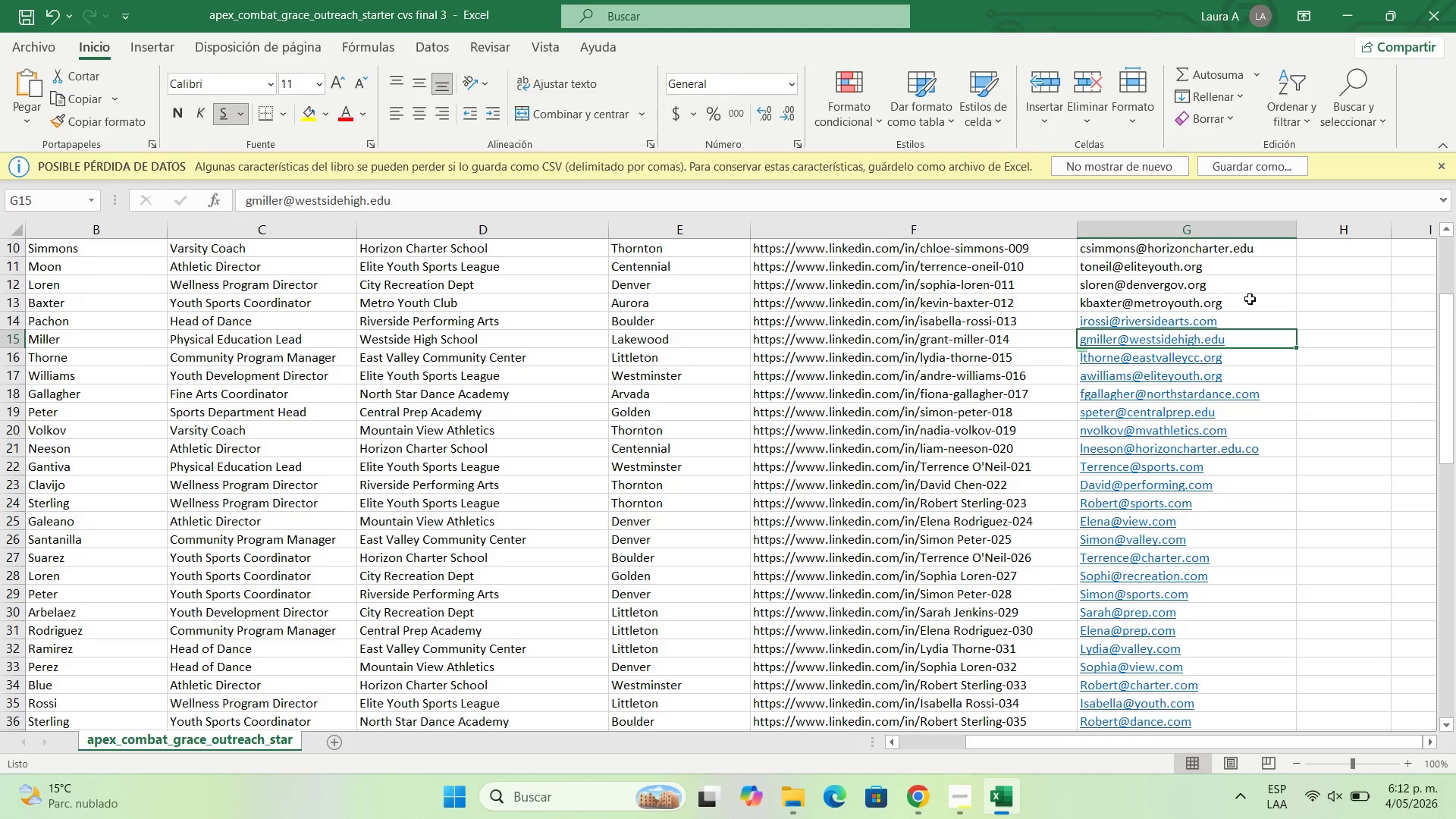 
left_click([1260, 301])
 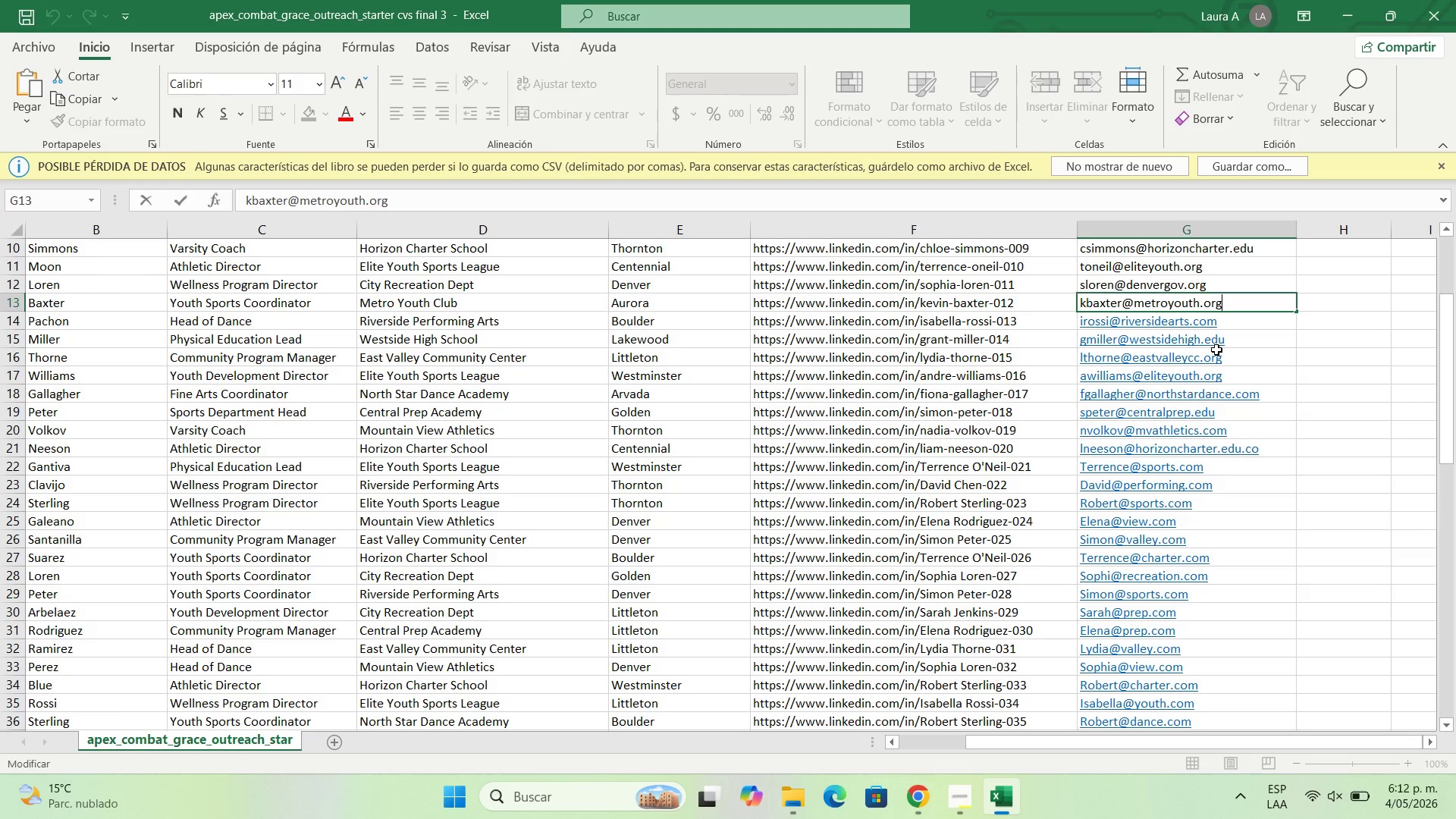 
key(Enter)
 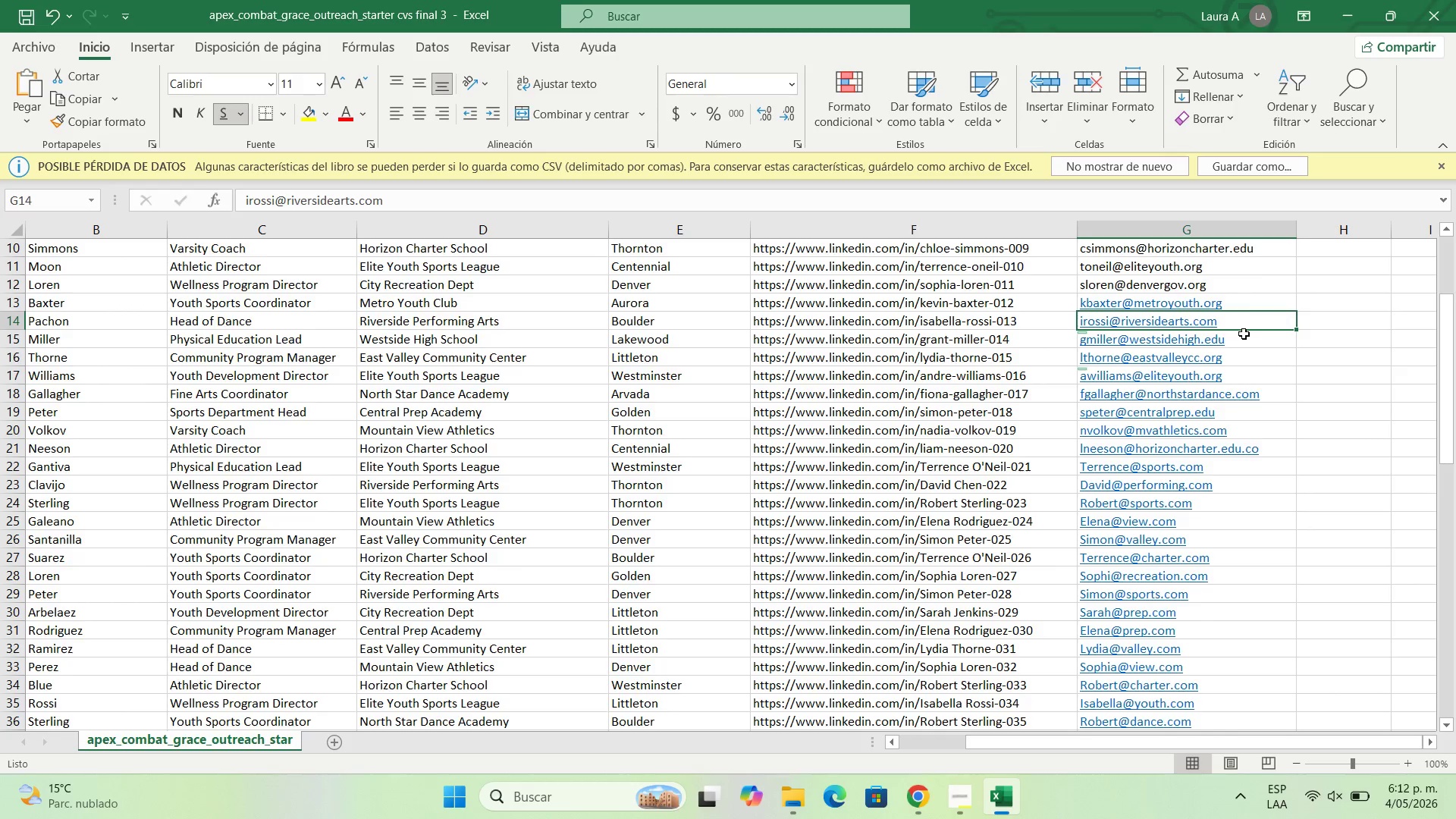 
scroll: coordinate [1244, 334], scroll_direction: up, amount: 2.0
 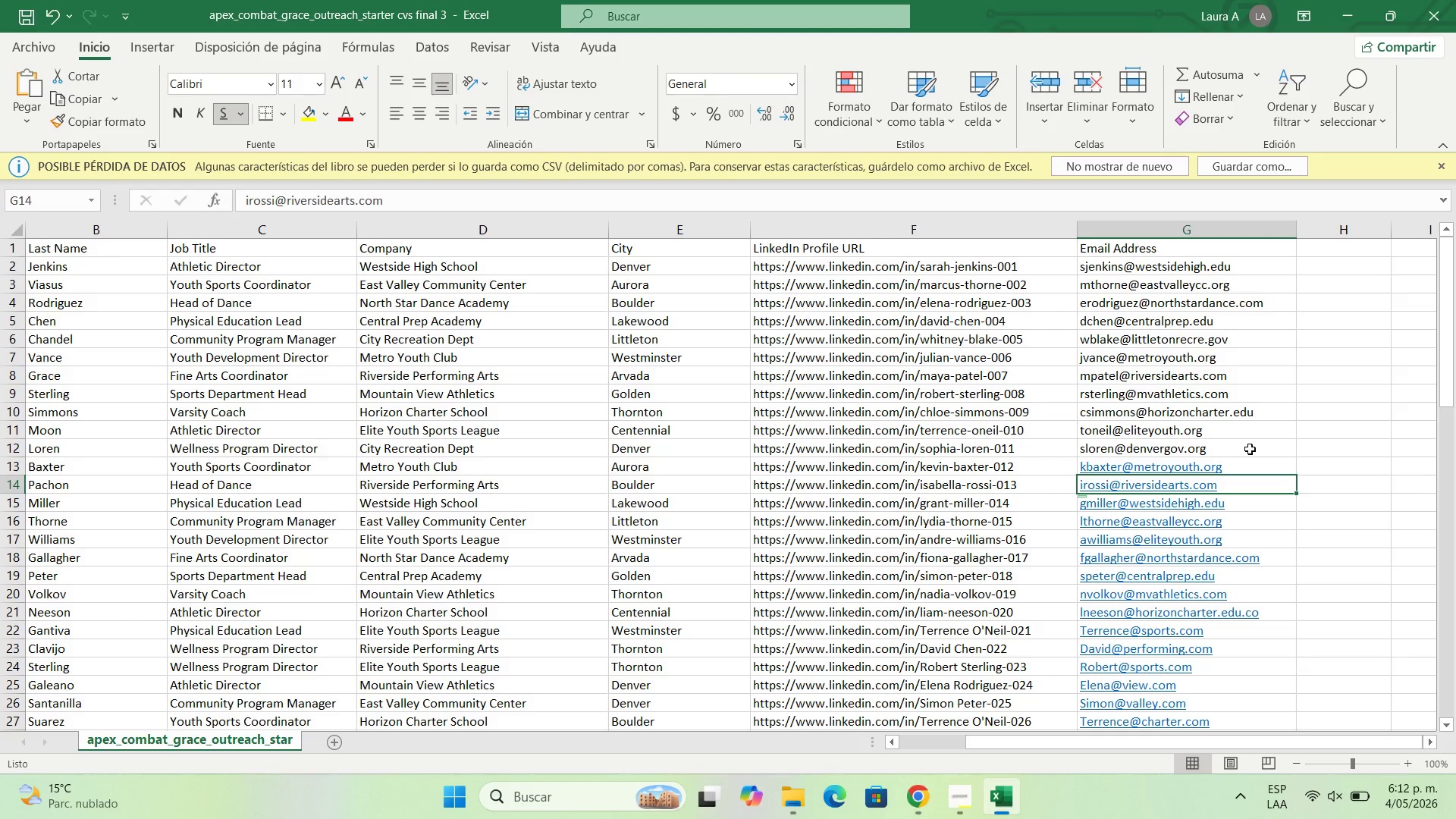 
double_click([1250, 449])
 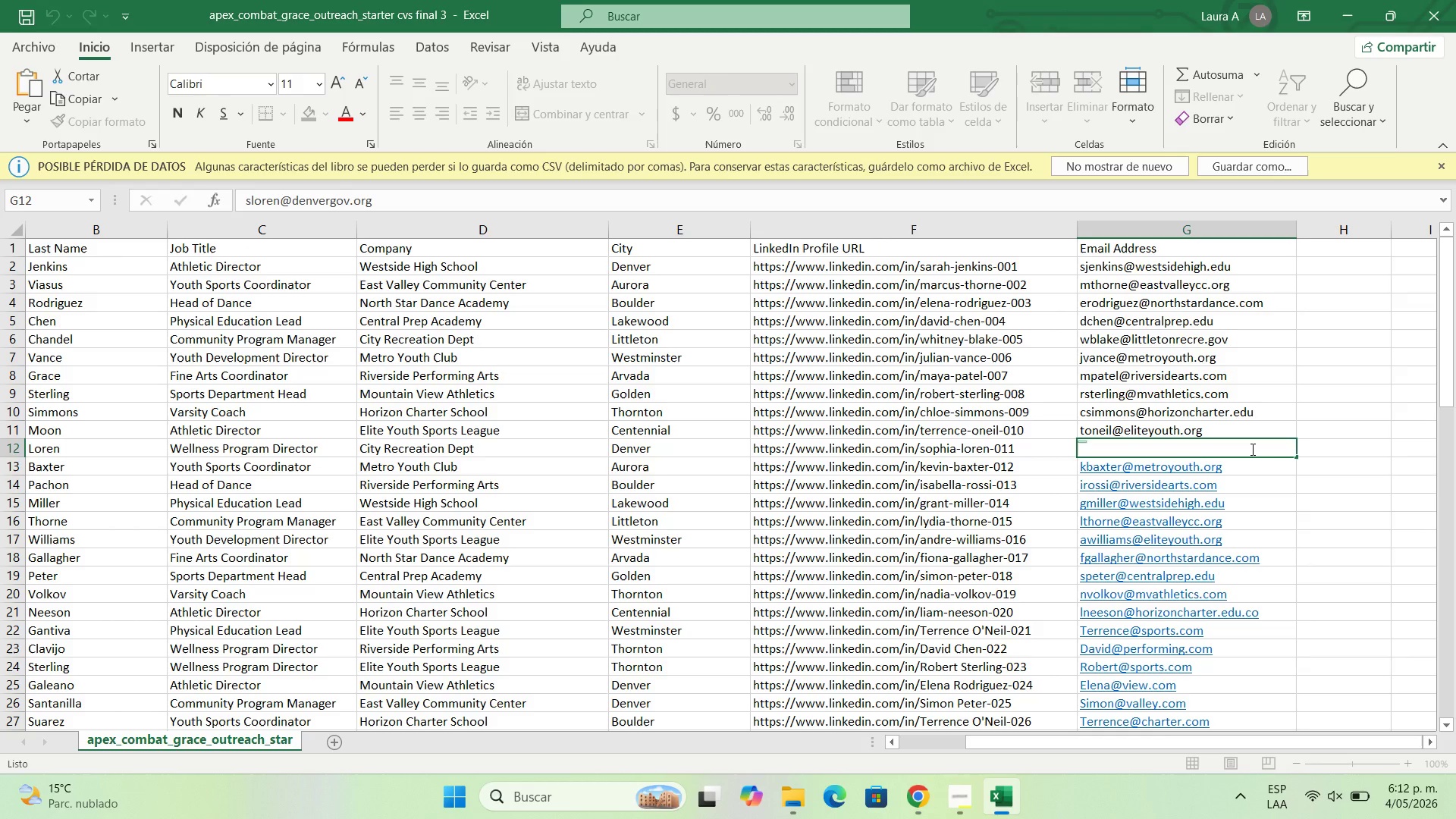 
key(Enter)
 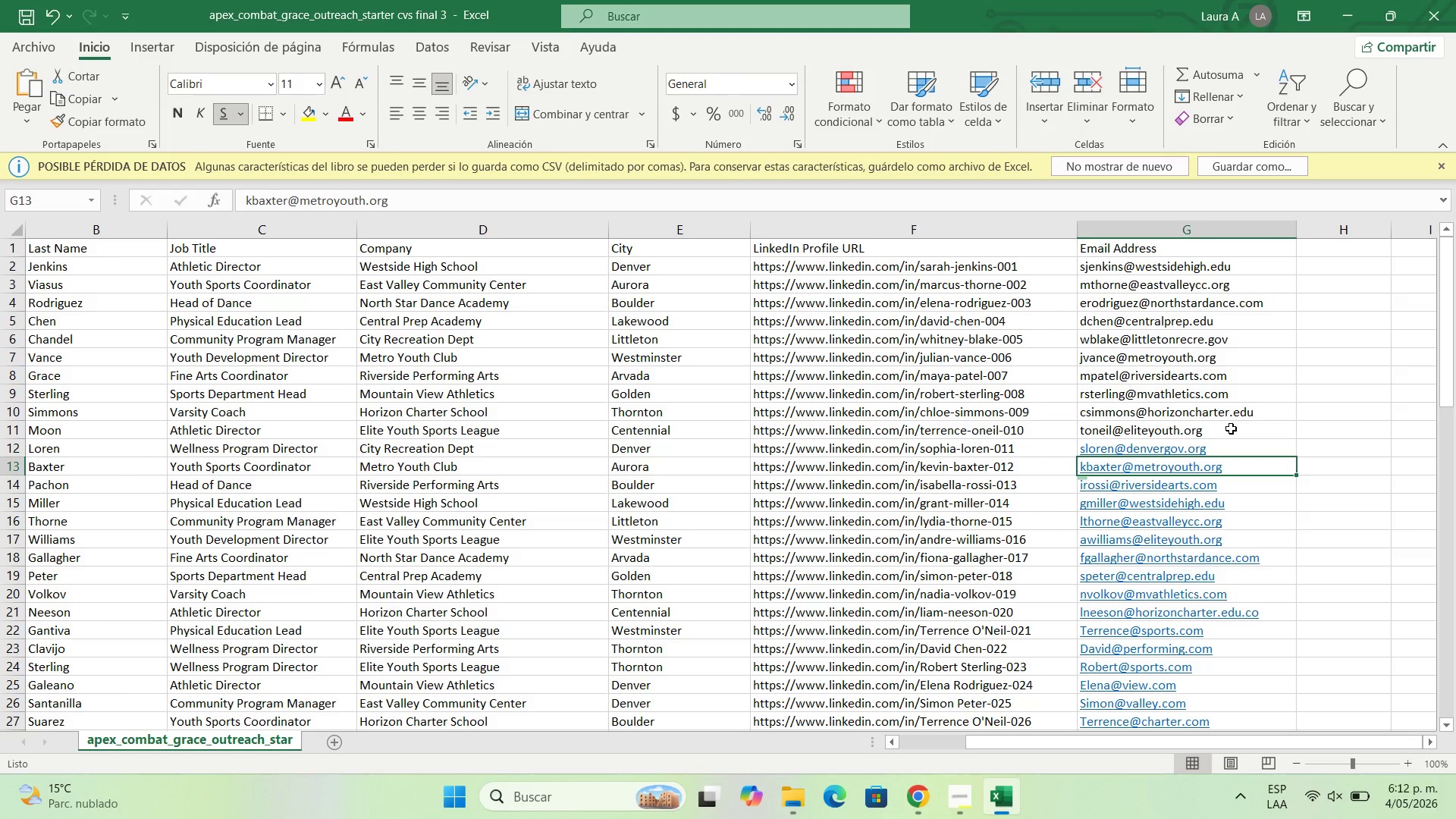 
left_click([1231, 428])
 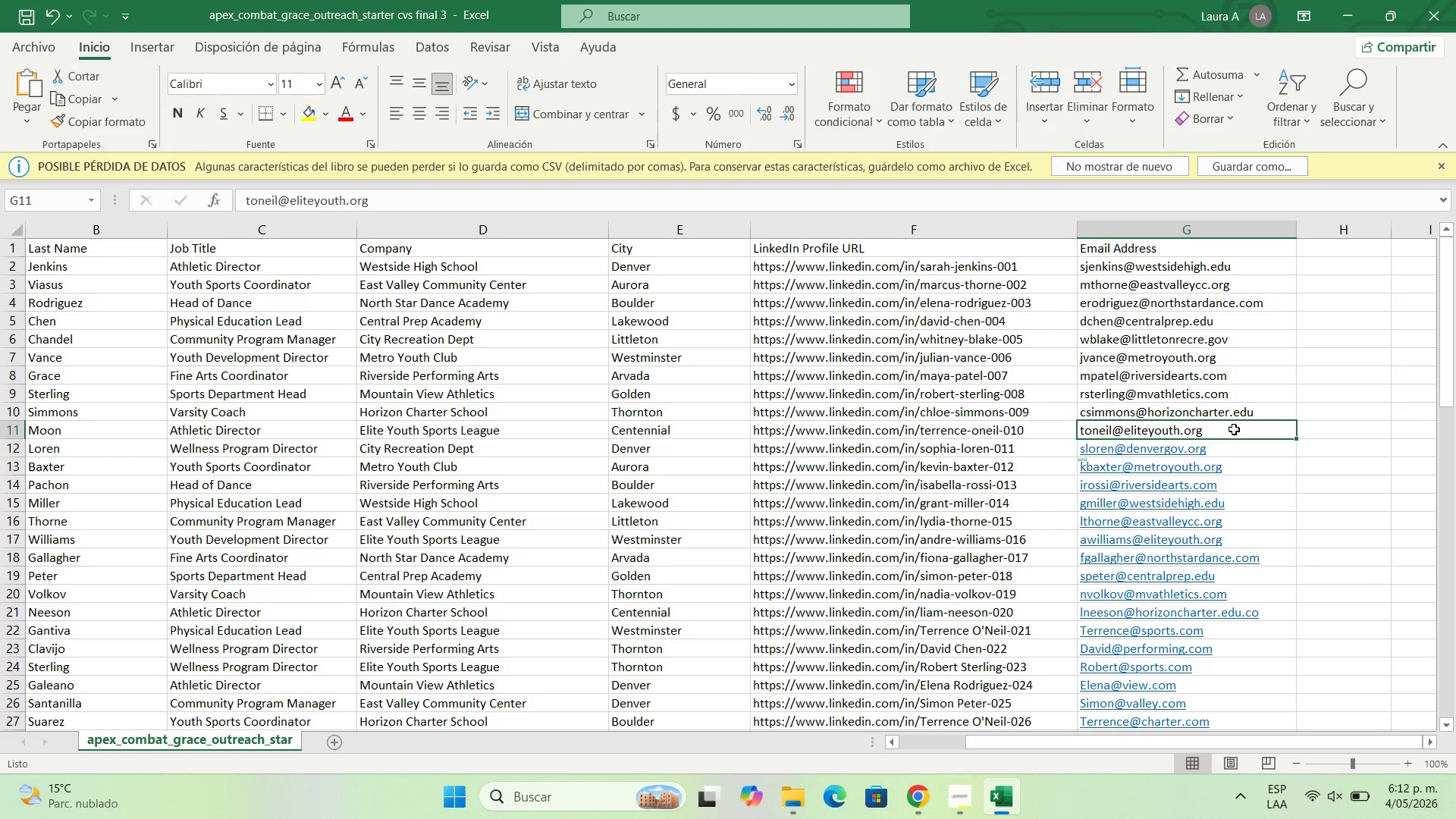 
key(Enter)
 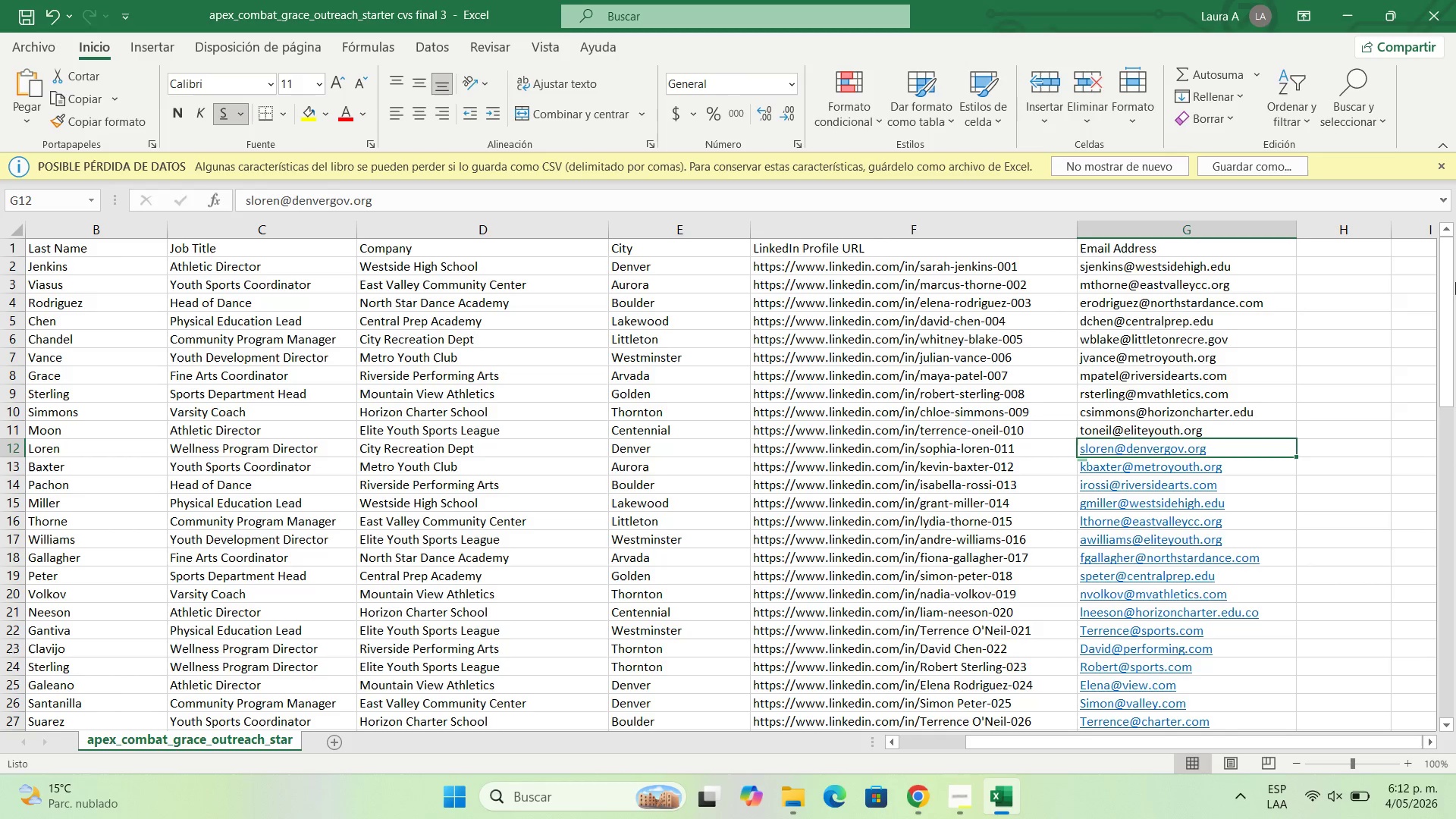 
scroll: coordinate [1365, 396], scroll_direction: up, amount: 1.0
 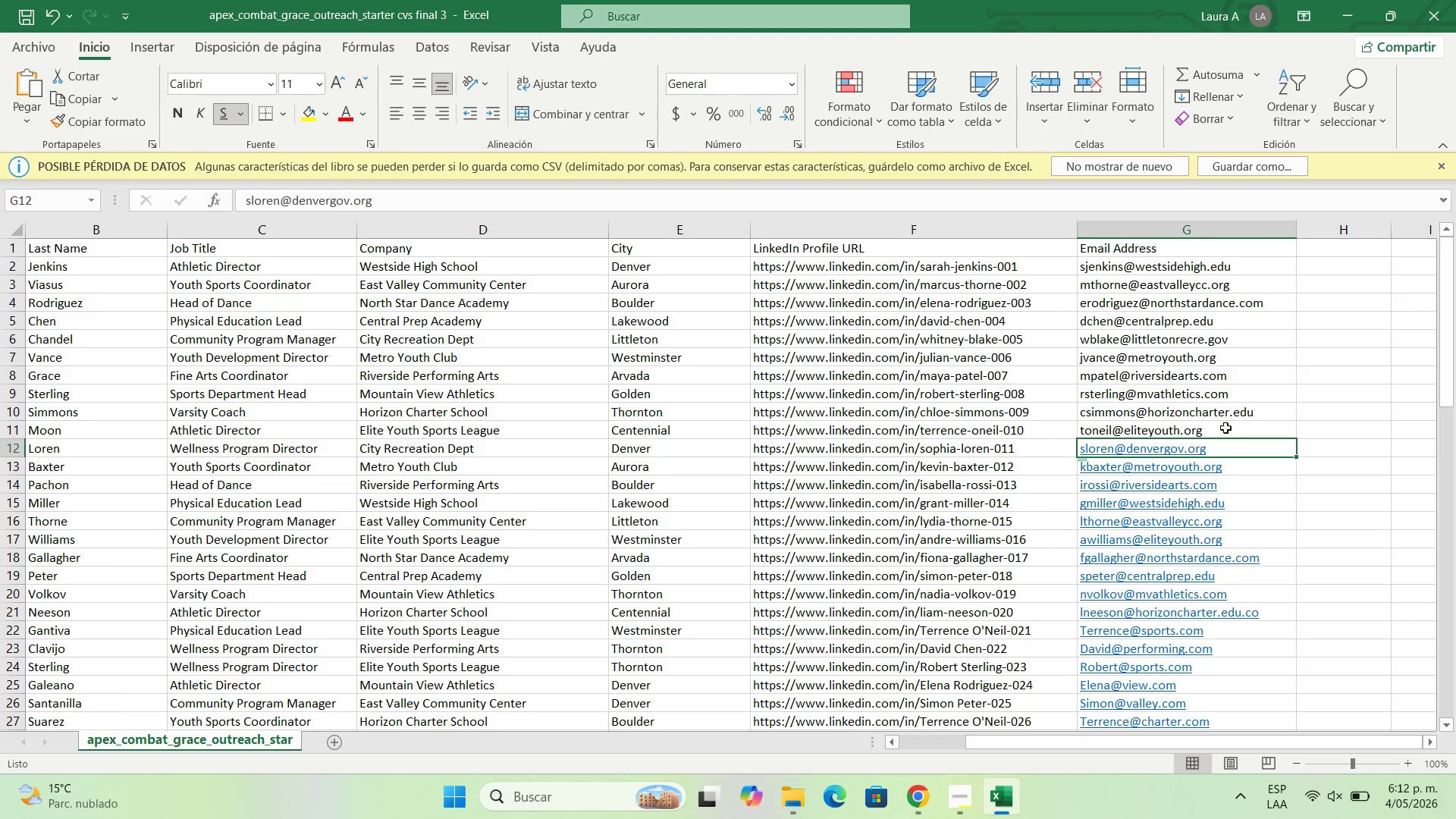 
double_click([1225, 433])
 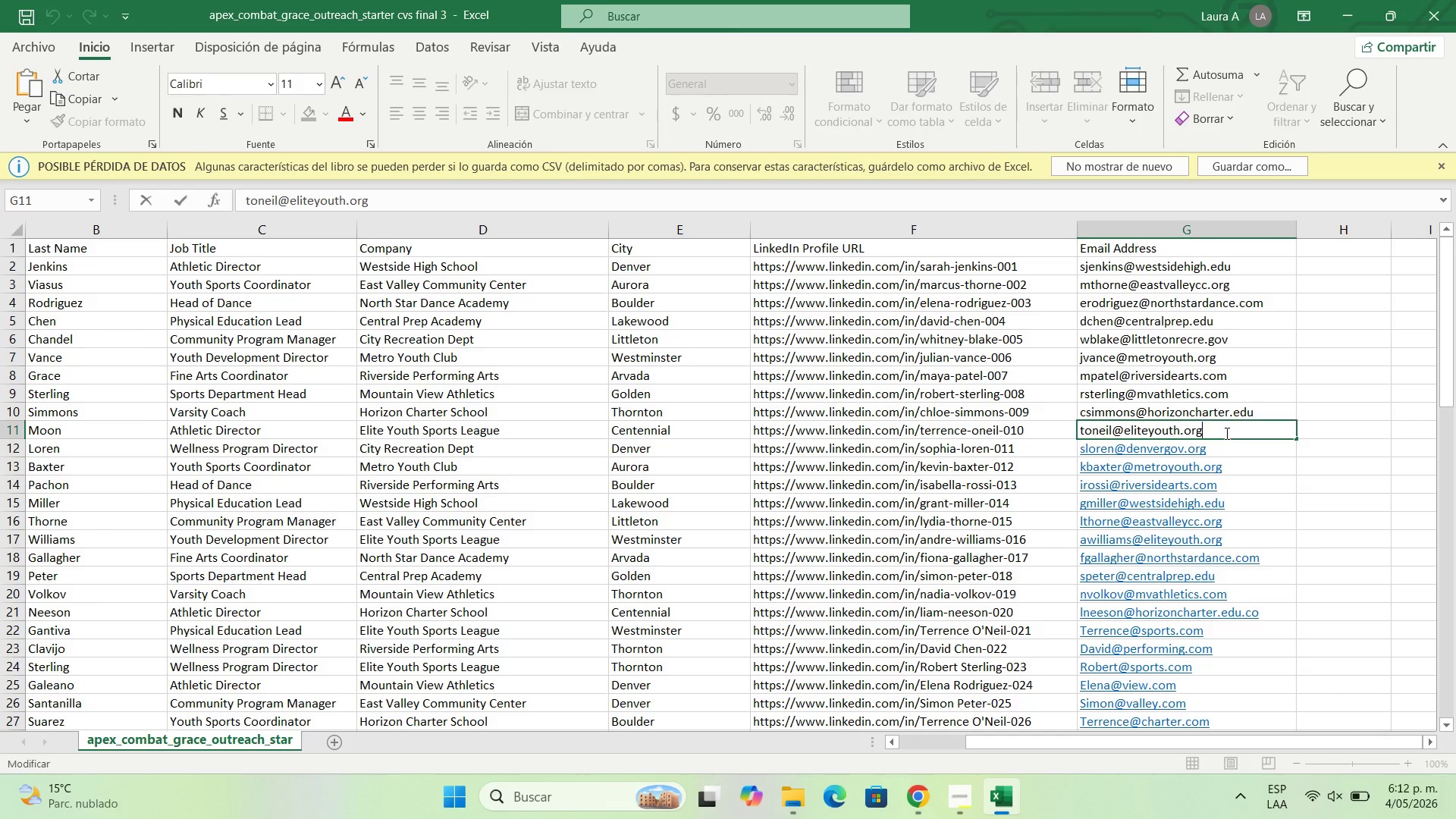 
key(Enter)
 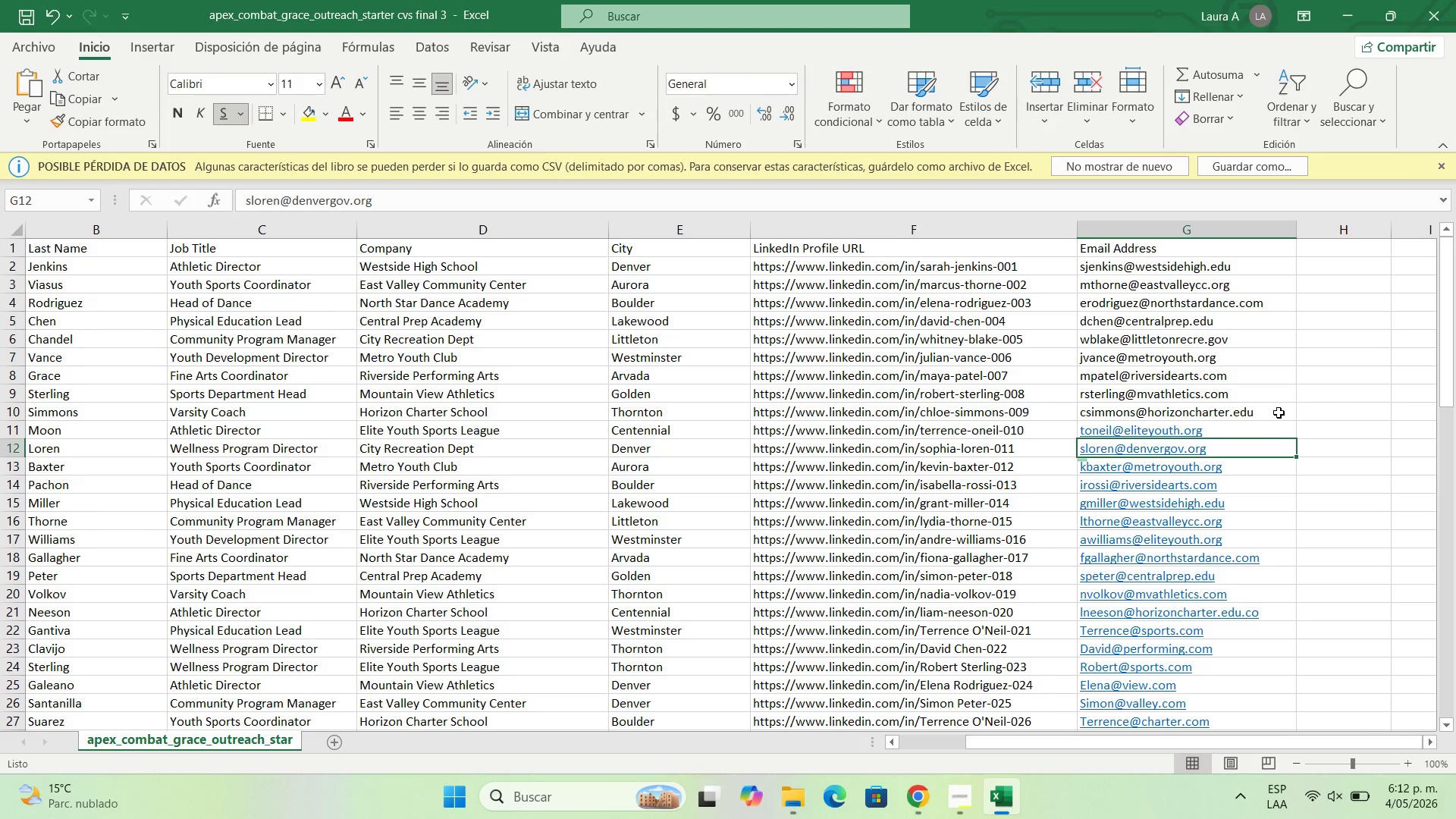 
double_click([1274, 416])
 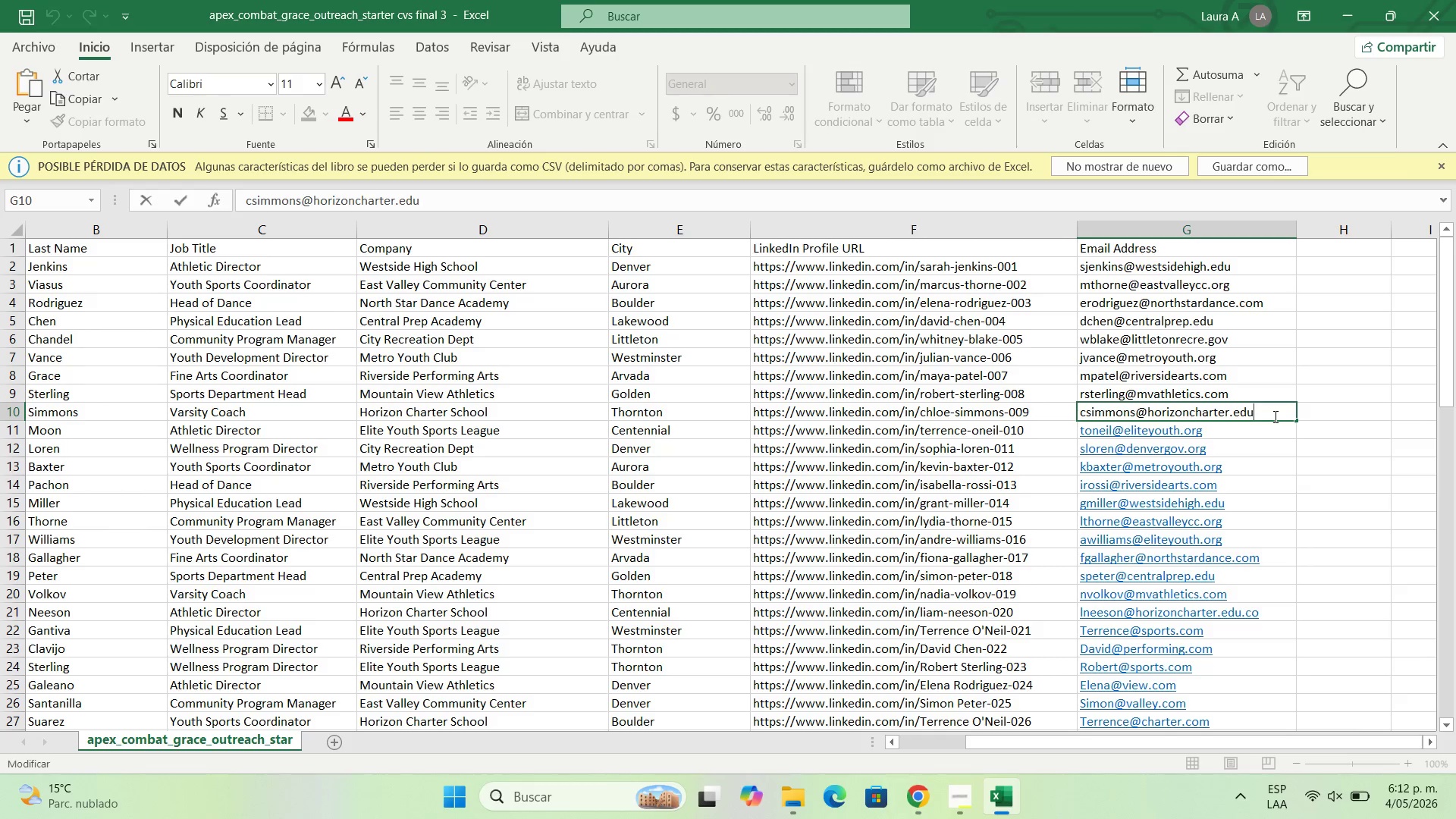 
key(Enter)
 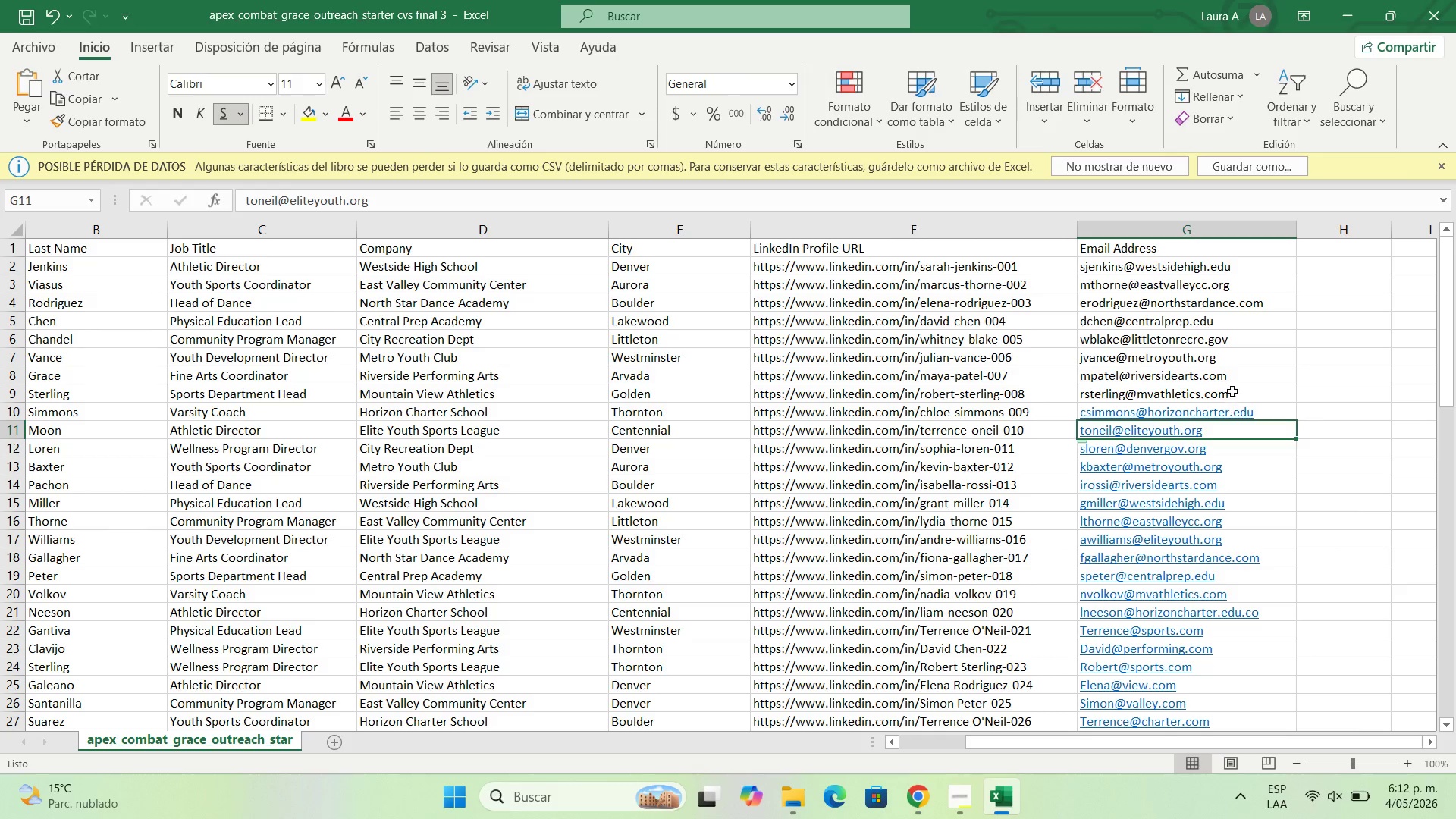 
double_click([1251, 397])
 